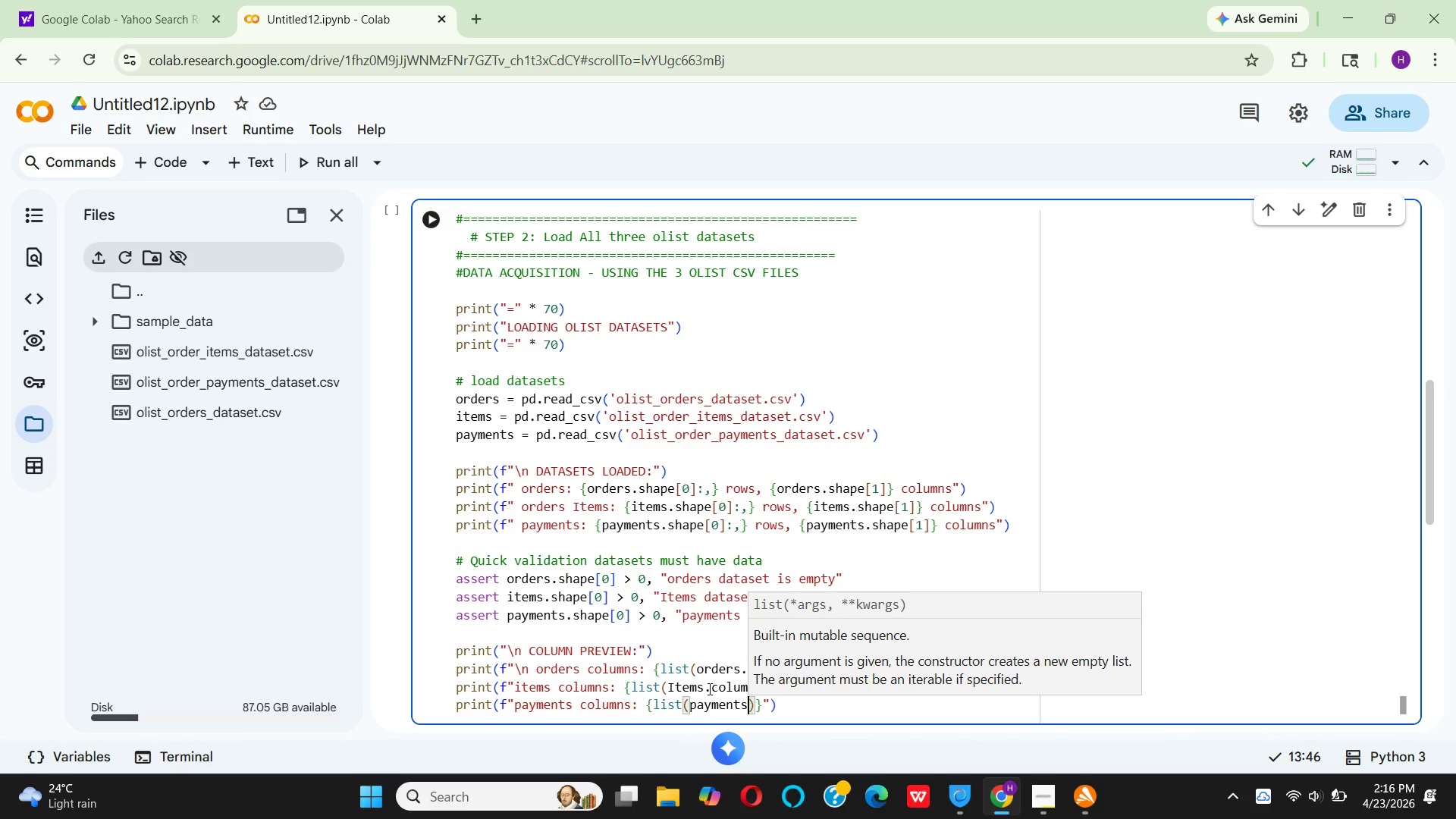 
type(.col)
 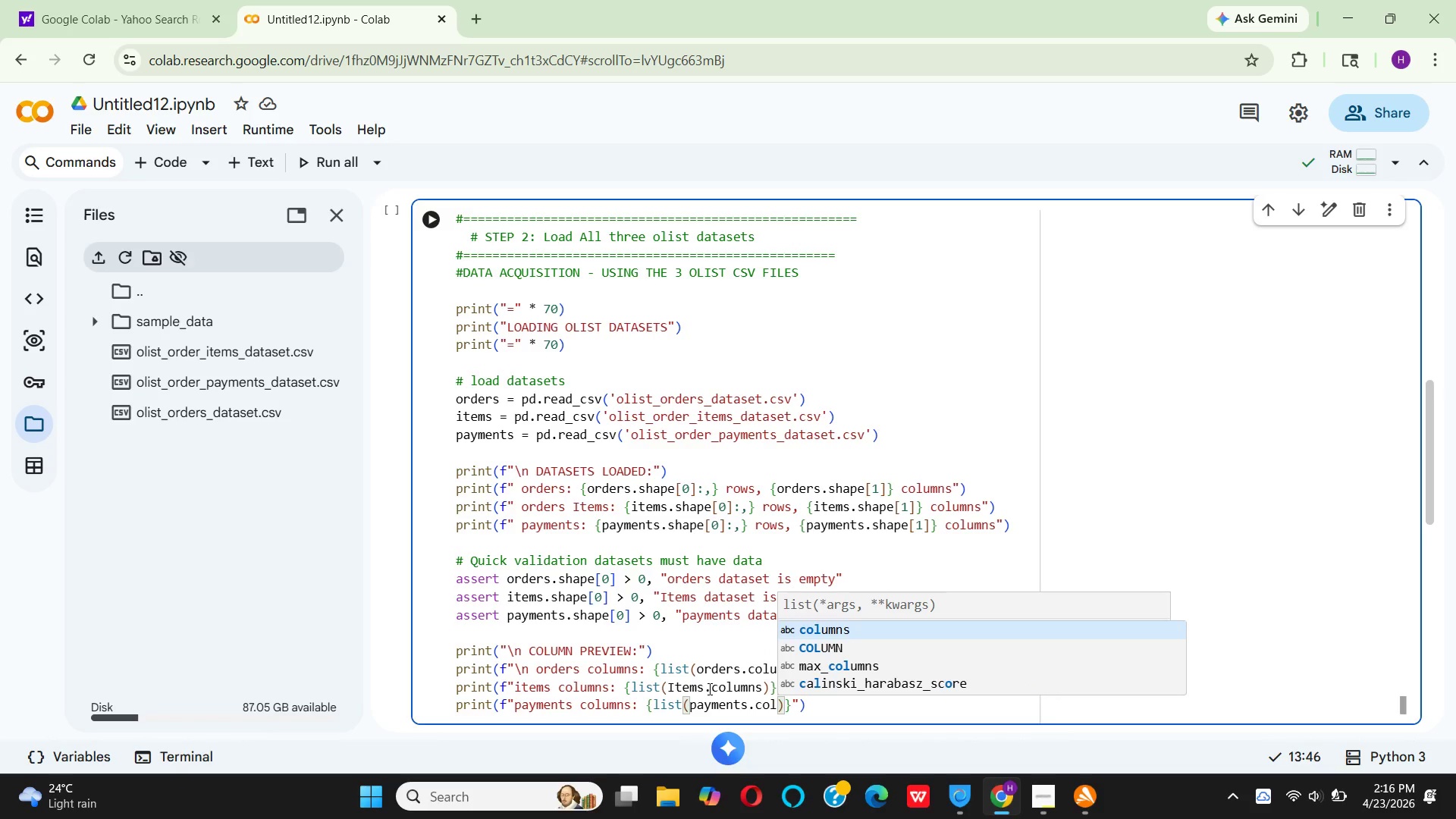 
key(Enter)
 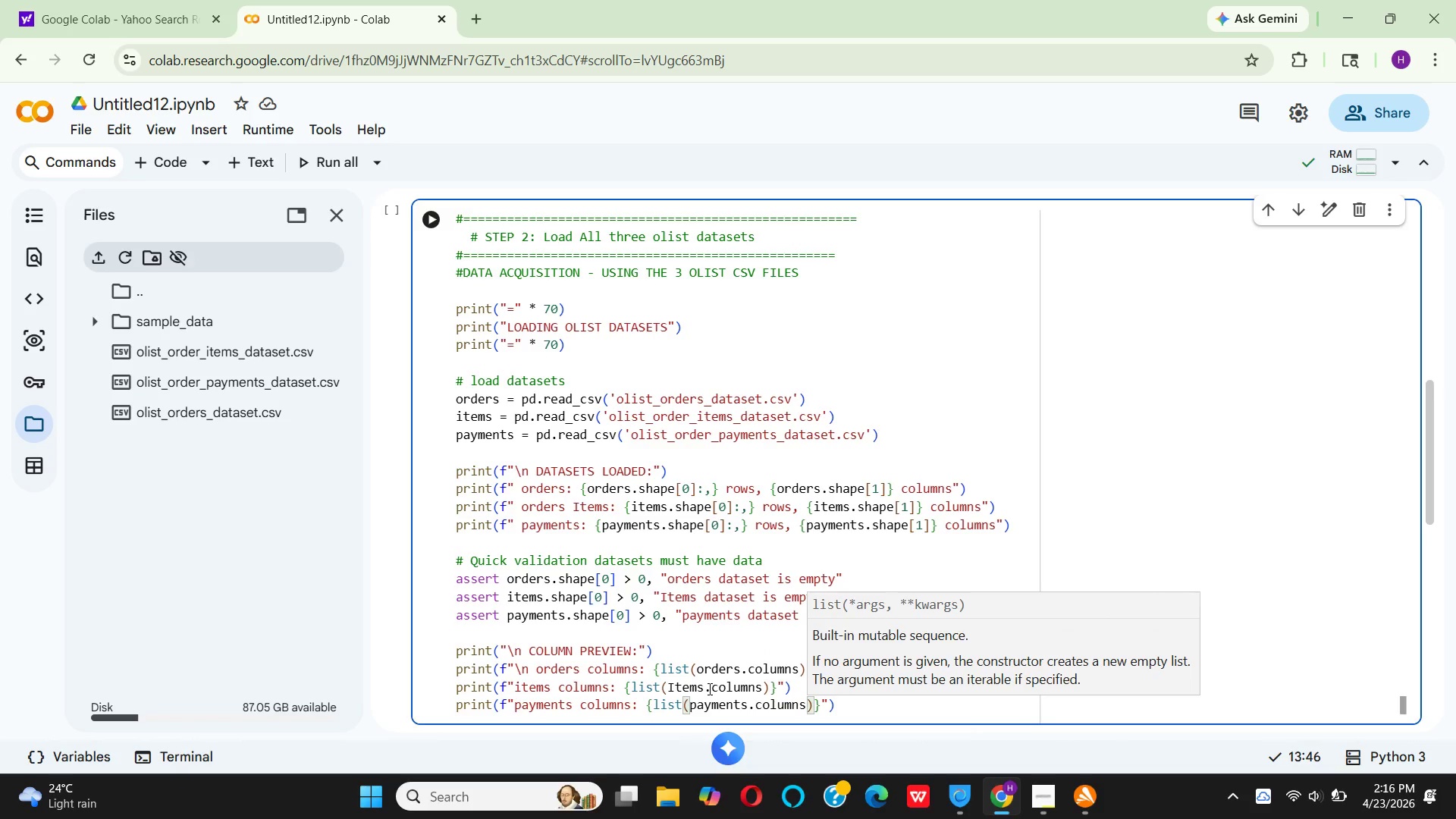 
key(ArrowRight)
 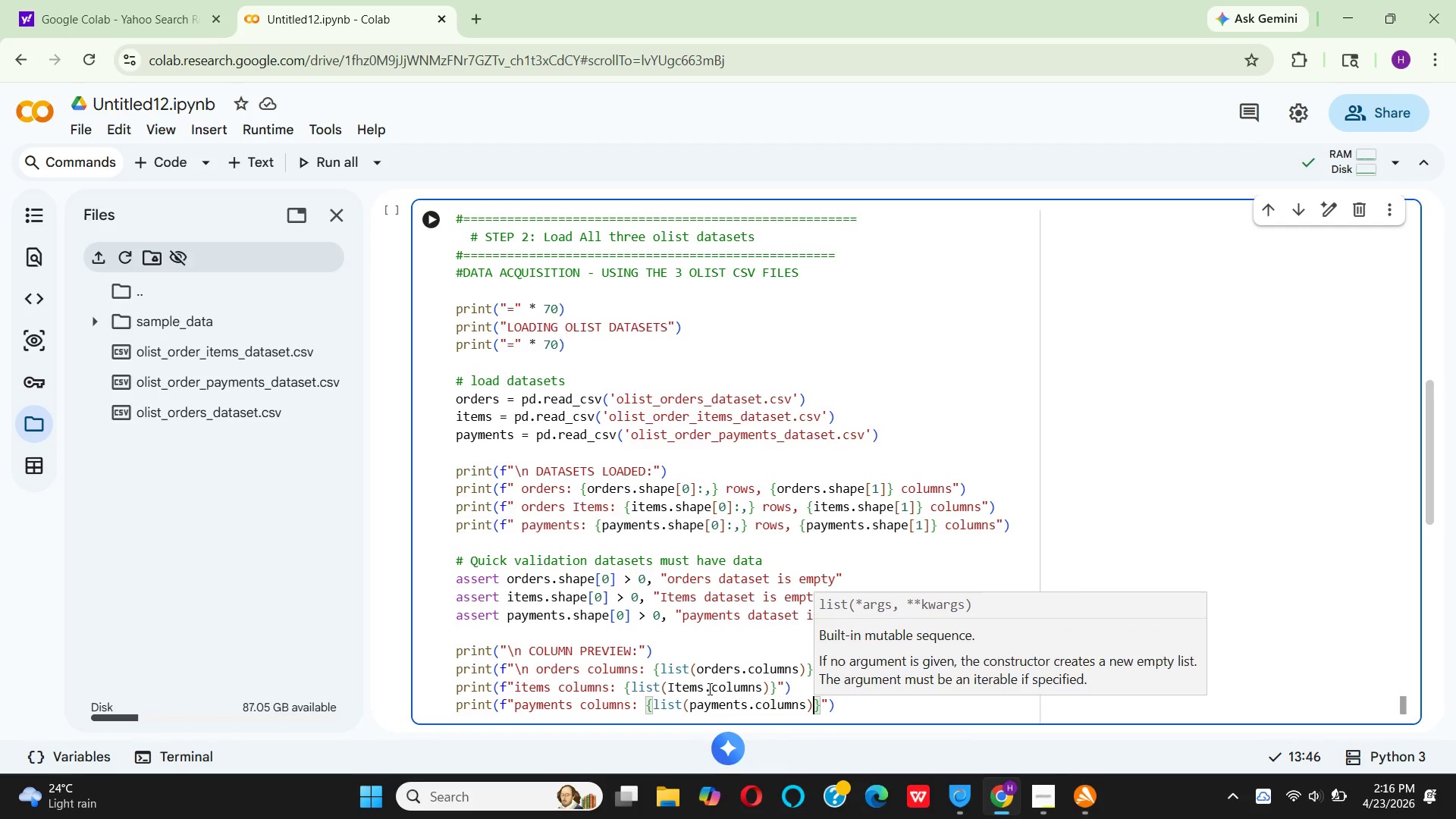 
key(ArrowRight)
 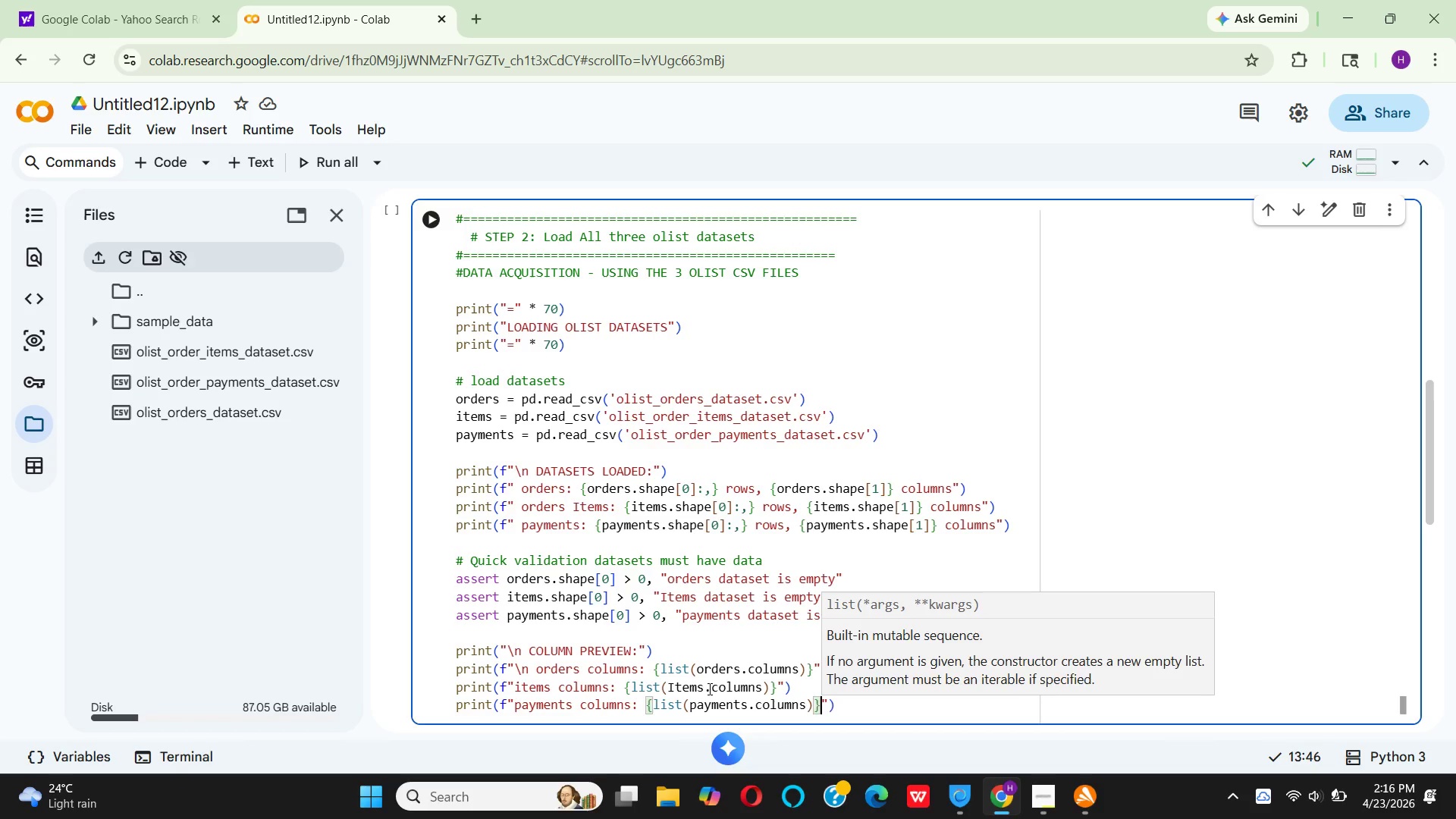 
key(ArrowRight)
 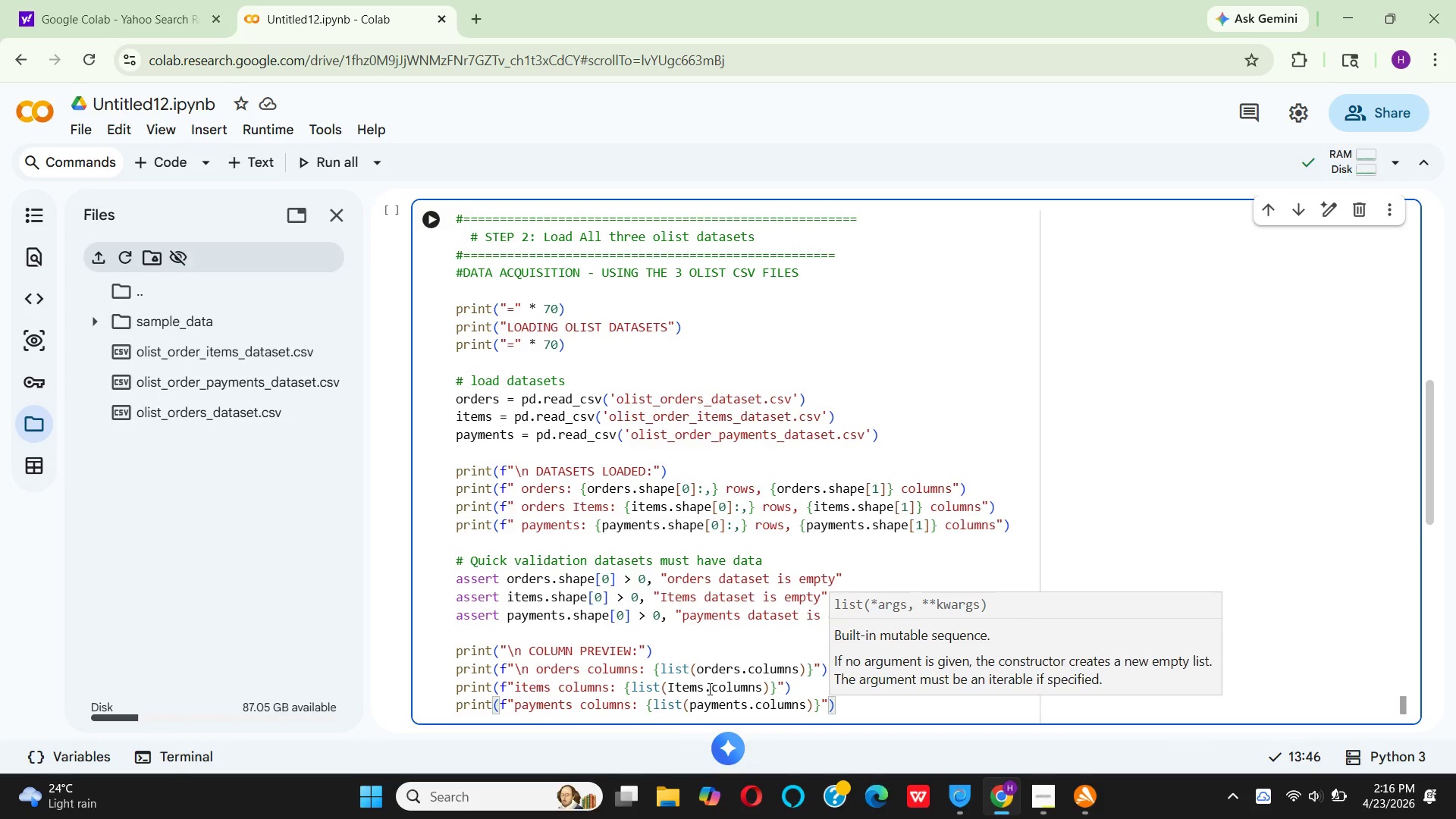 
key(ArrowRight)
 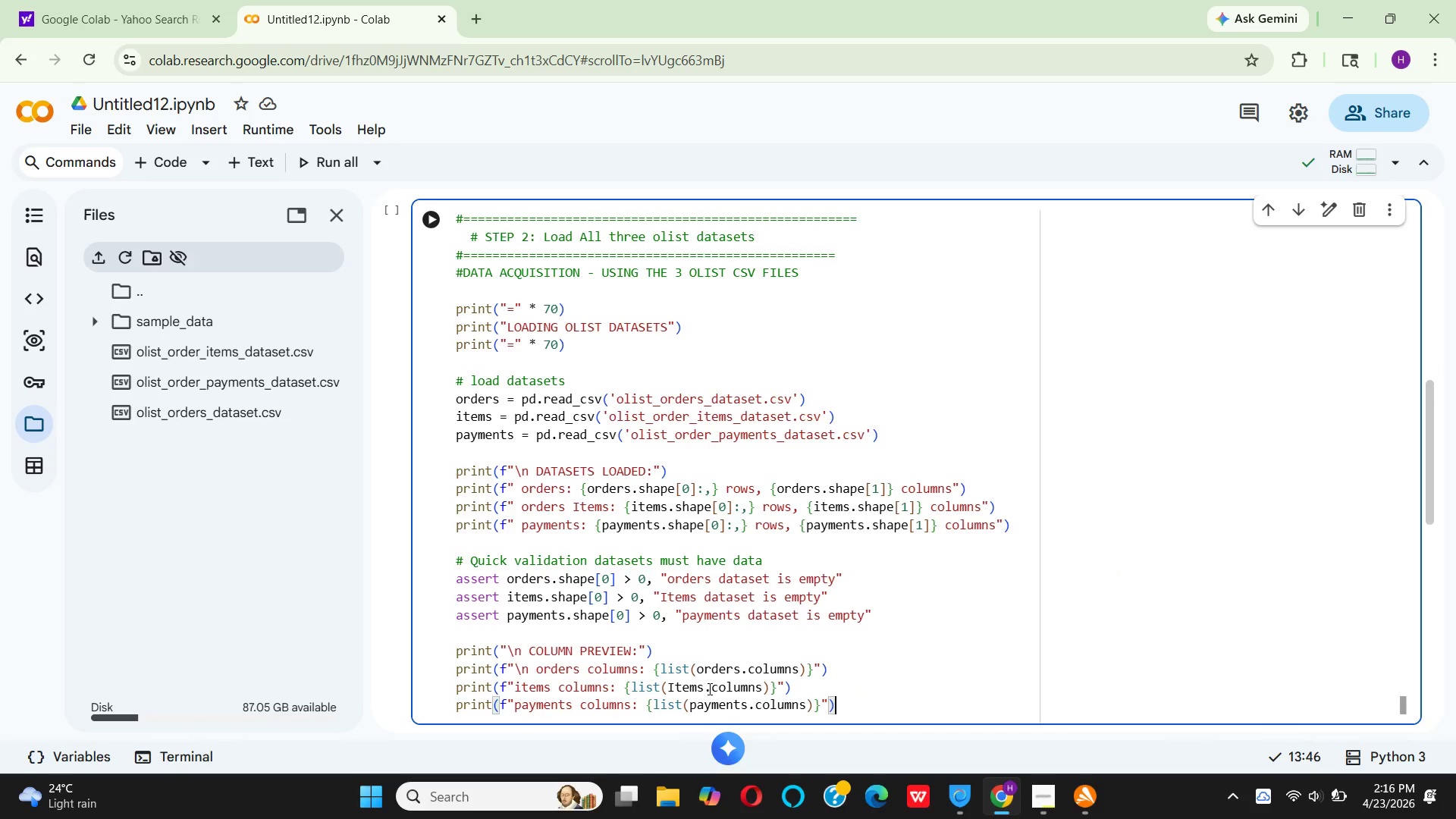 
key(Enter)
 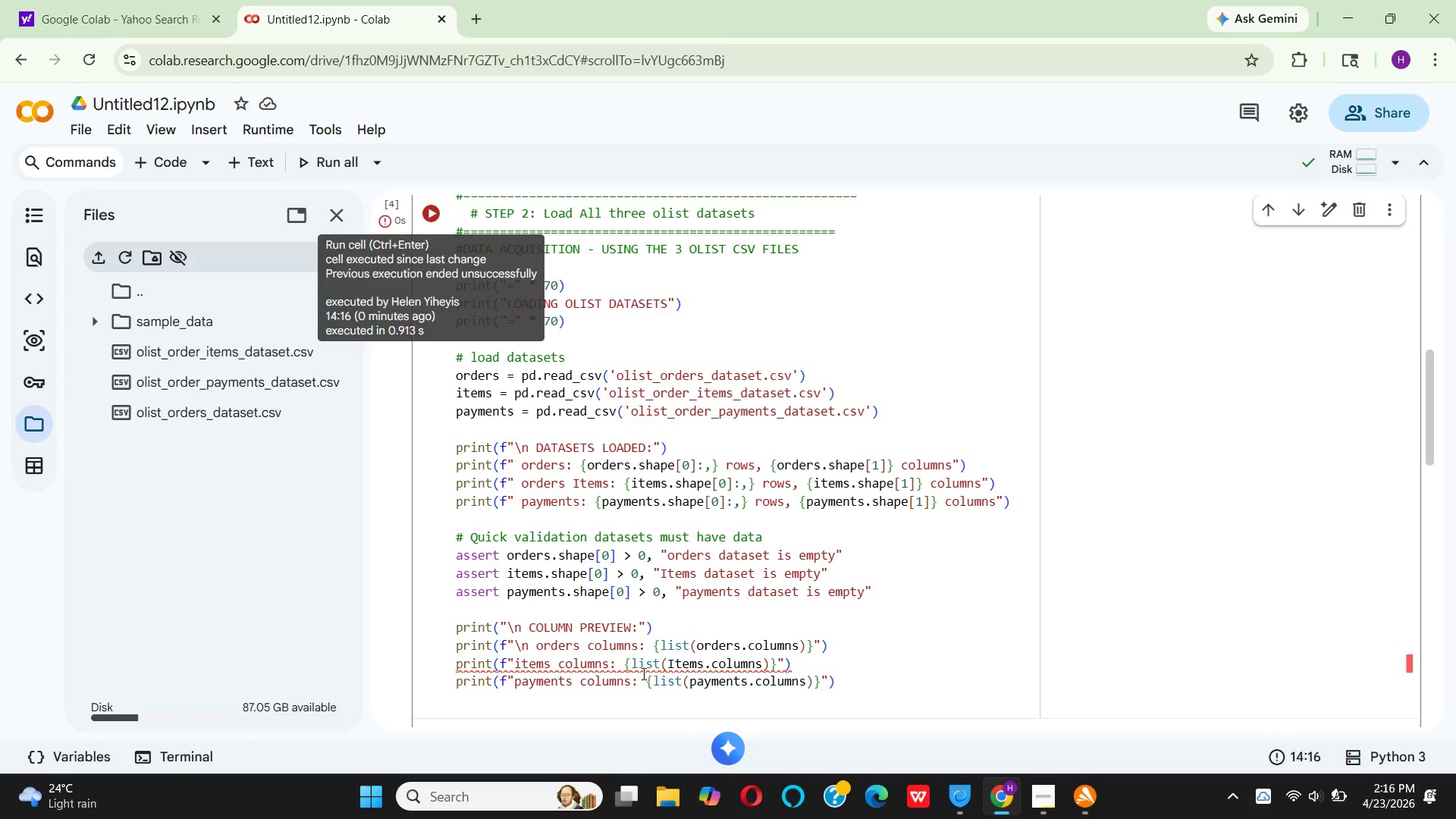 
wait(16.7)
 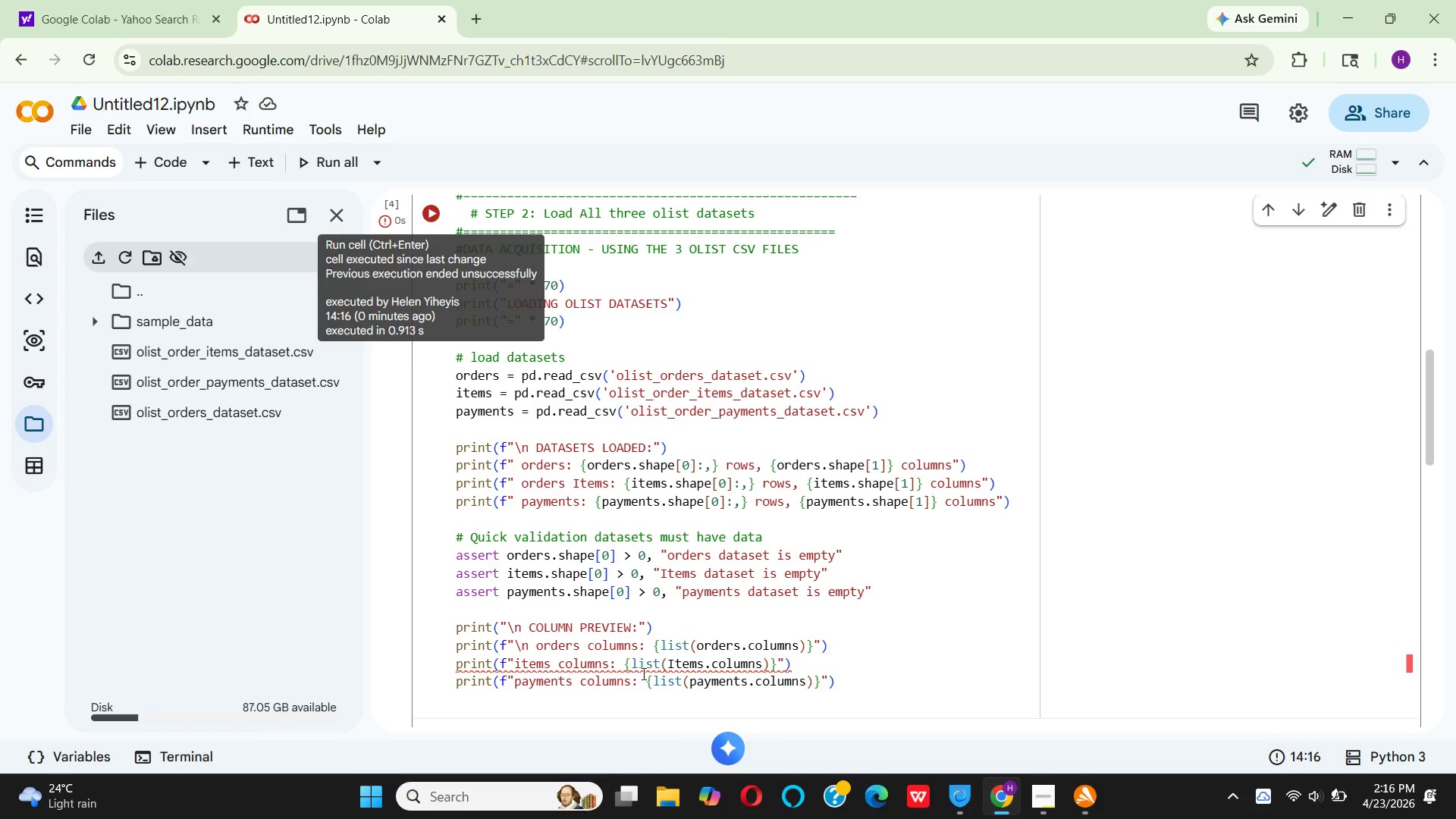 
left_click([519, 664])
 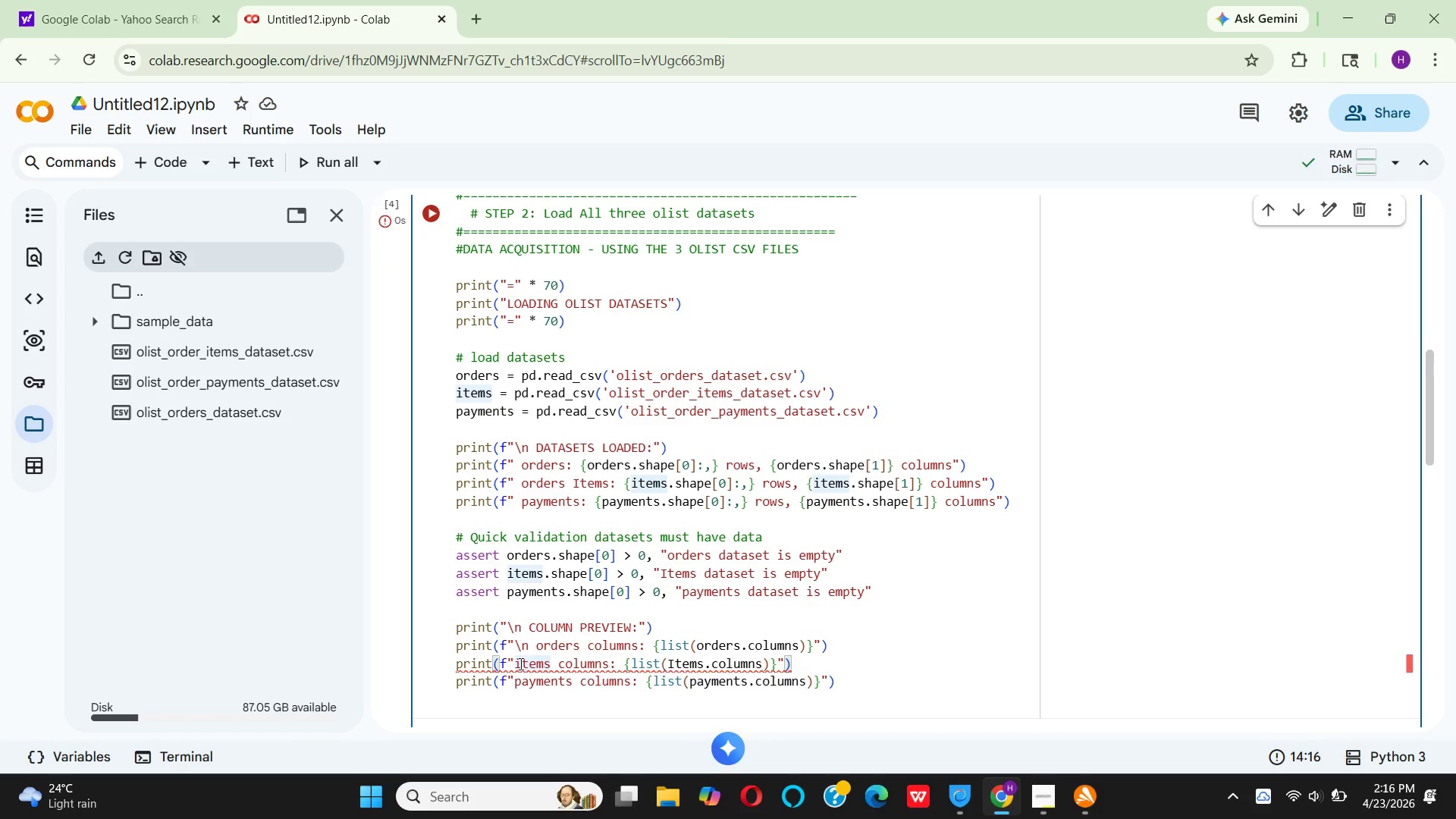 
key(Backspace)
 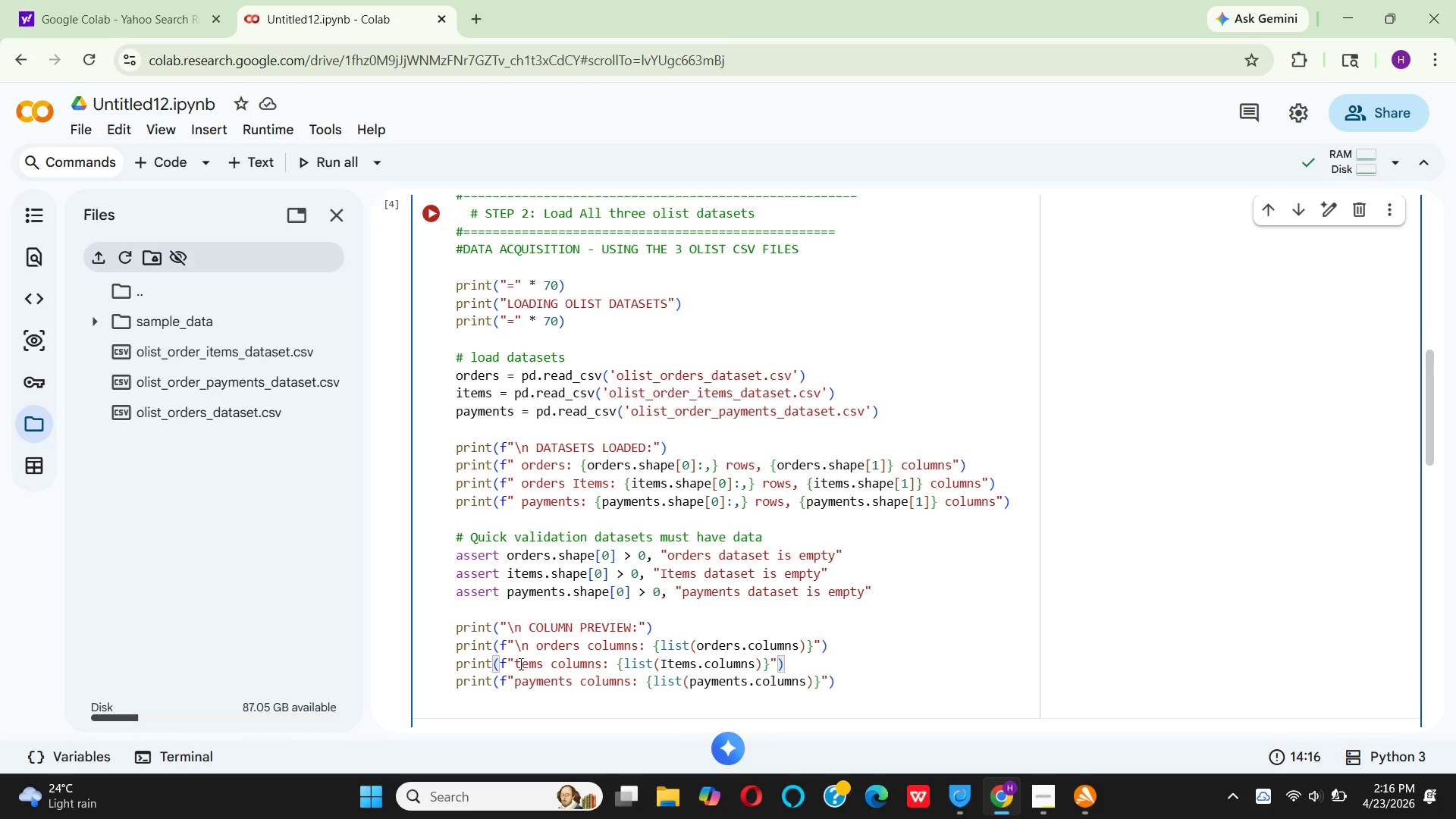 
key(CapsLock)
 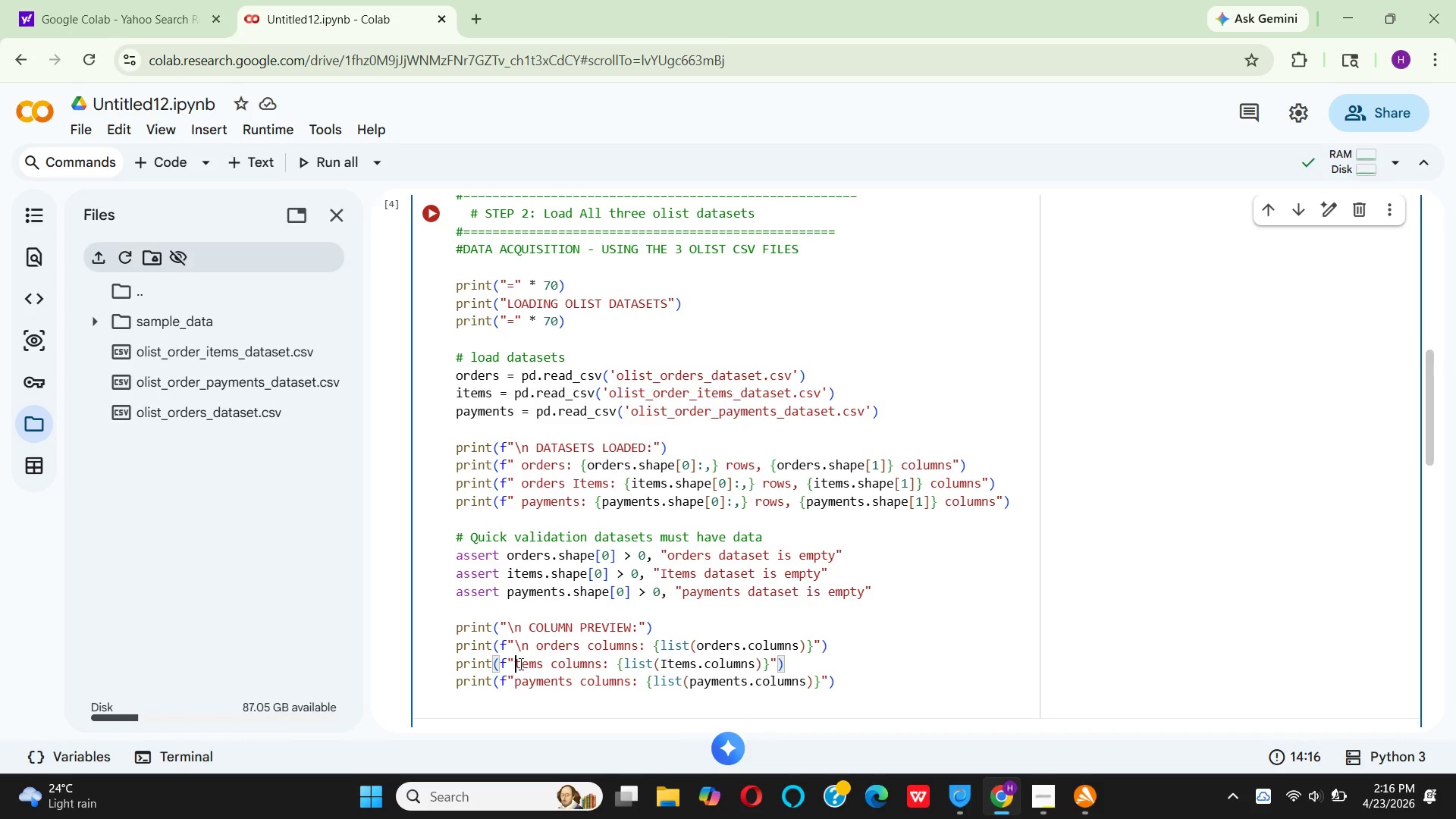 
key(I)
 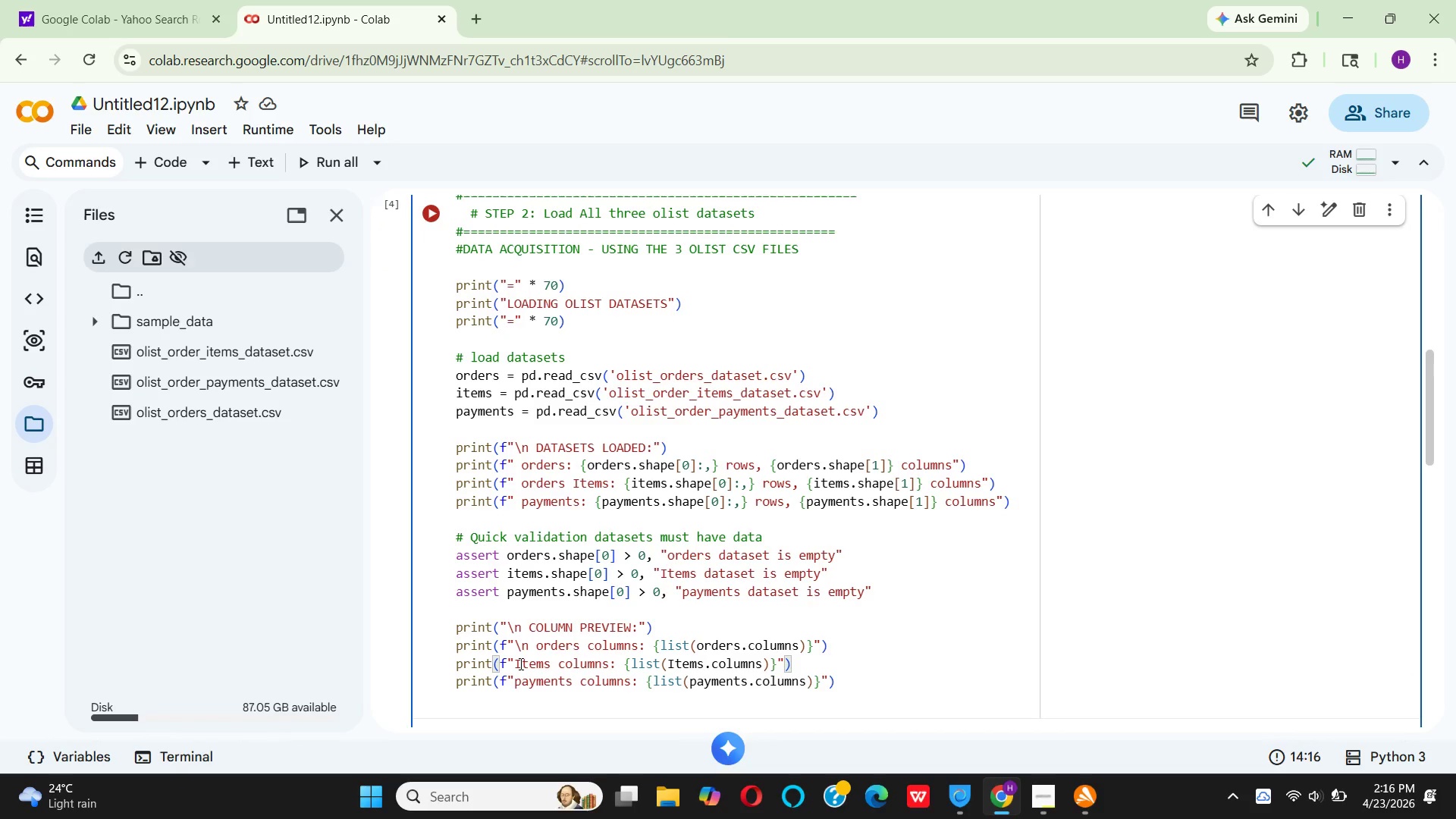 
key(CapsLock)
 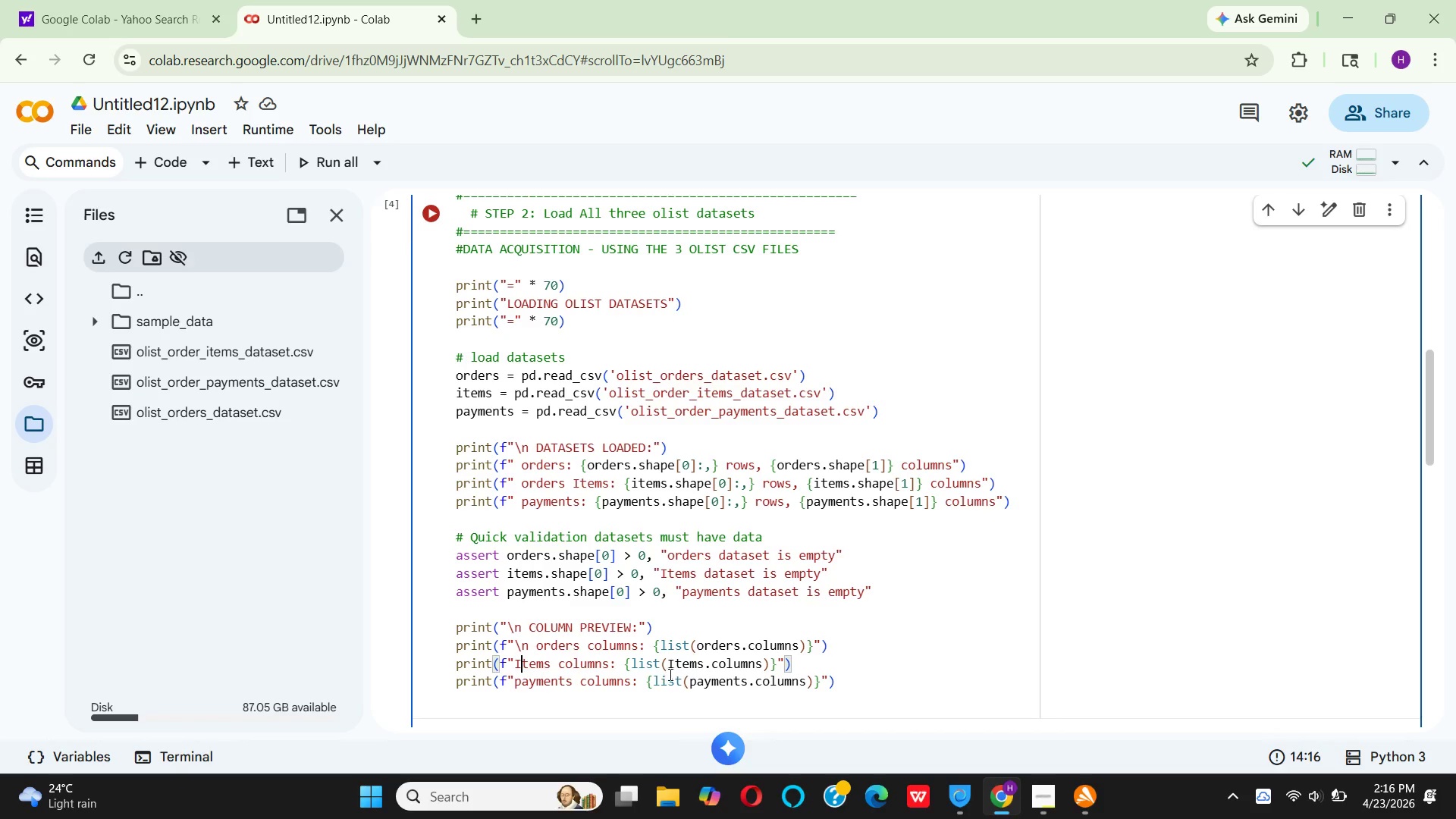 
wait(7.16)
 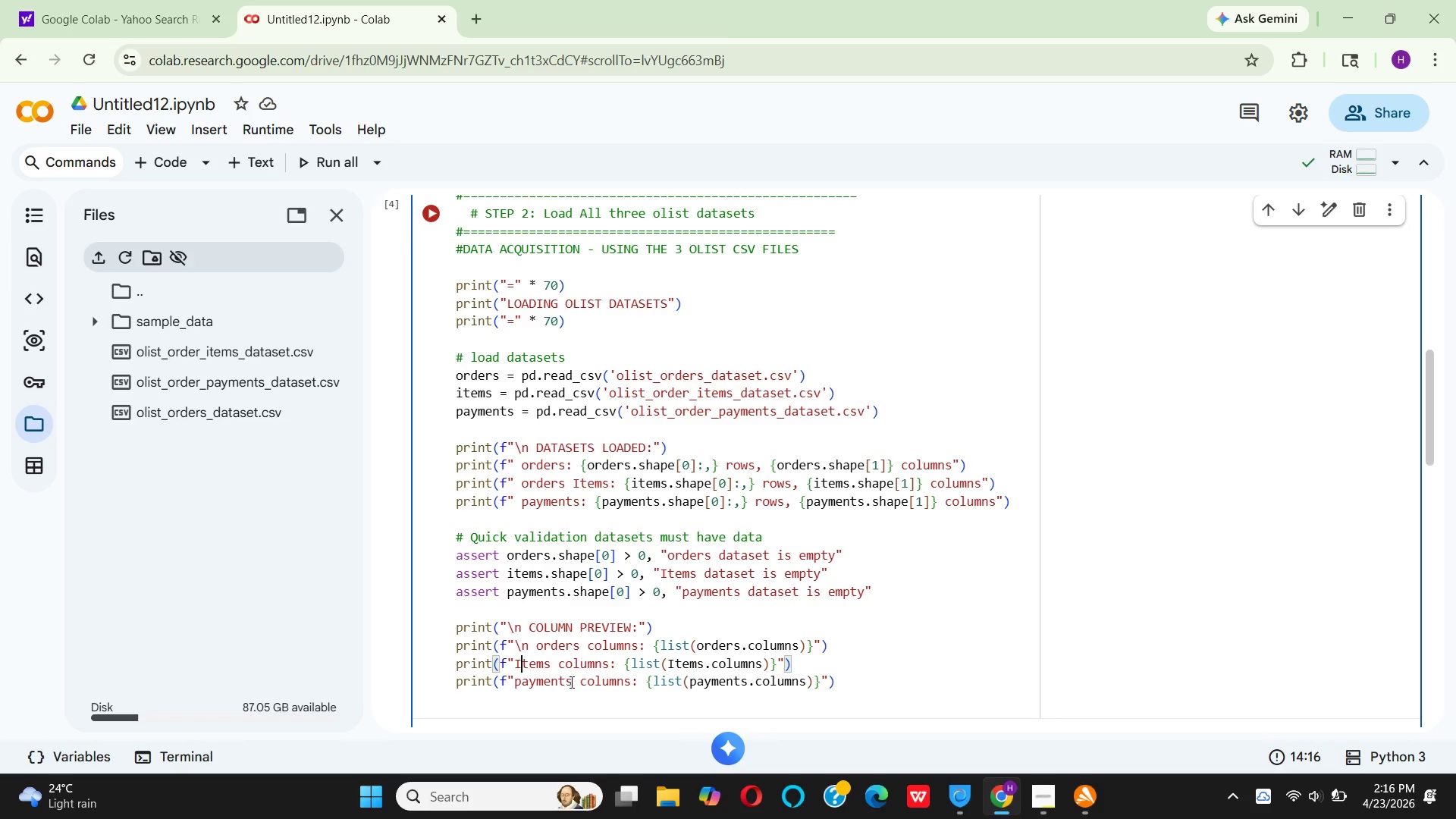 
left_click([676, 662])
 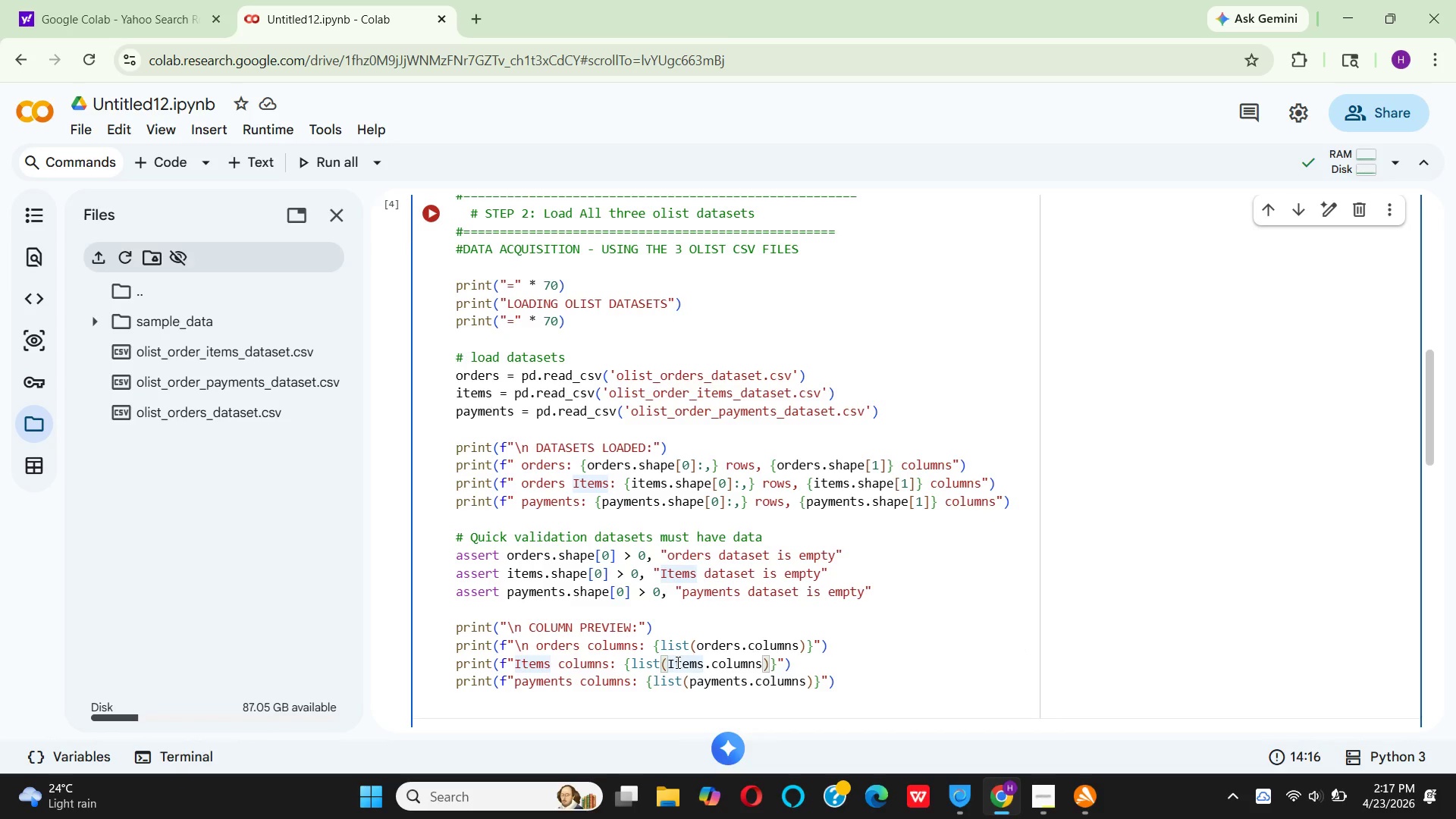 
key(Backspace)
 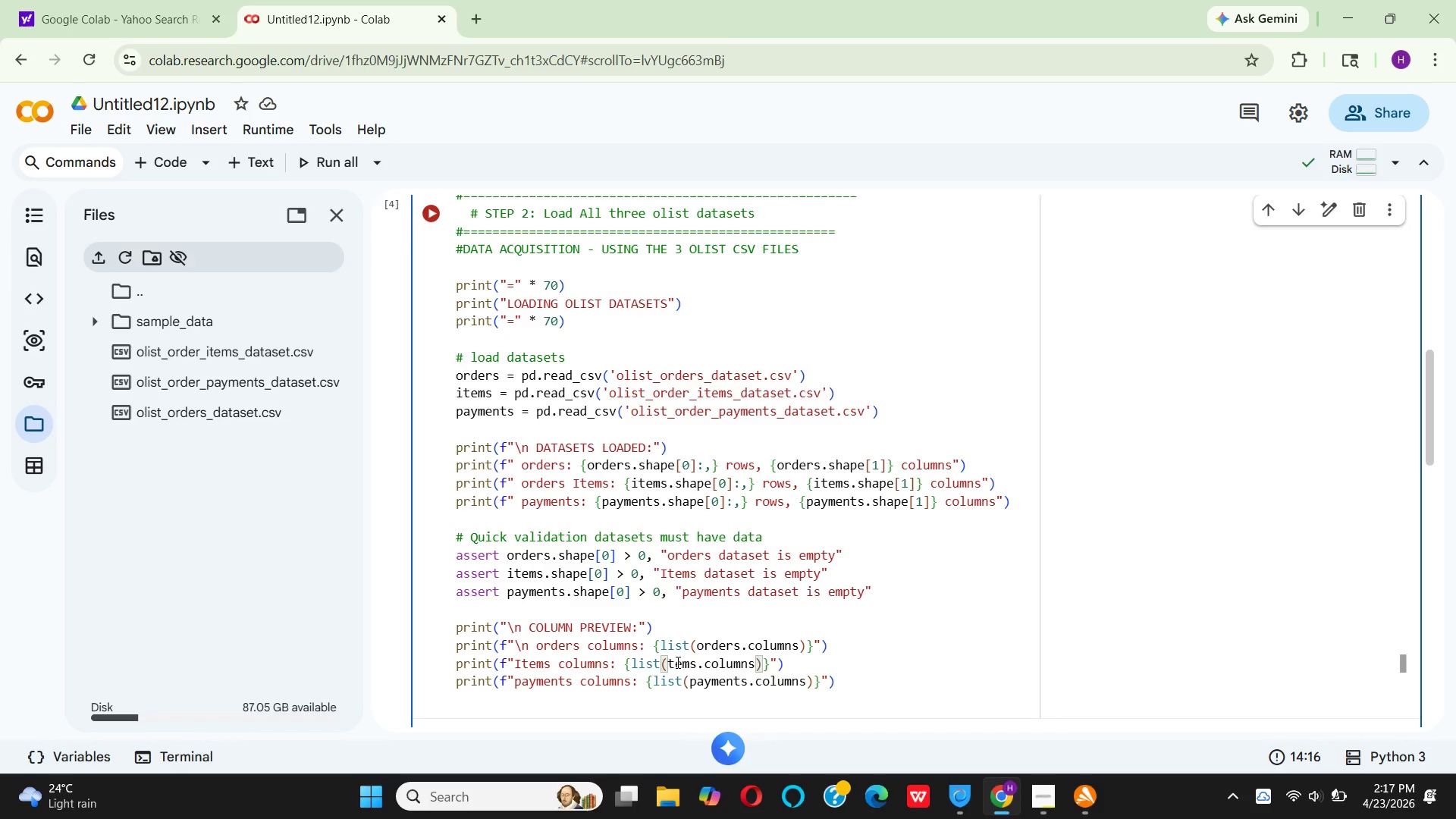 
key(I)
 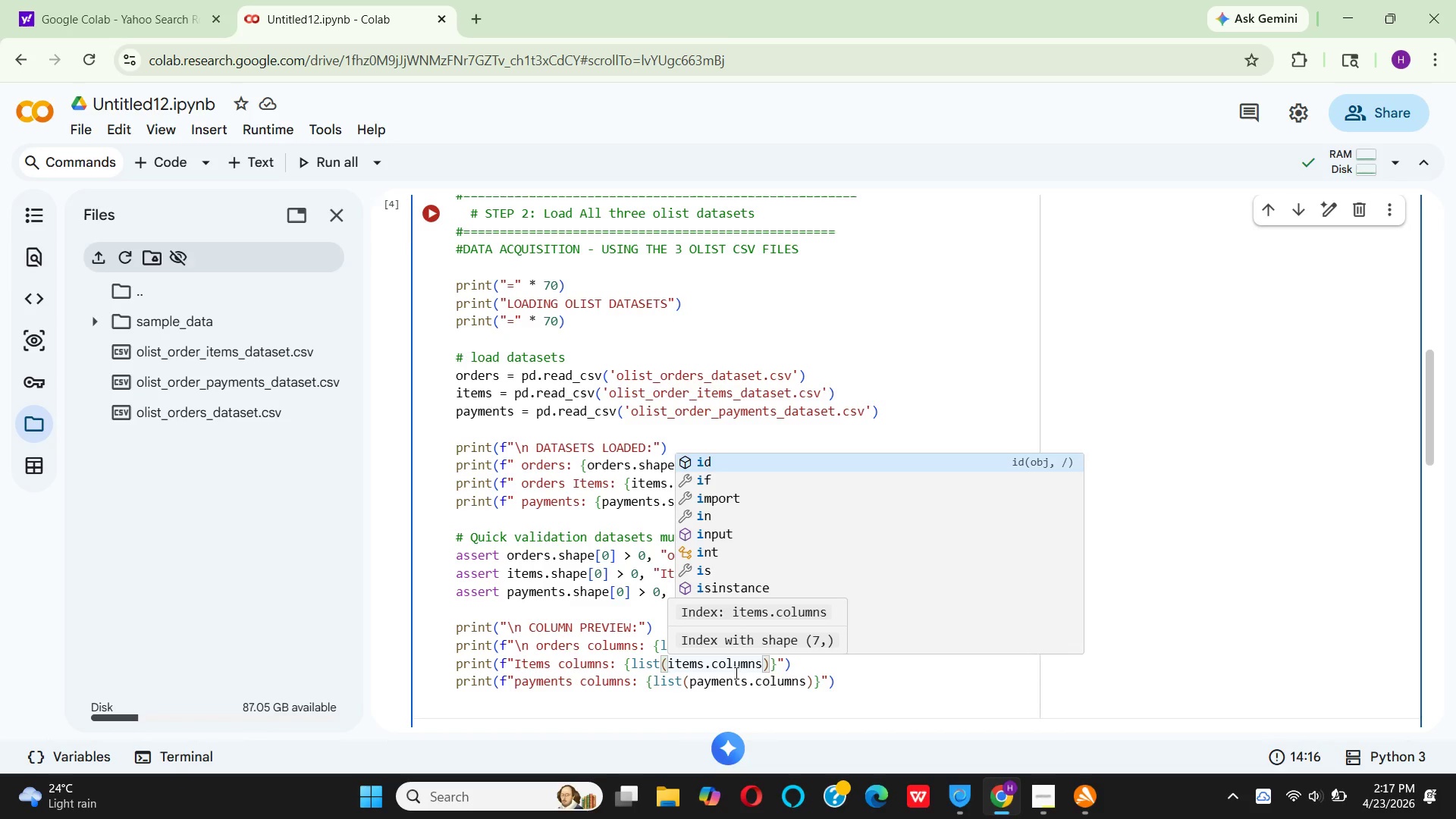 
wait(7.56)
 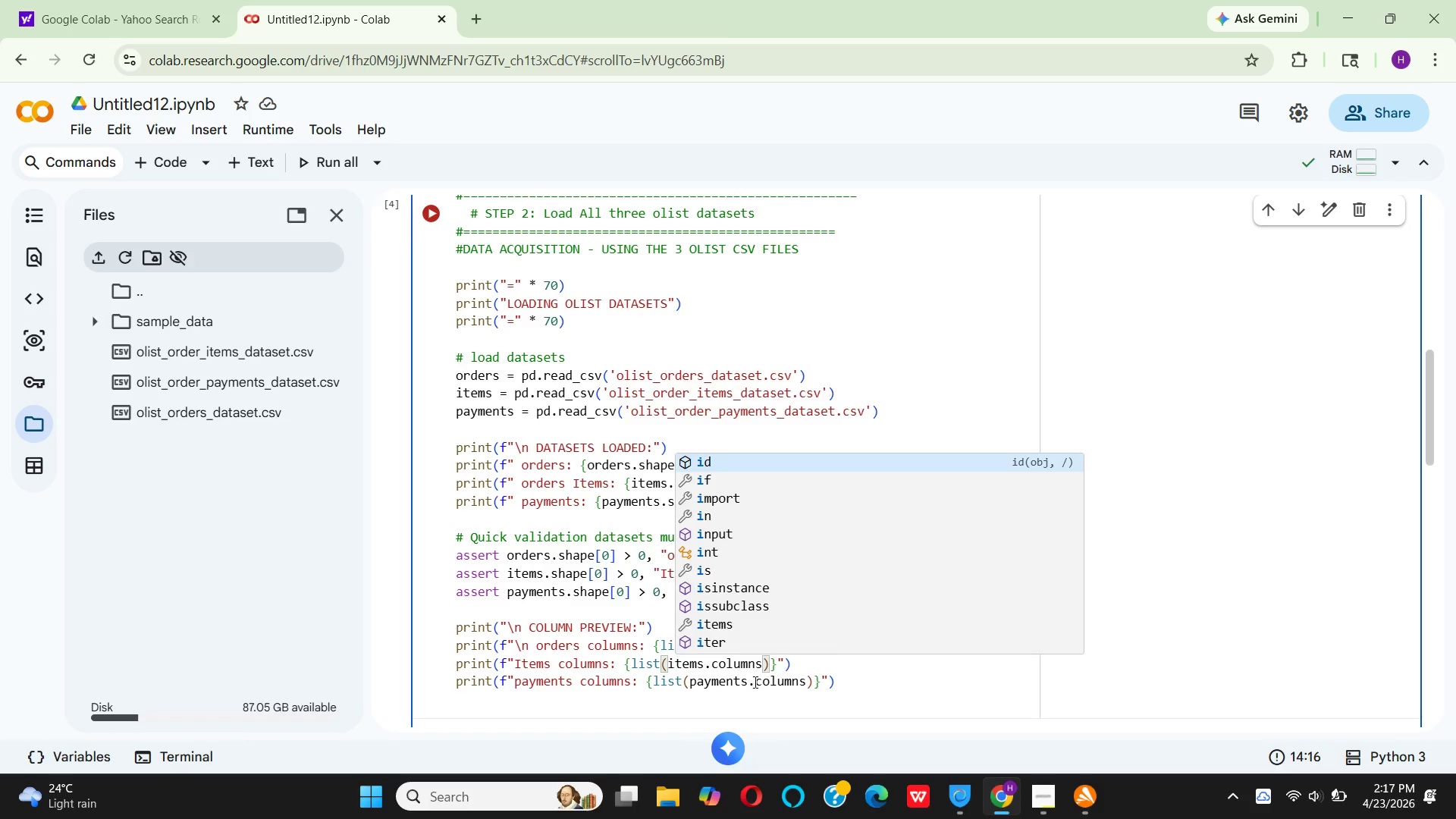 
left_click([799, 670])
 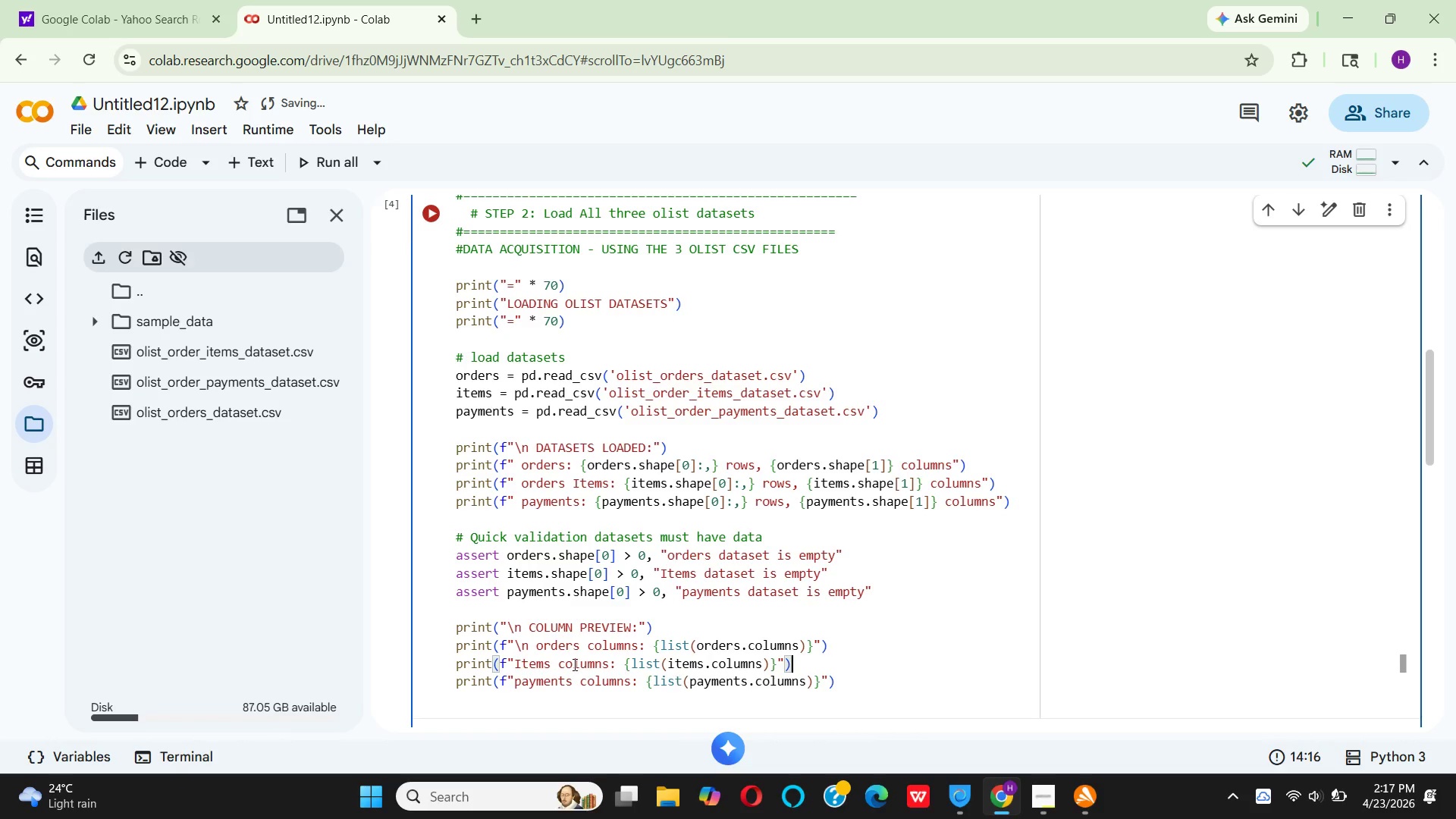 
wait(5.91)
 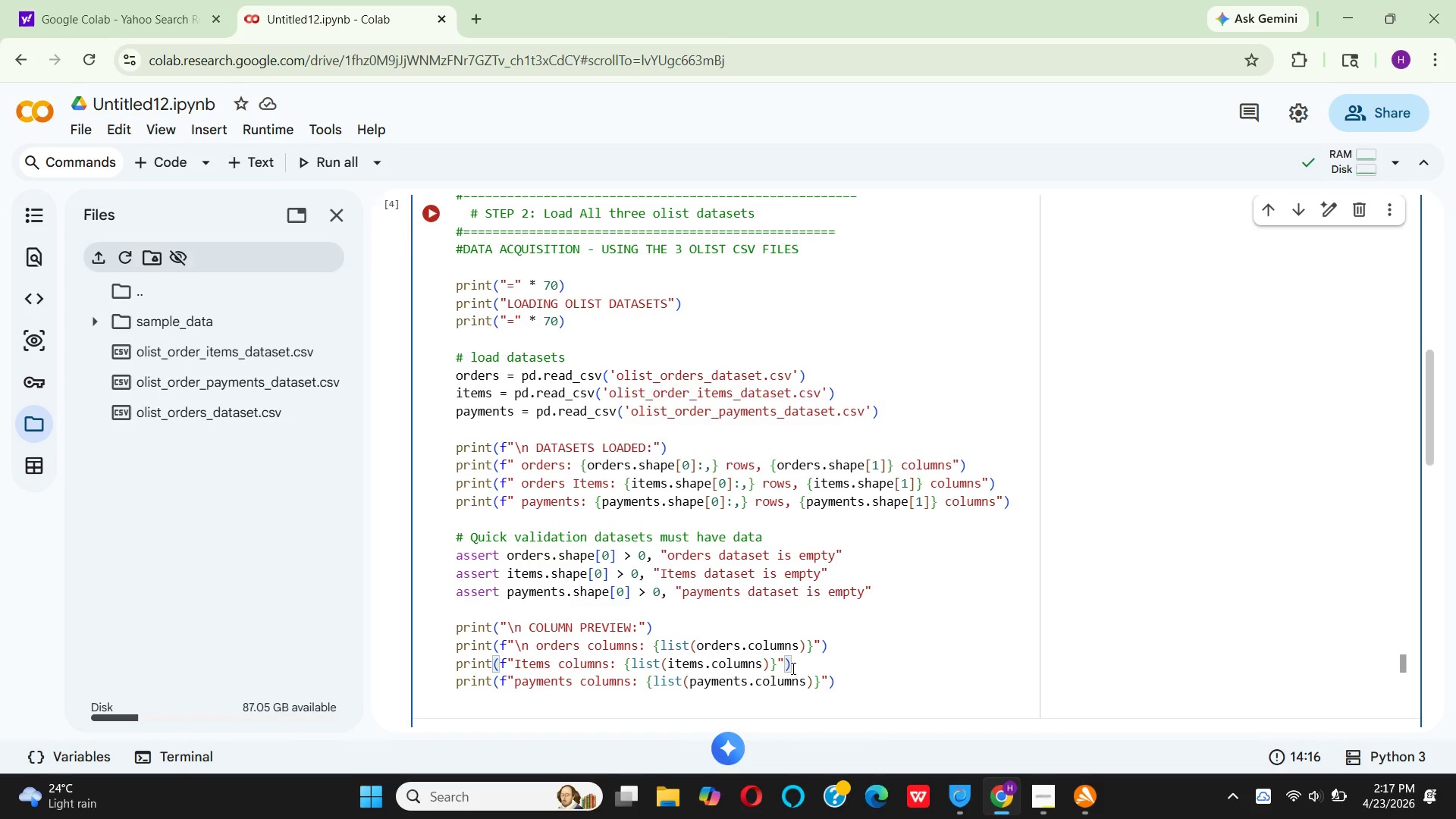 
left_click([428, 219])
 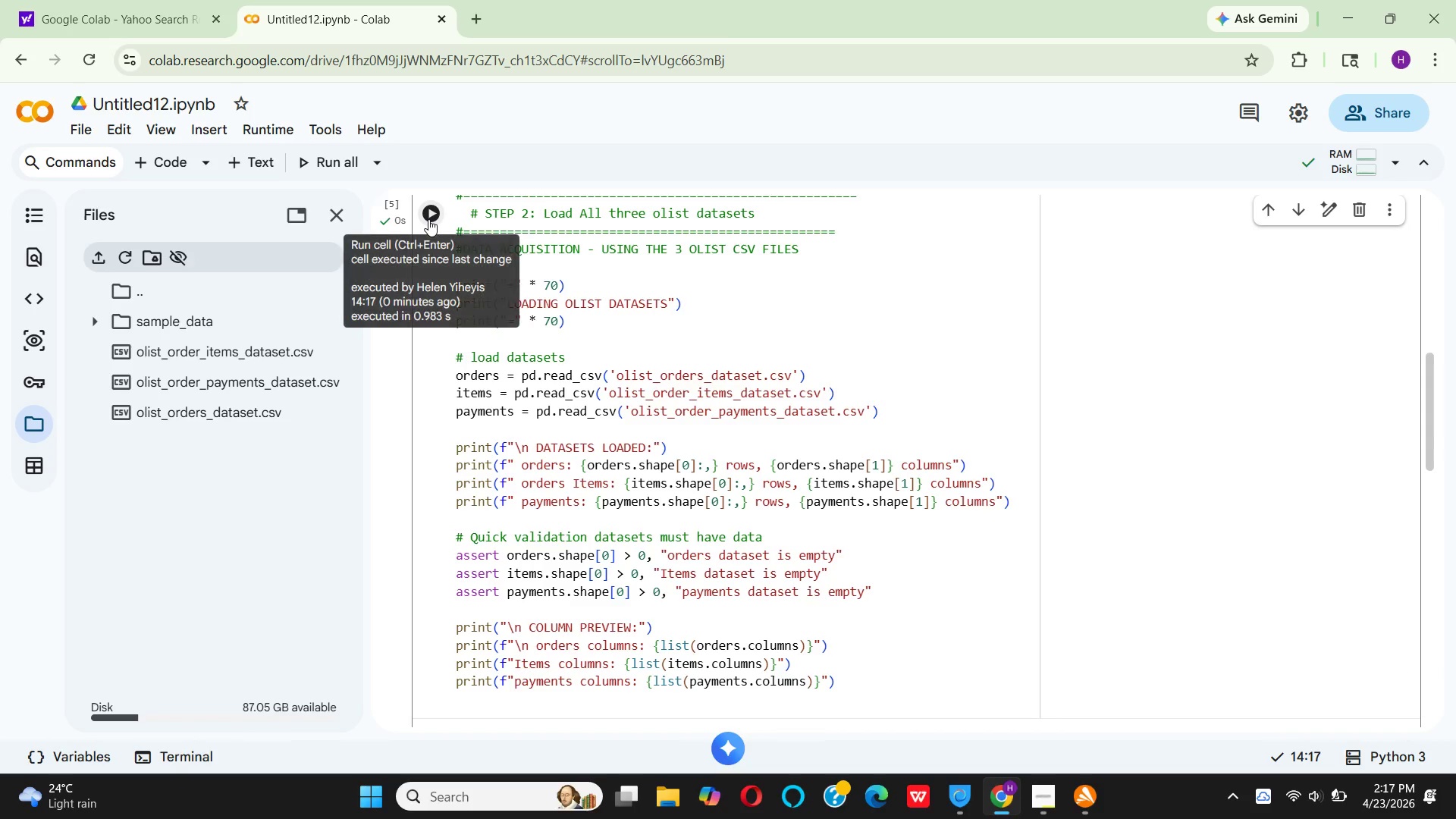 
scroll: coordinate [778, 420], scroll_direction: down, amount: 4.0
 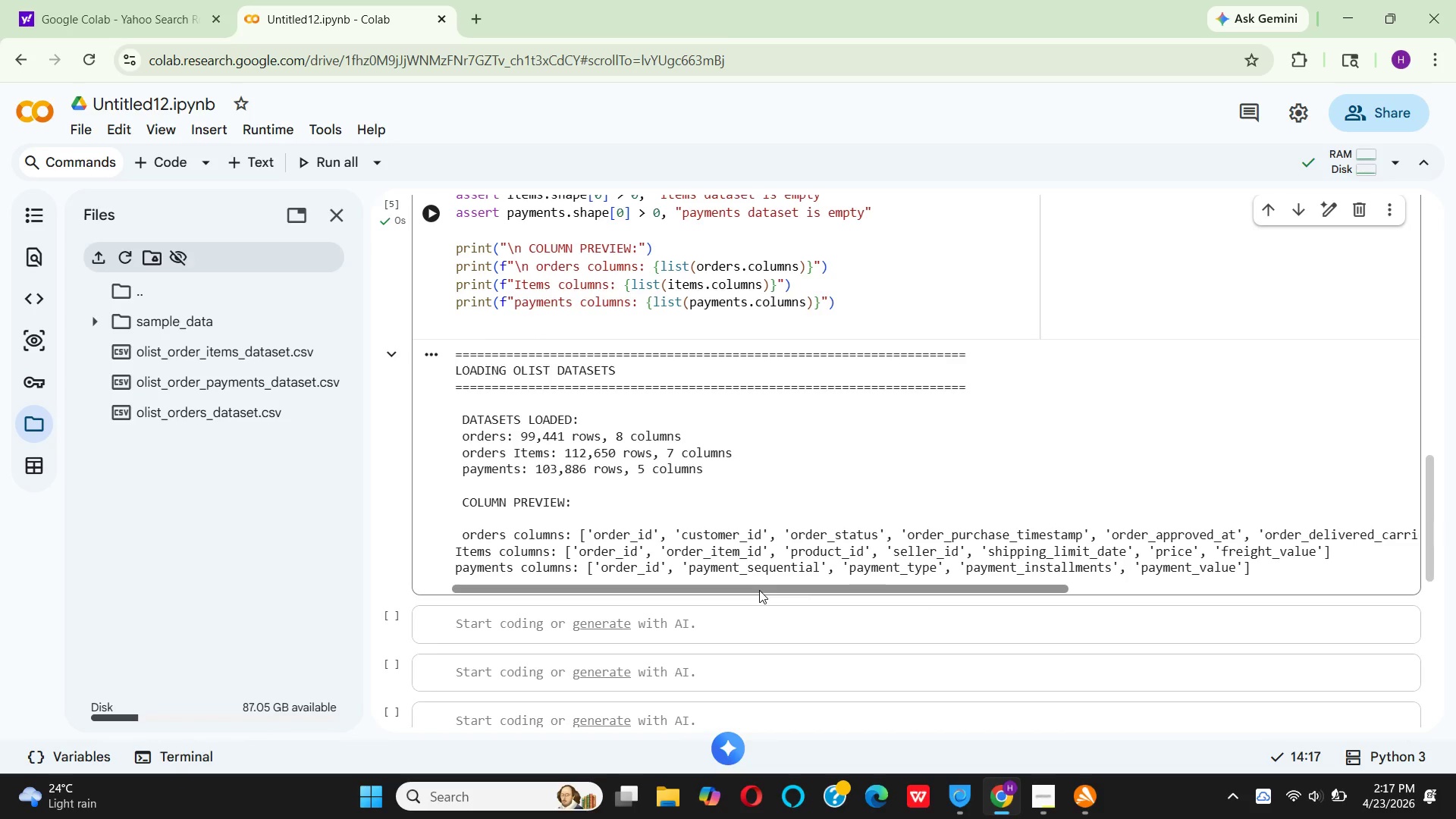 
wait(13.24)
 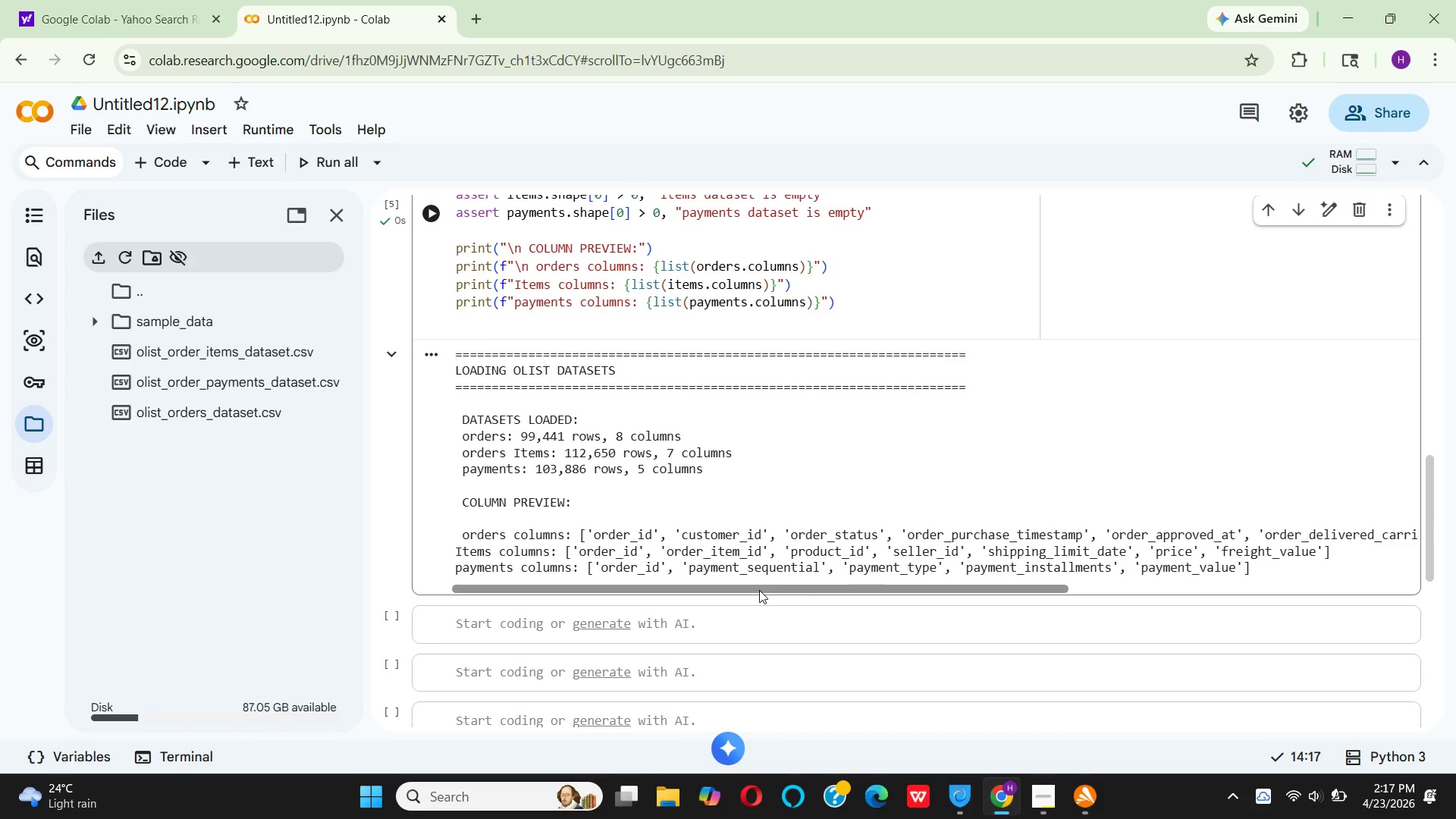 
left_click_drag(start_coordinate=[759, 588], to_coordinate=[512, 673])
 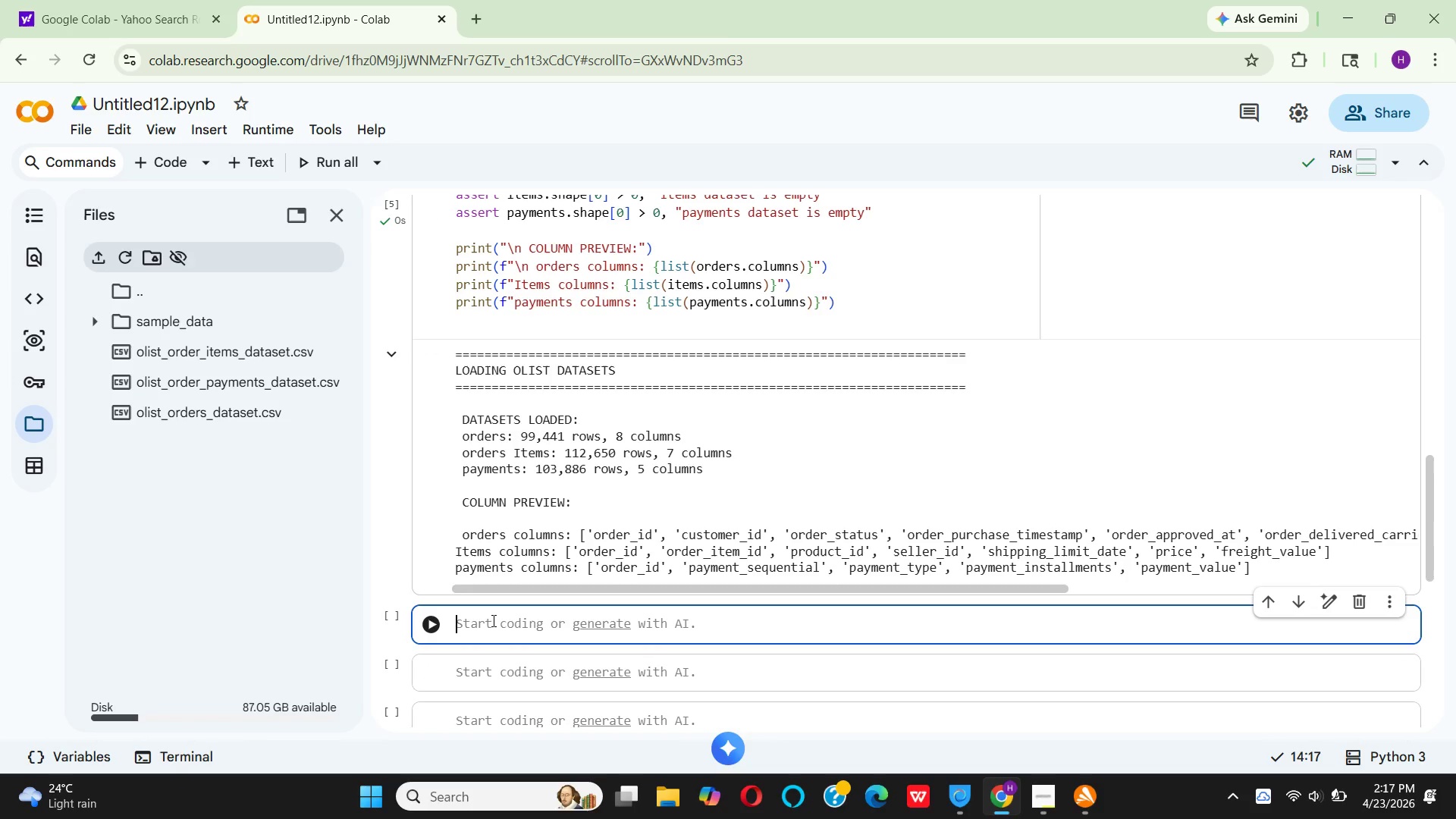 
key(Shift+3)
 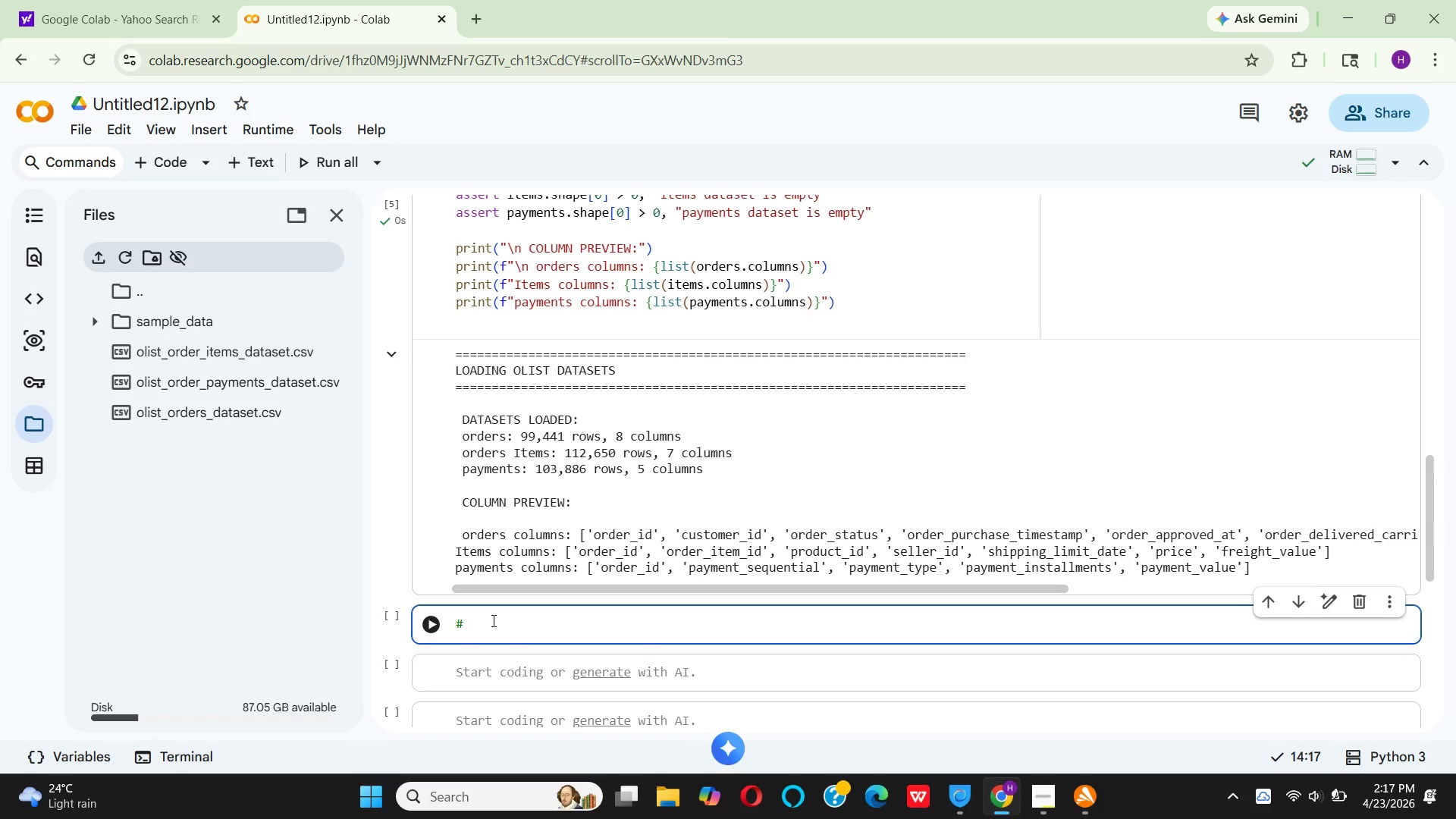 
hold_key(key=Equal, duration=1.5)
 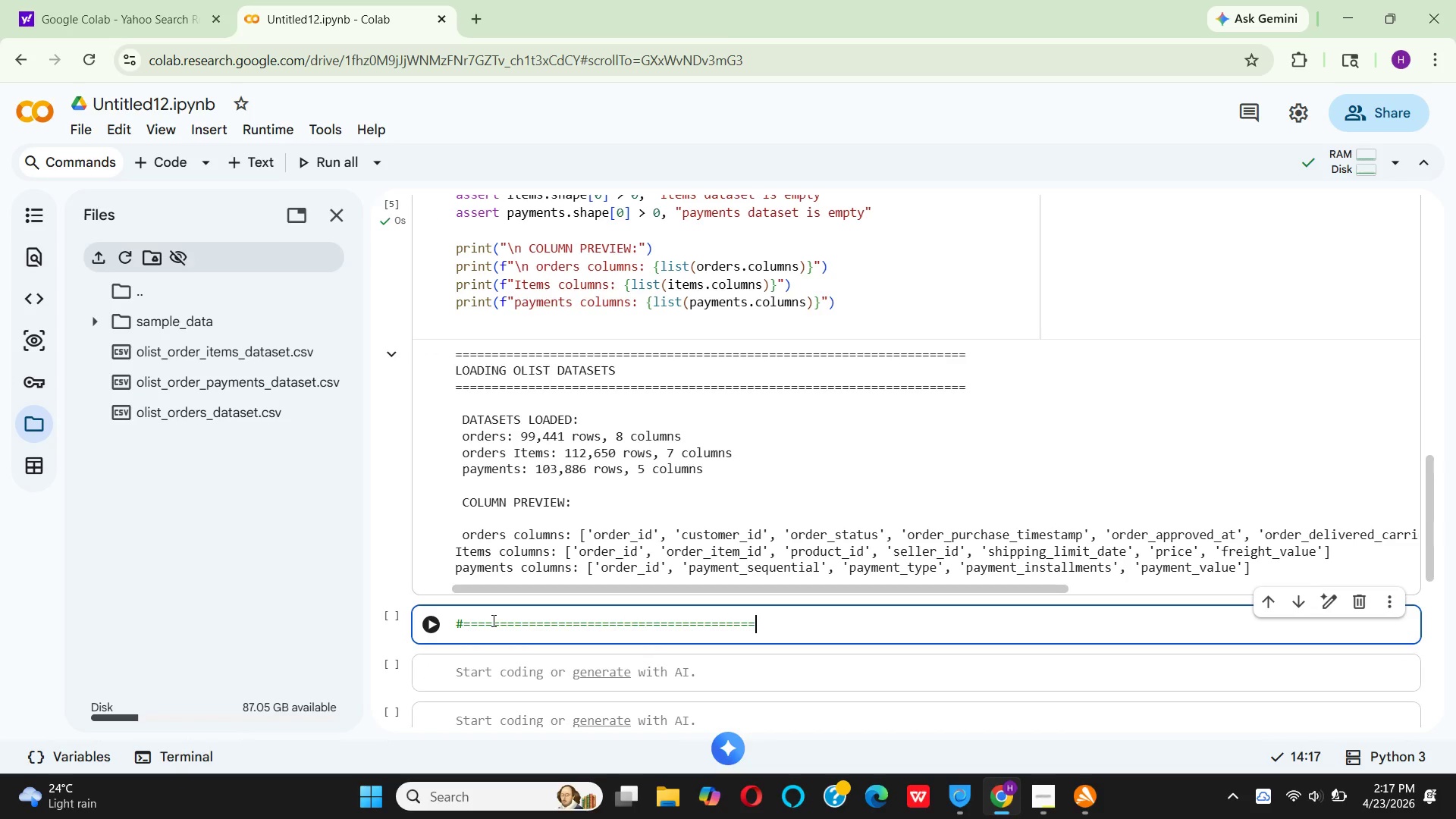 
hold_key(key=Equal, duration=0.33)
 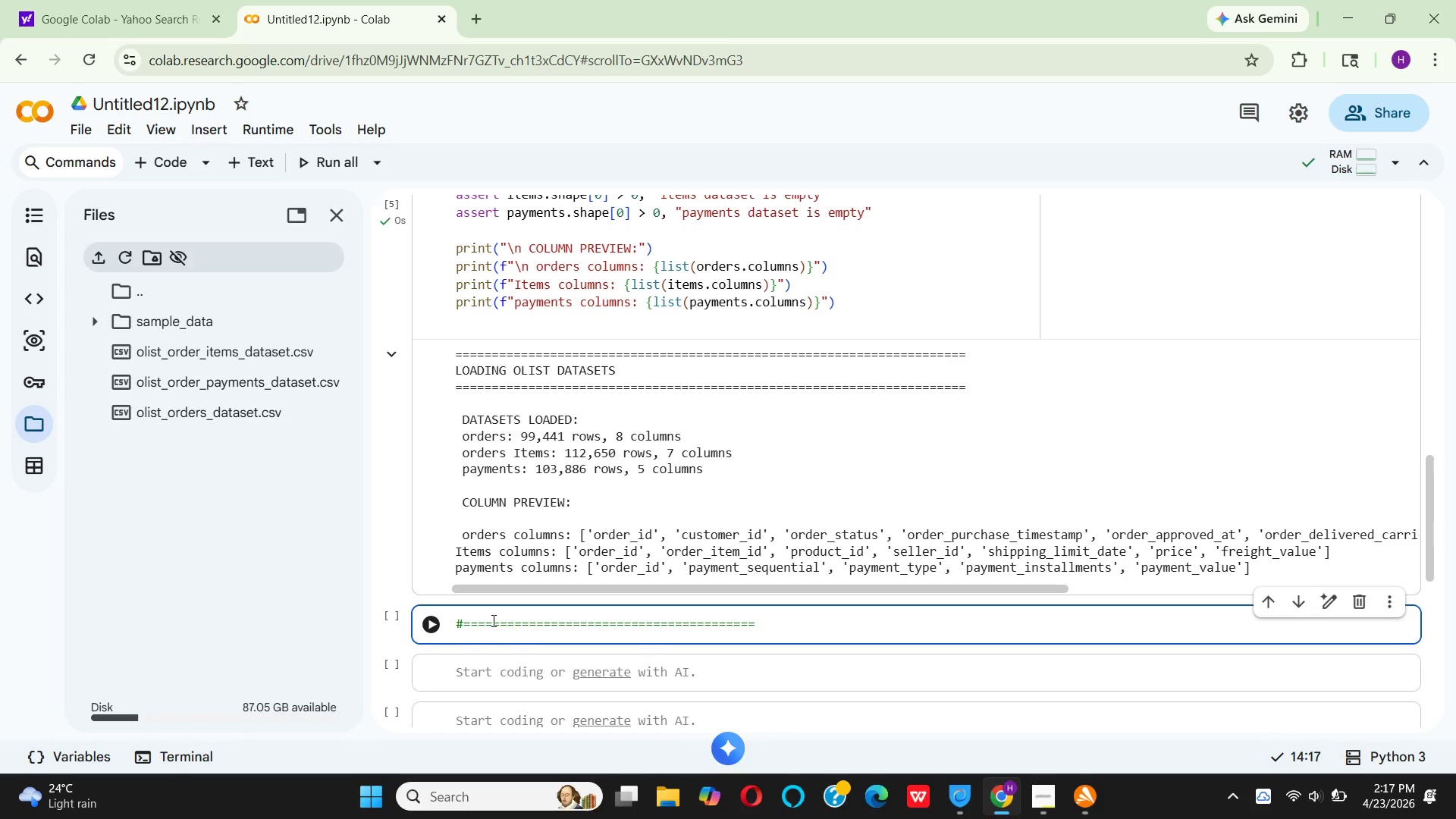 
key(Enter)
 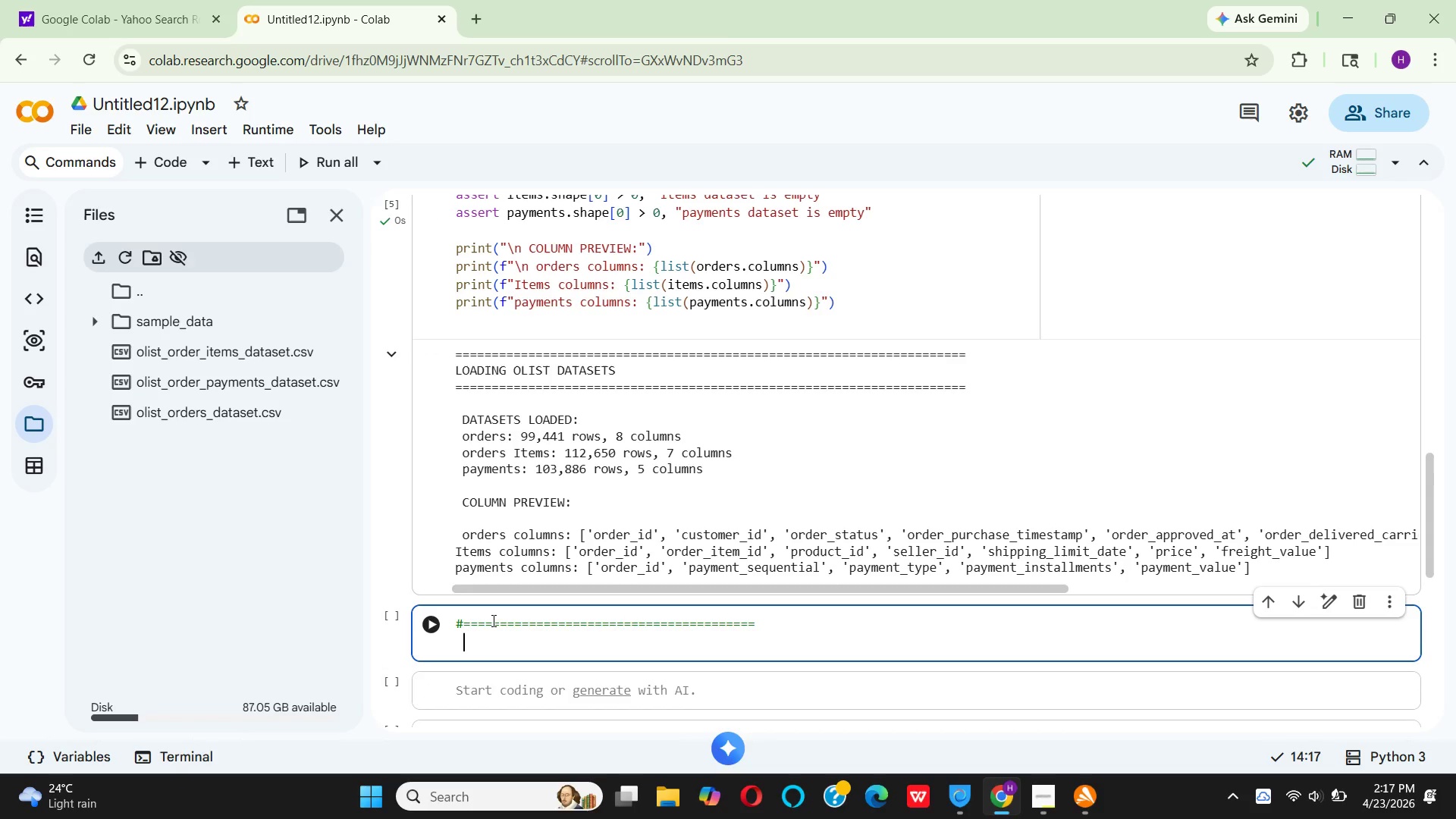 
type( # STEP 3: )
 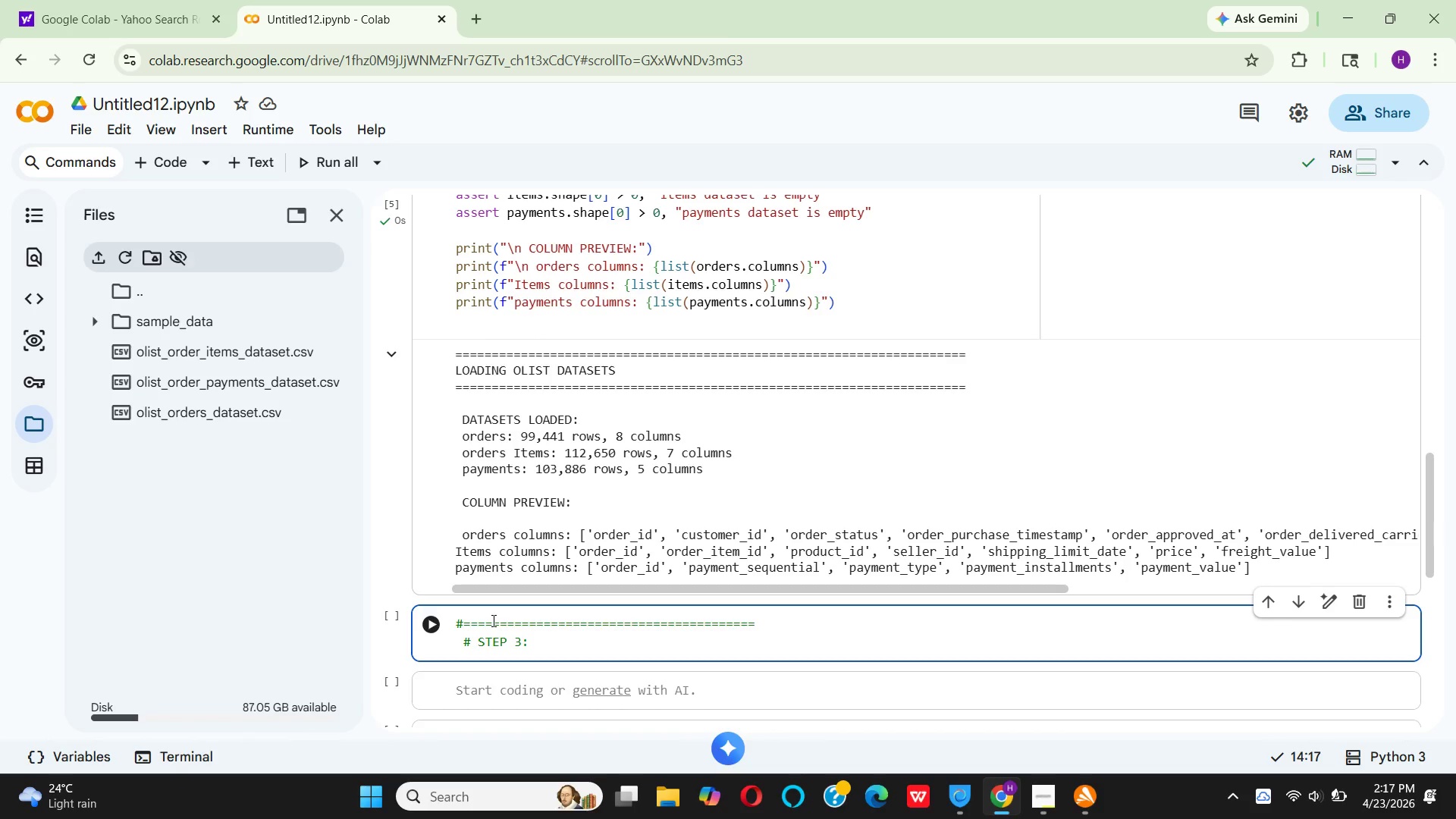 
wait(5.36)
 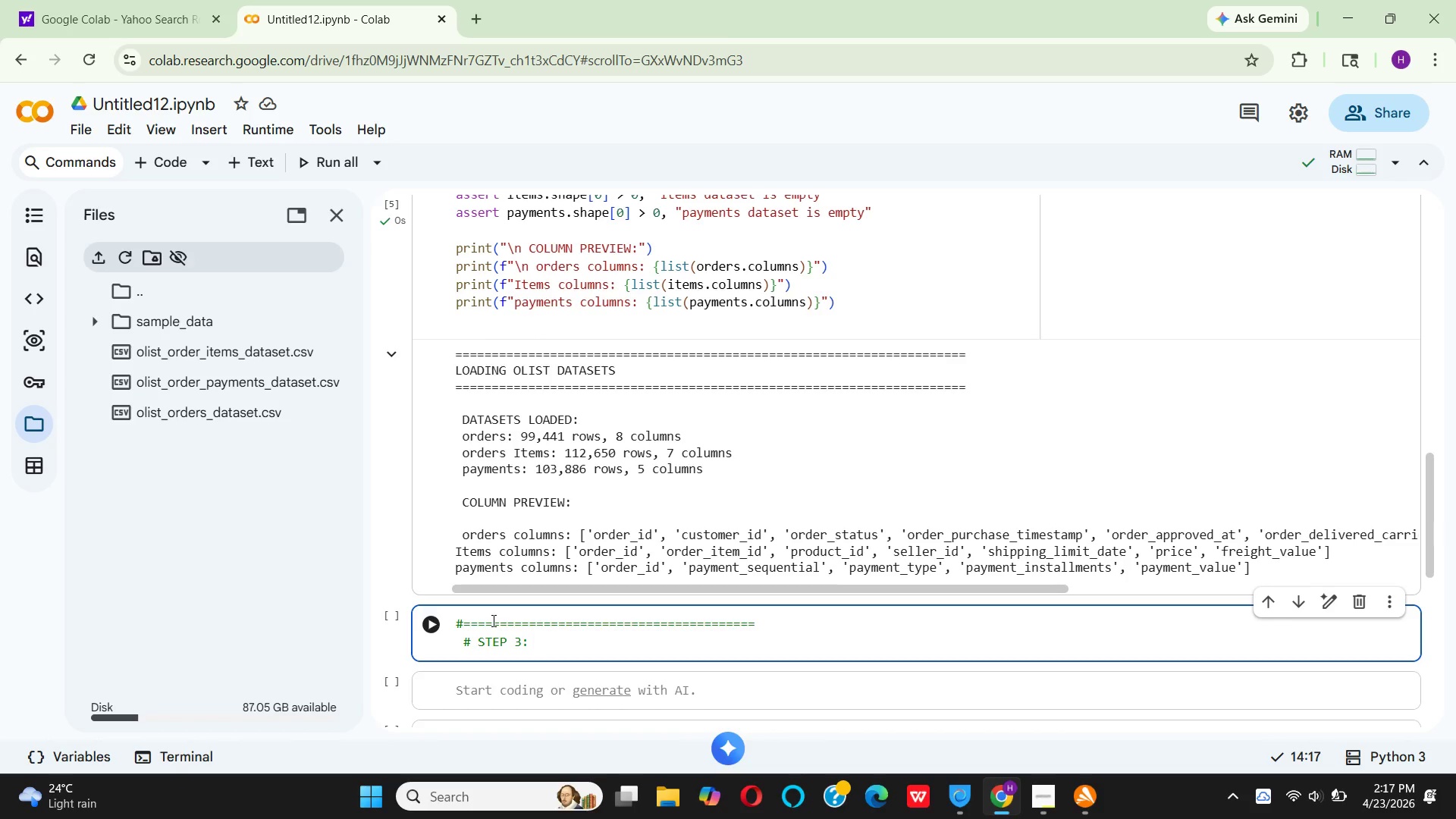 
type(INI)
key(Backspace)
key(Backspace)
type(nitial data )
 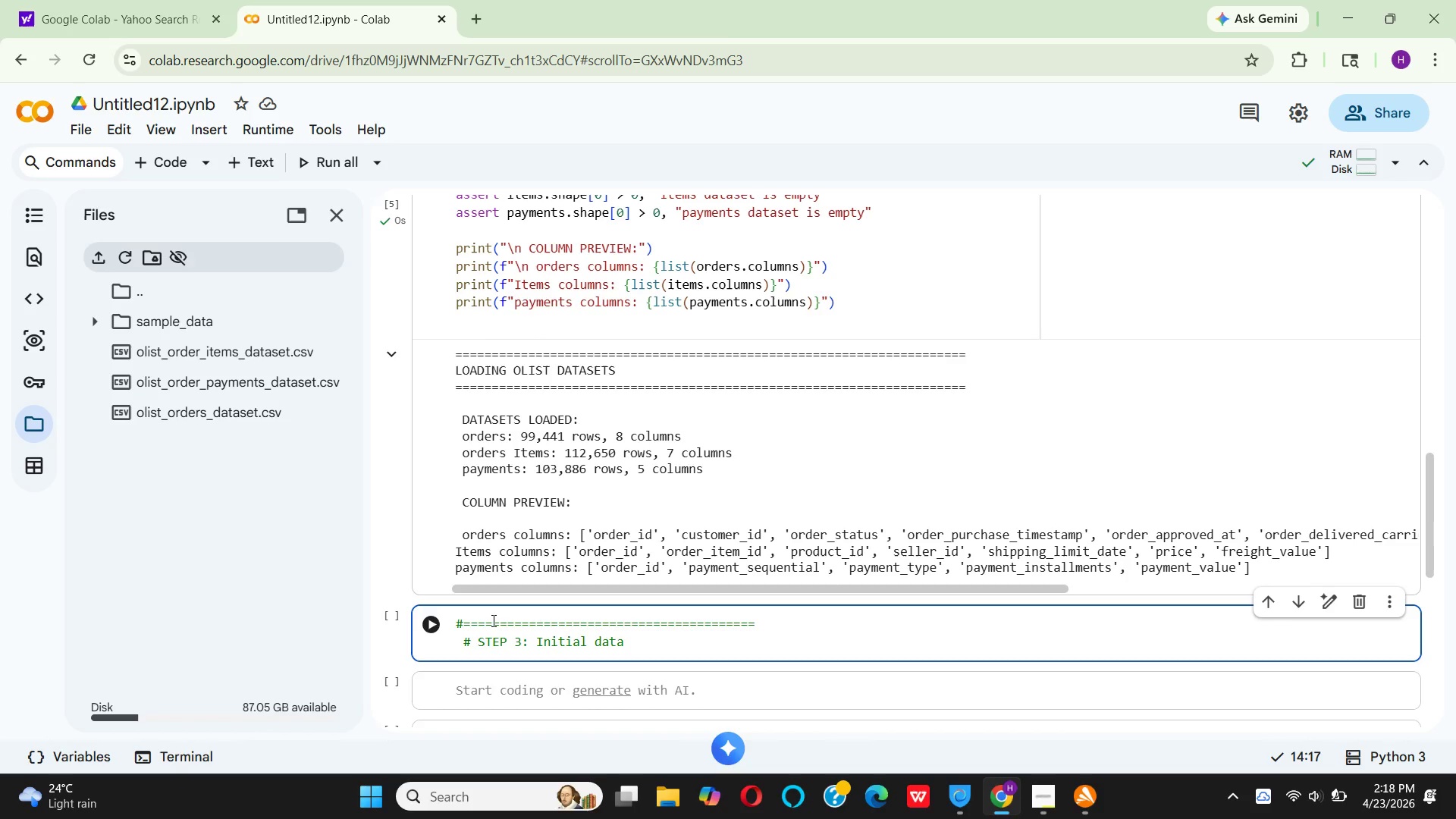 
key(ArrowLeft)
 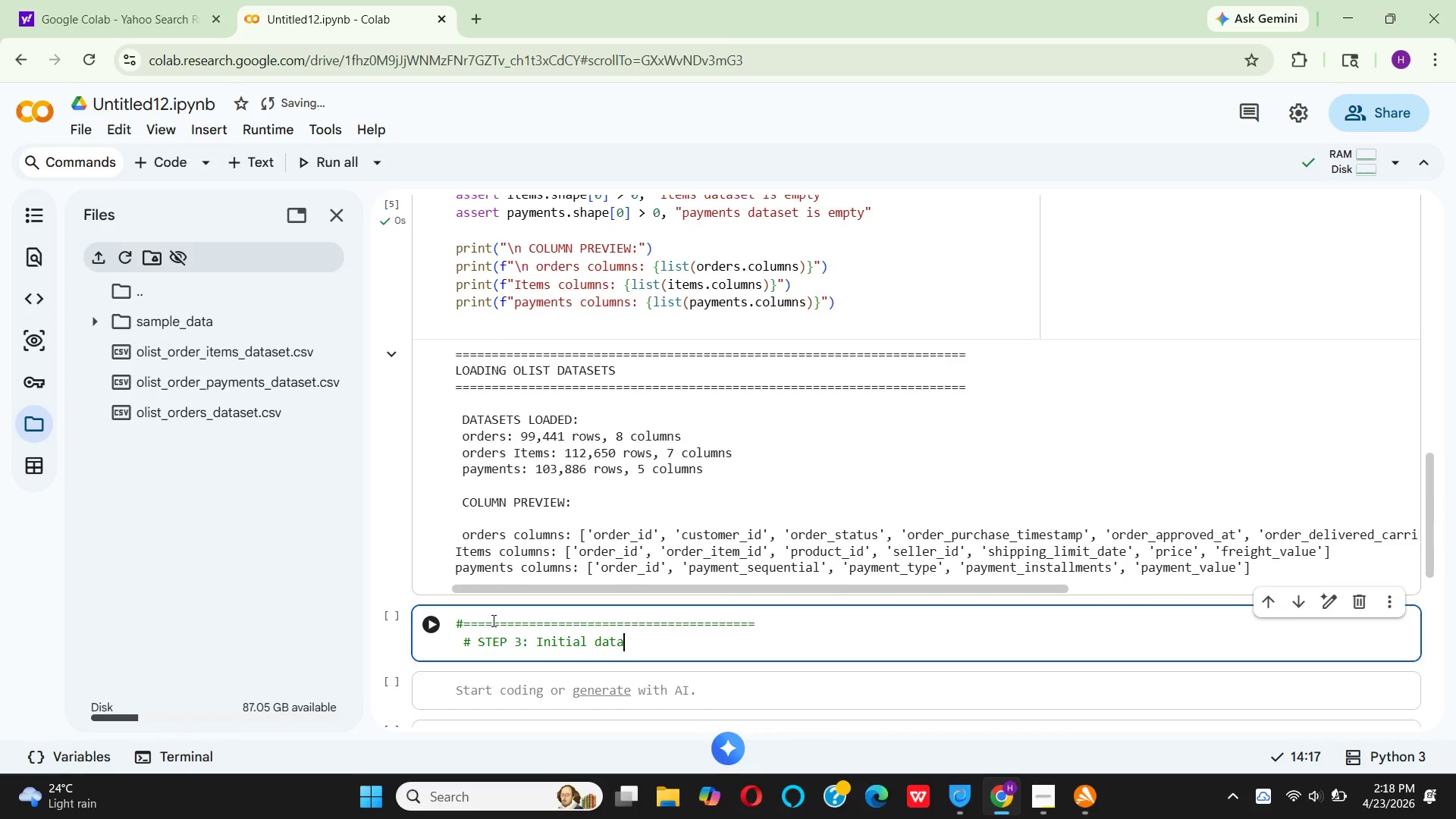 
key(ArrowLeft)
 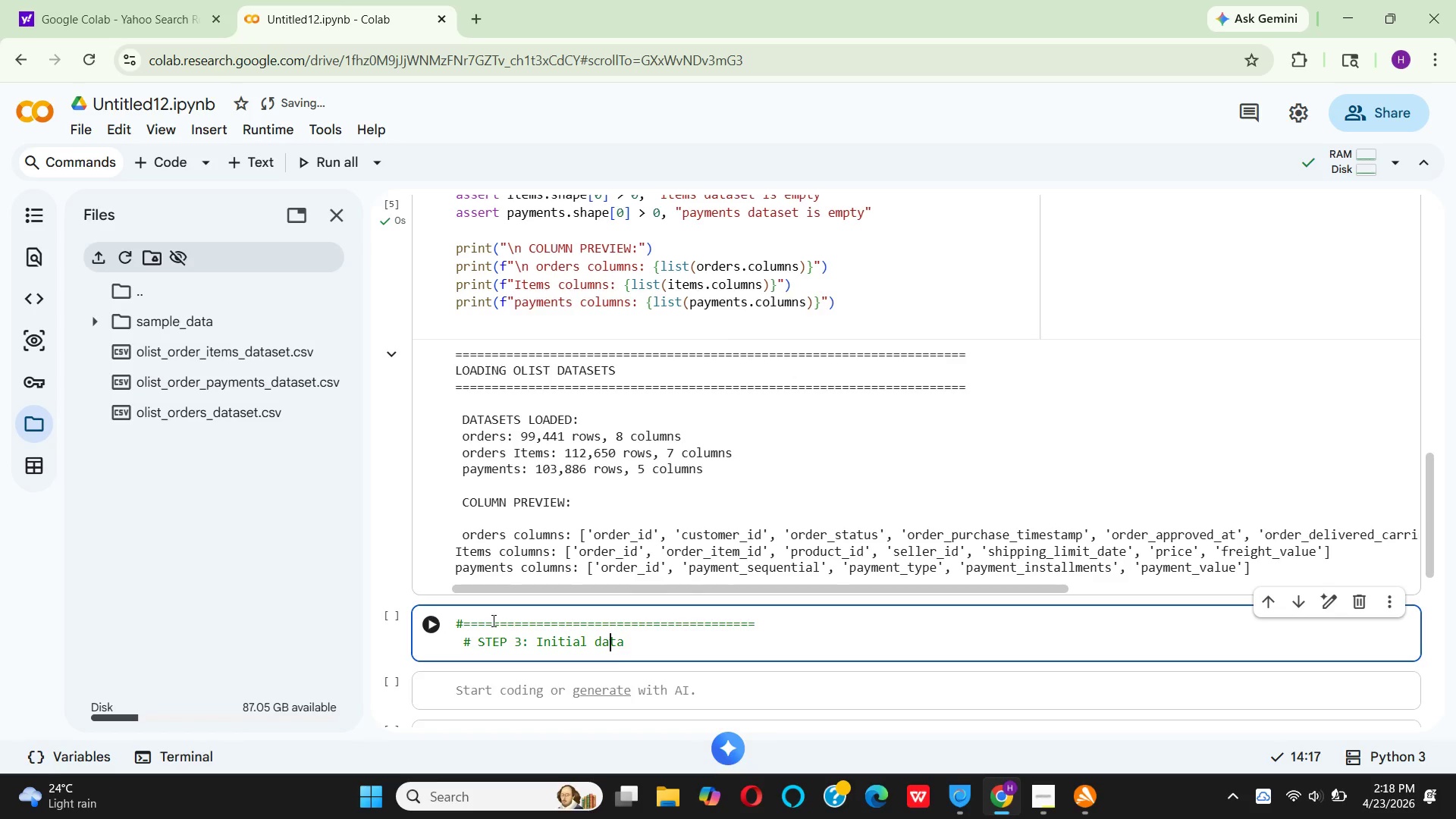 
key(ArrowLeft)
 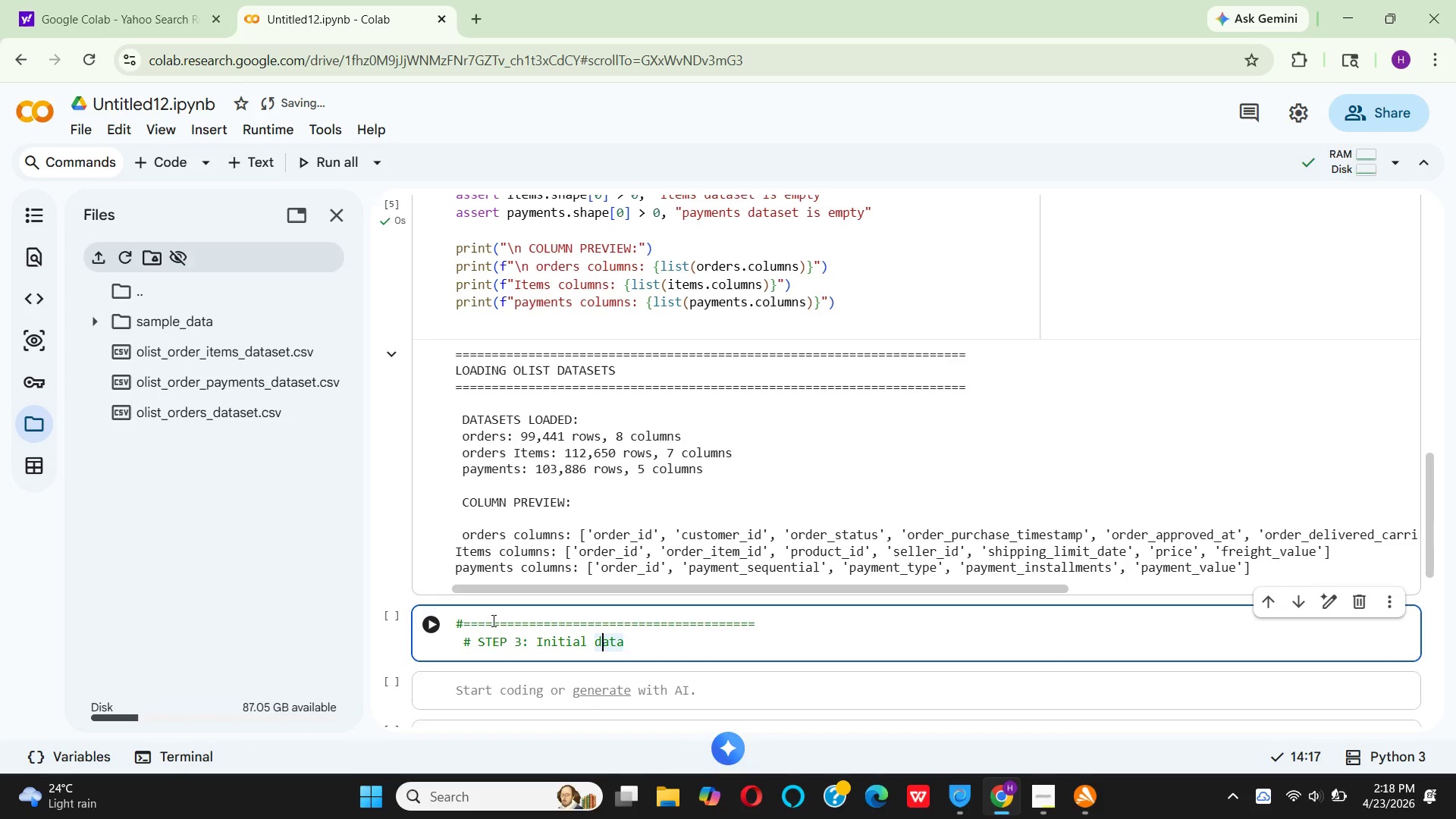 
key(ArrowLeft)
 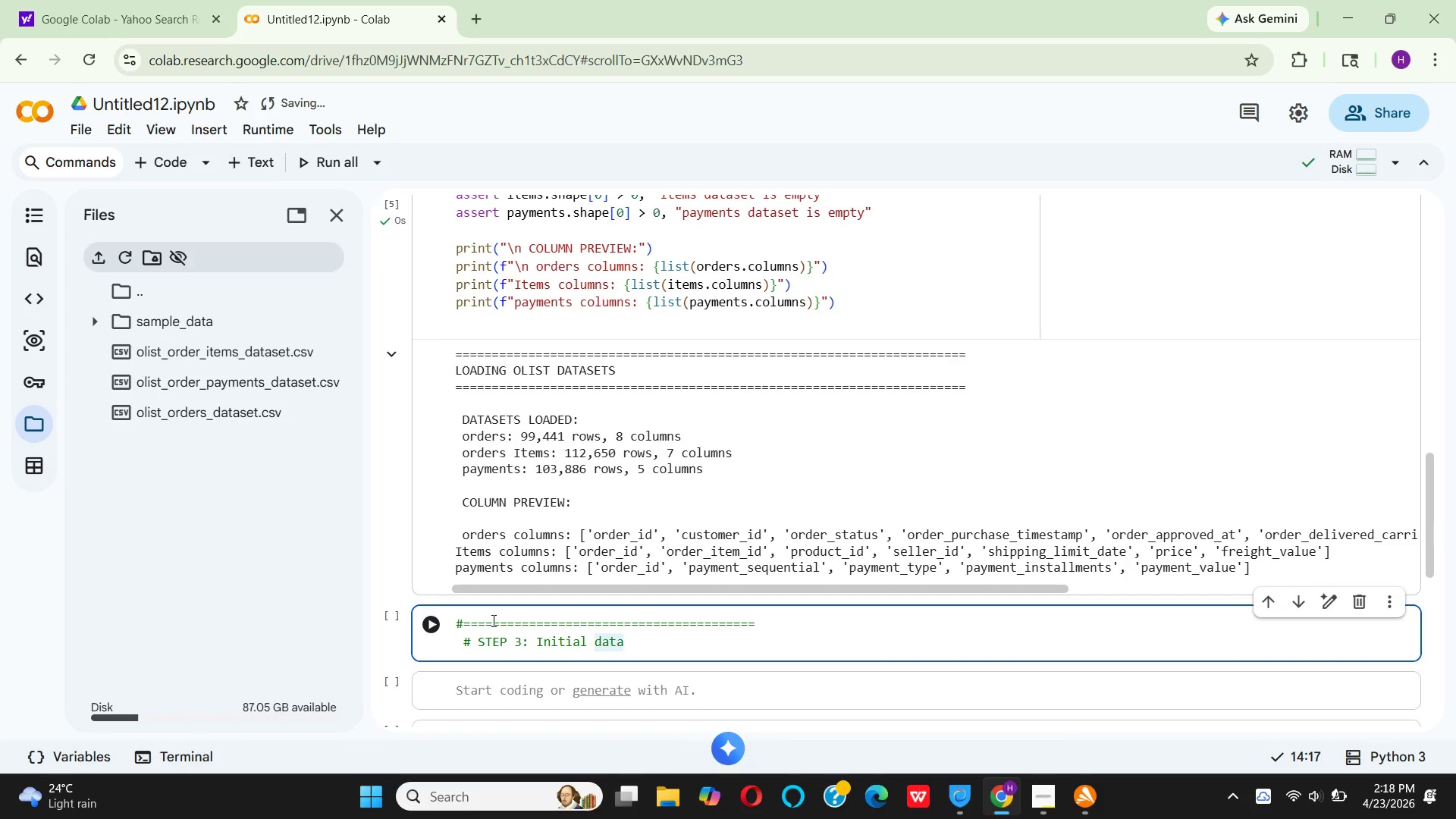 
key(Backspace)
 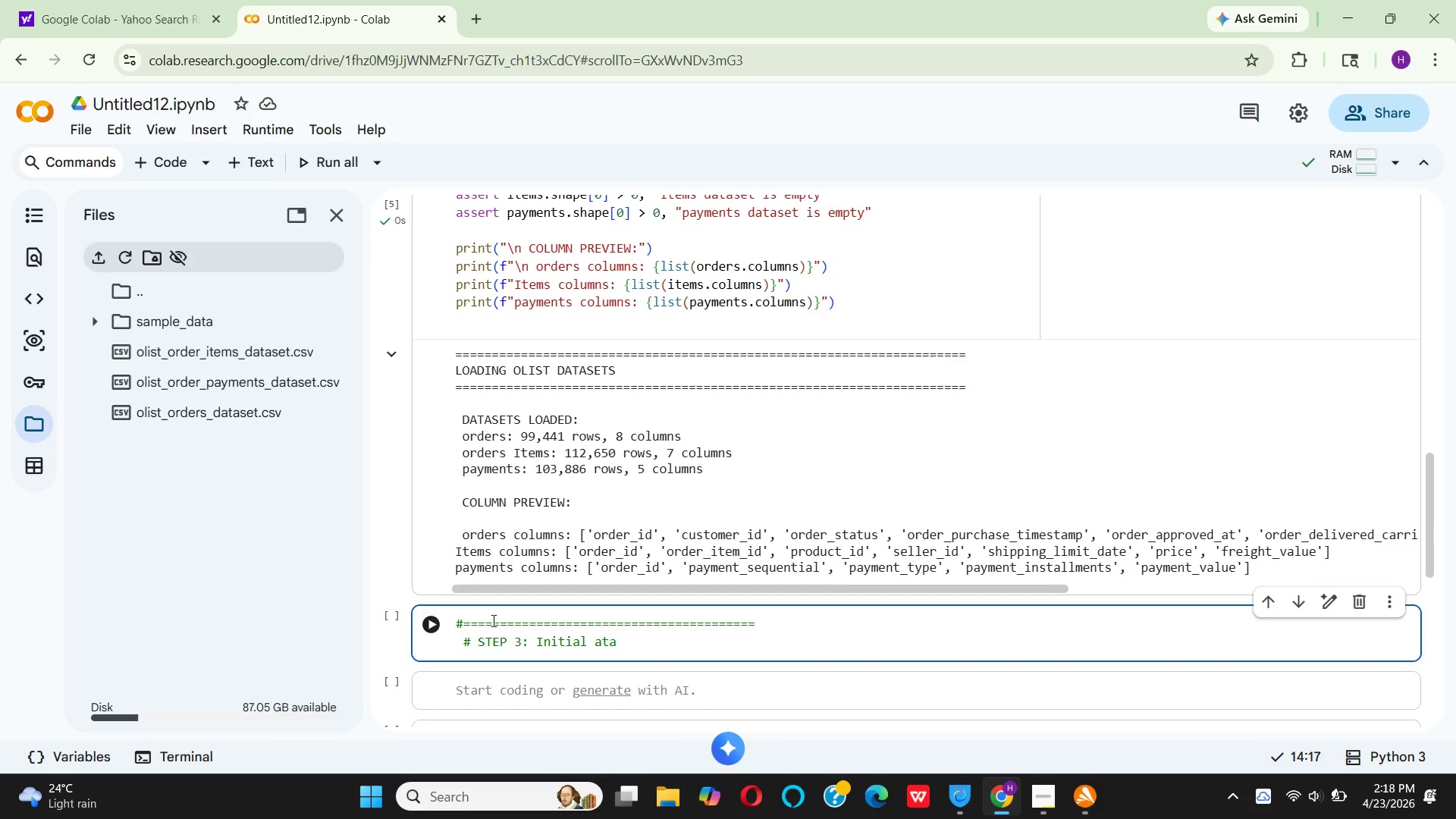 
key(CapsLock)
 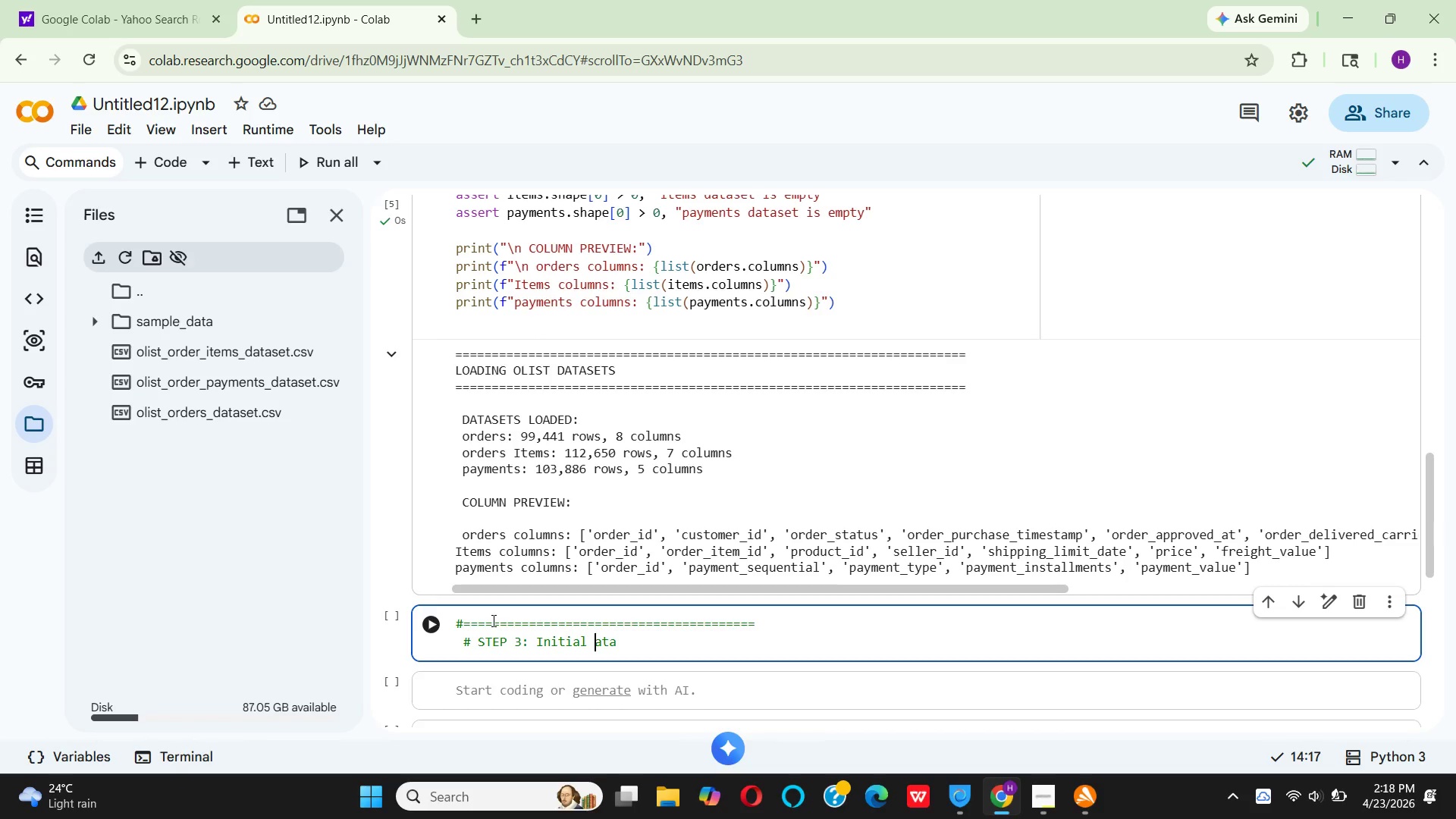 
key(D)
 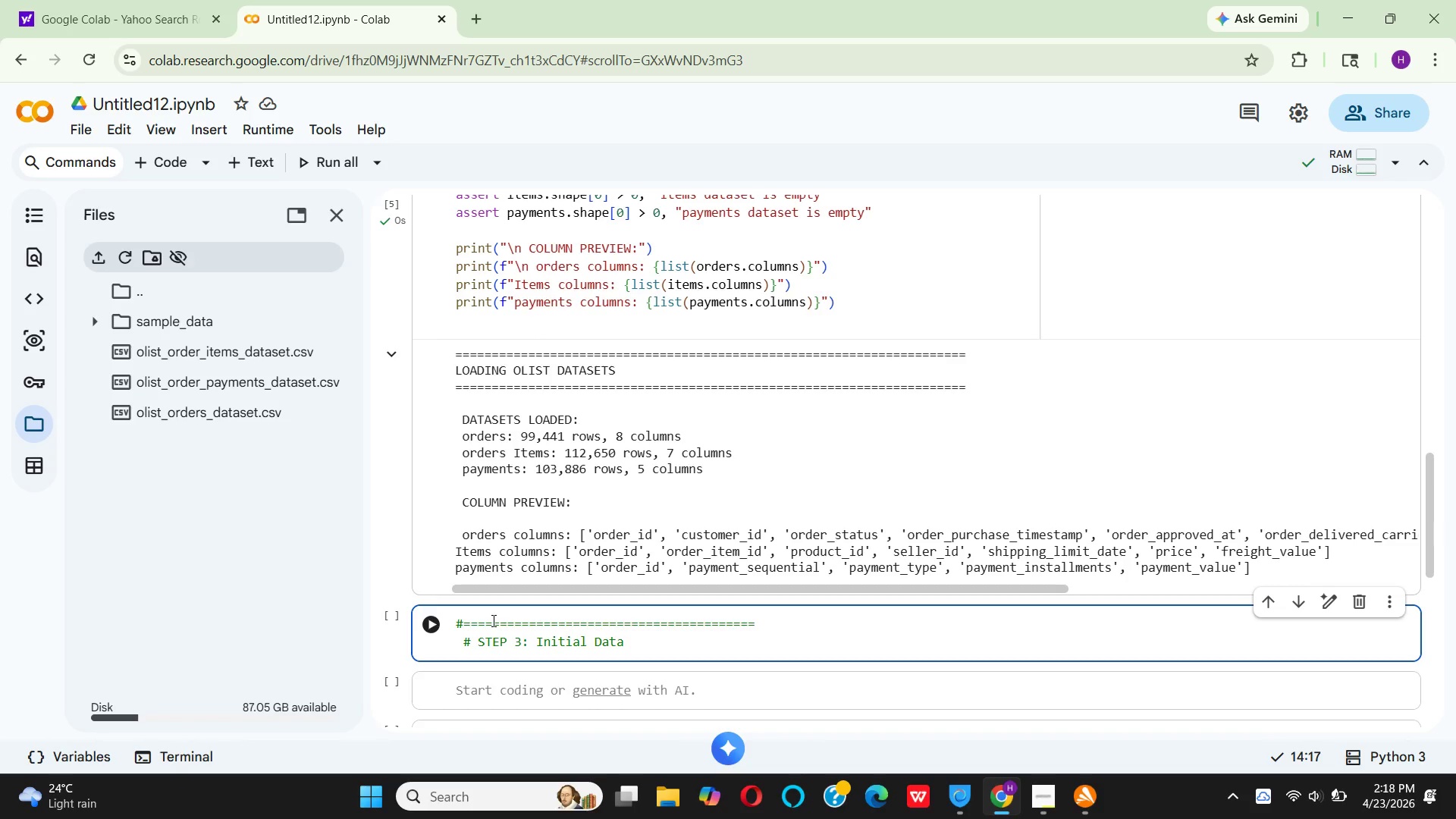 
key(ArrowRight)
 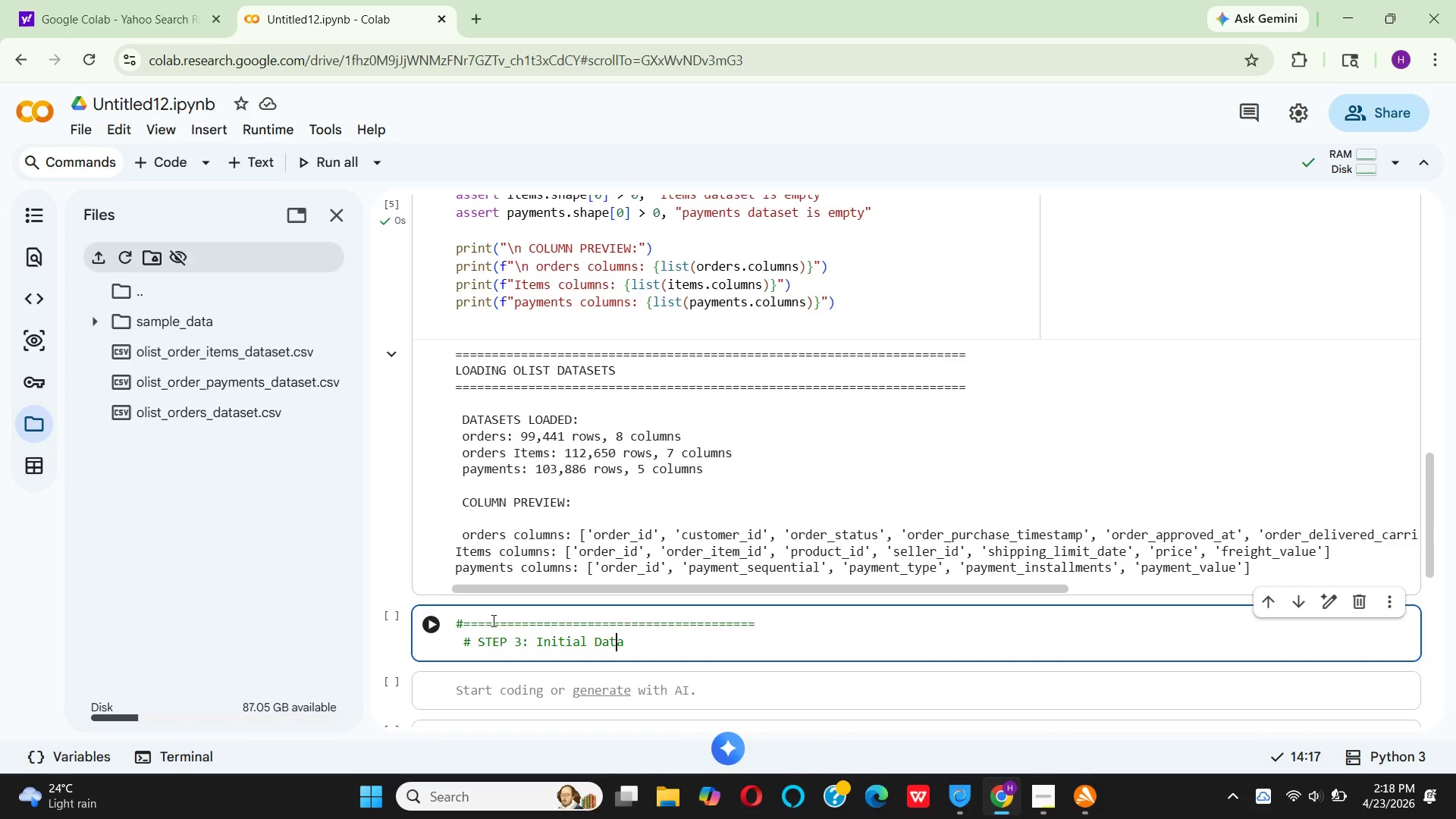 
key(ArrowRight)
 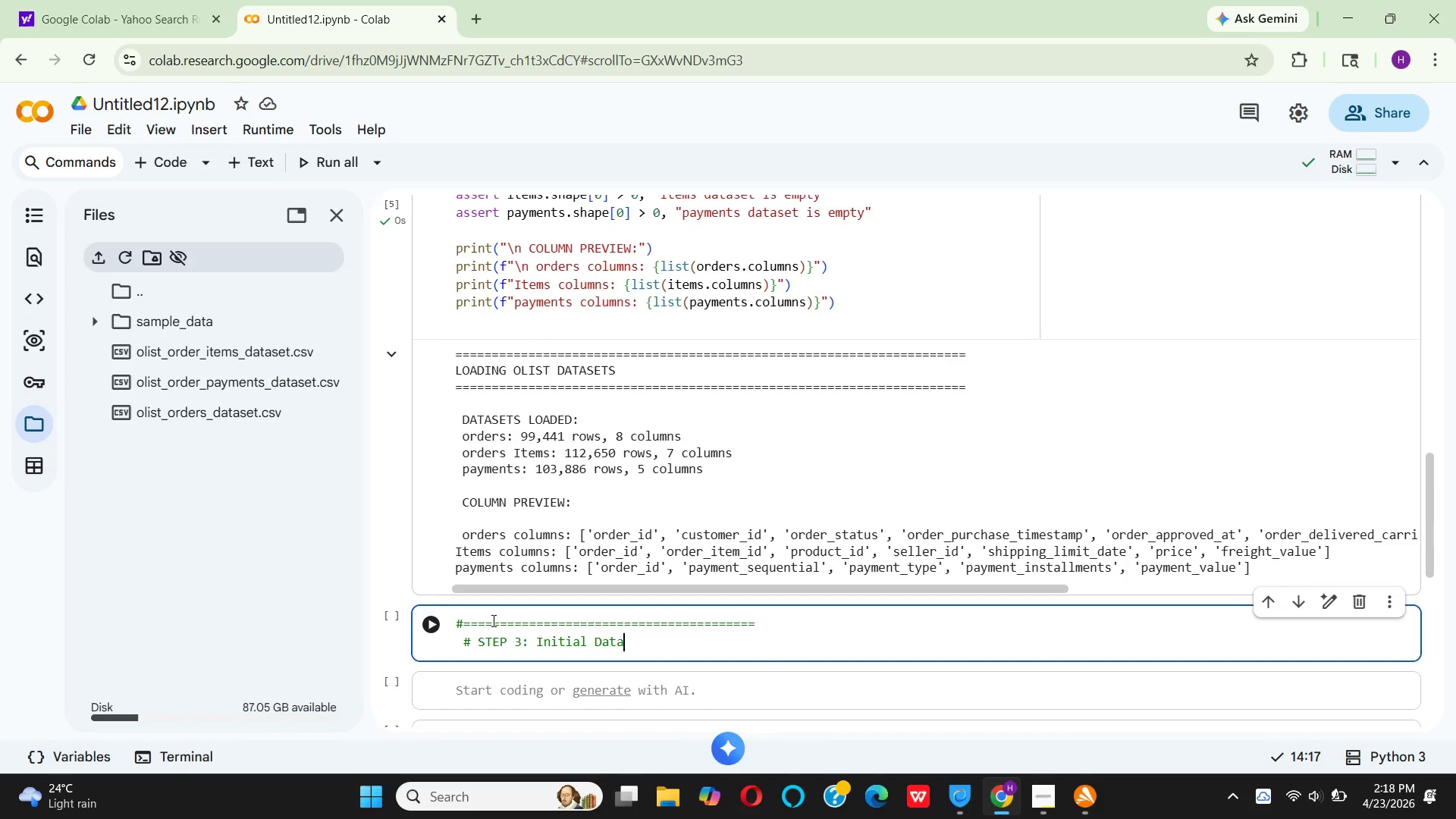 
key(ArrowRight)
 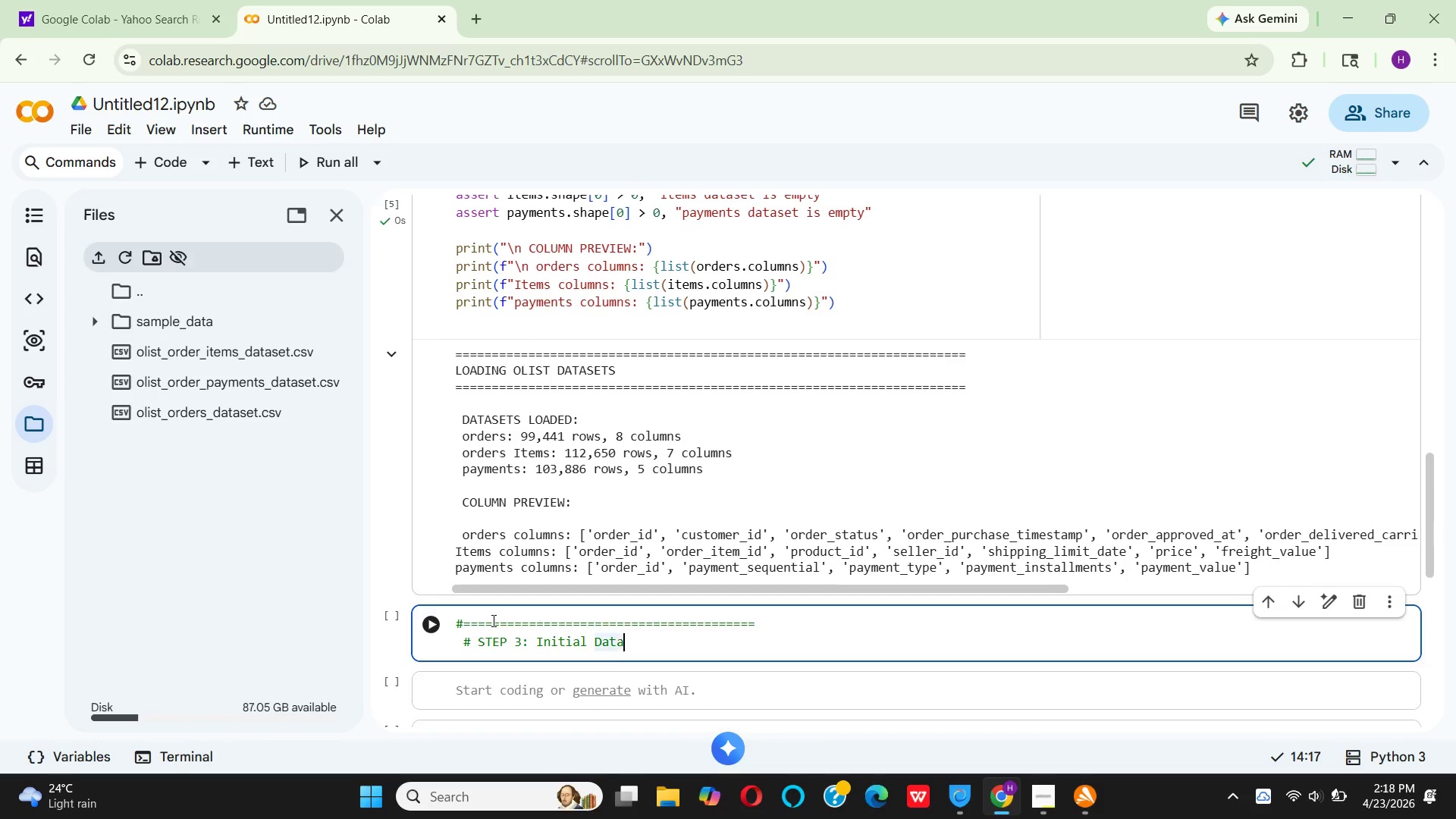 
key(ArrowRight)
 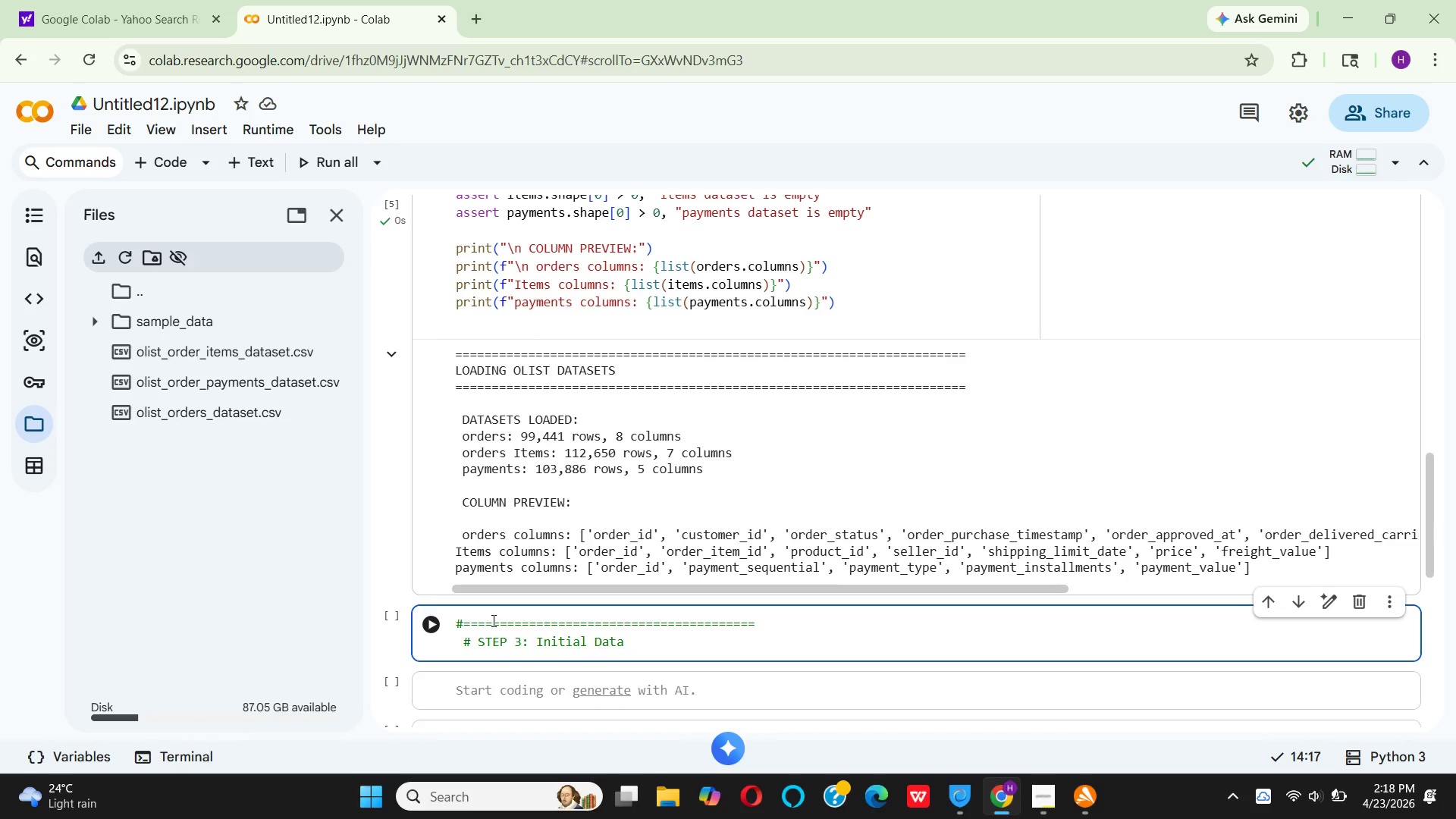 
key(CapsLock)
 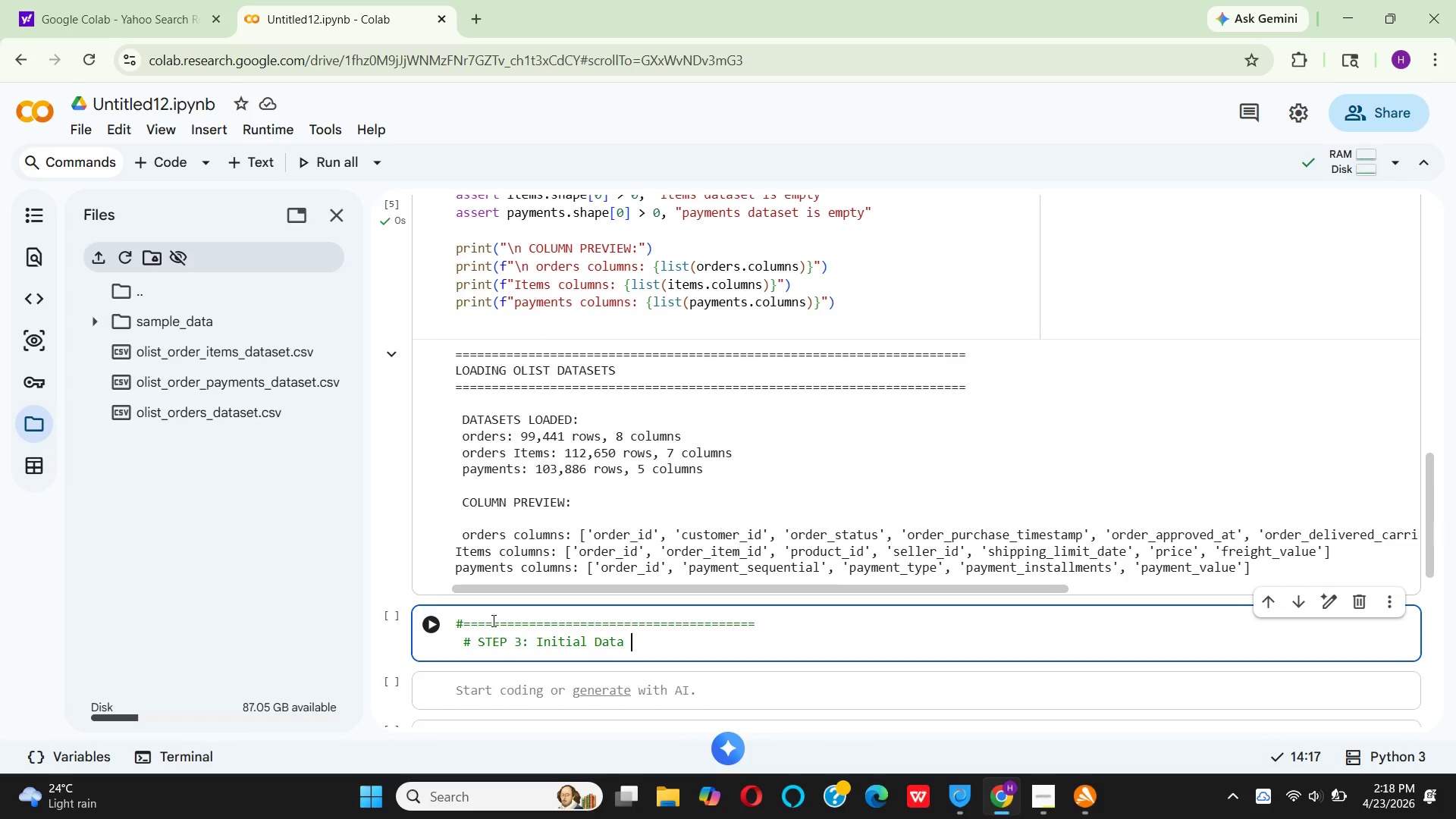 
key(CapsLock)
 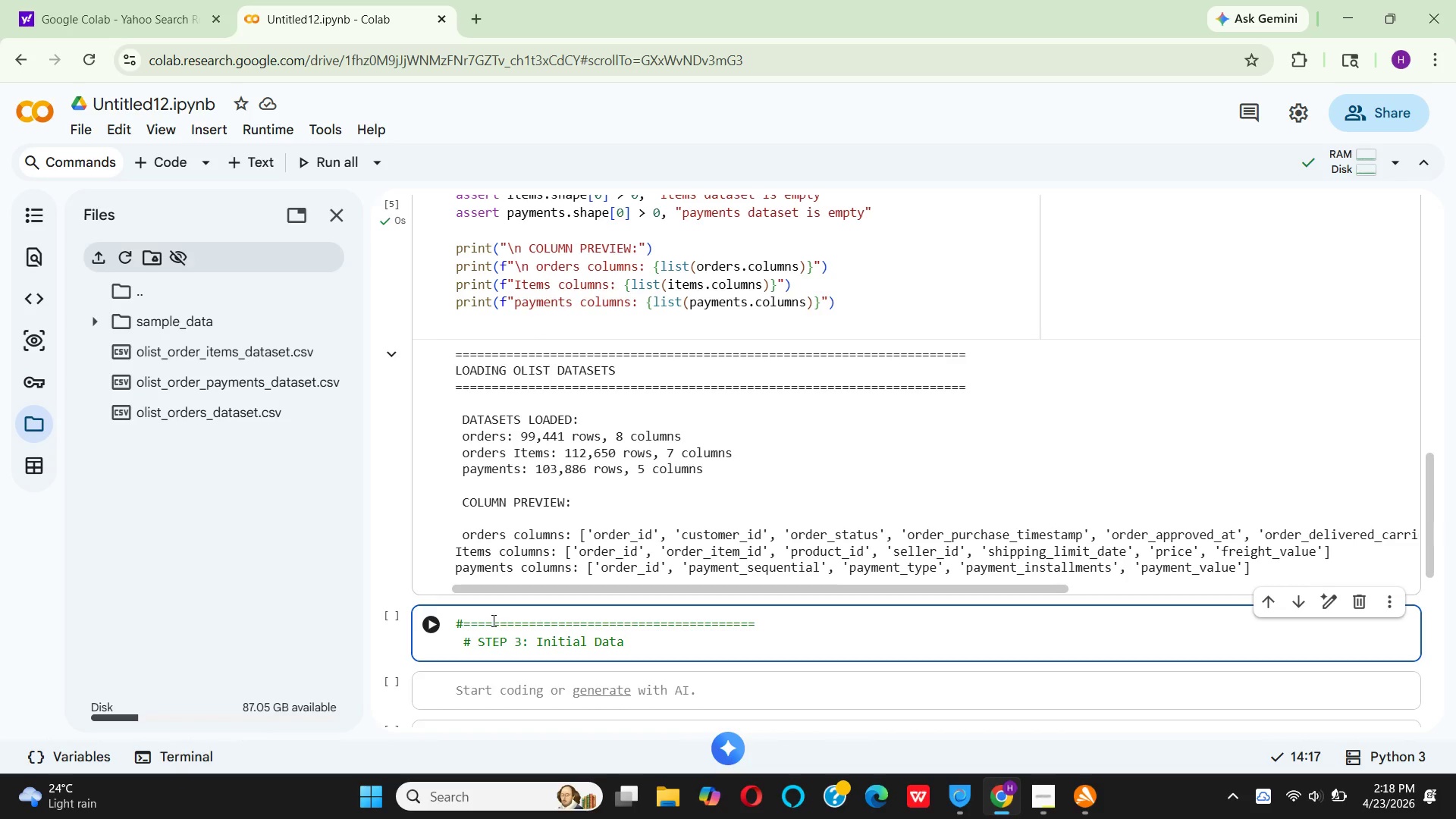 
key(Q)
 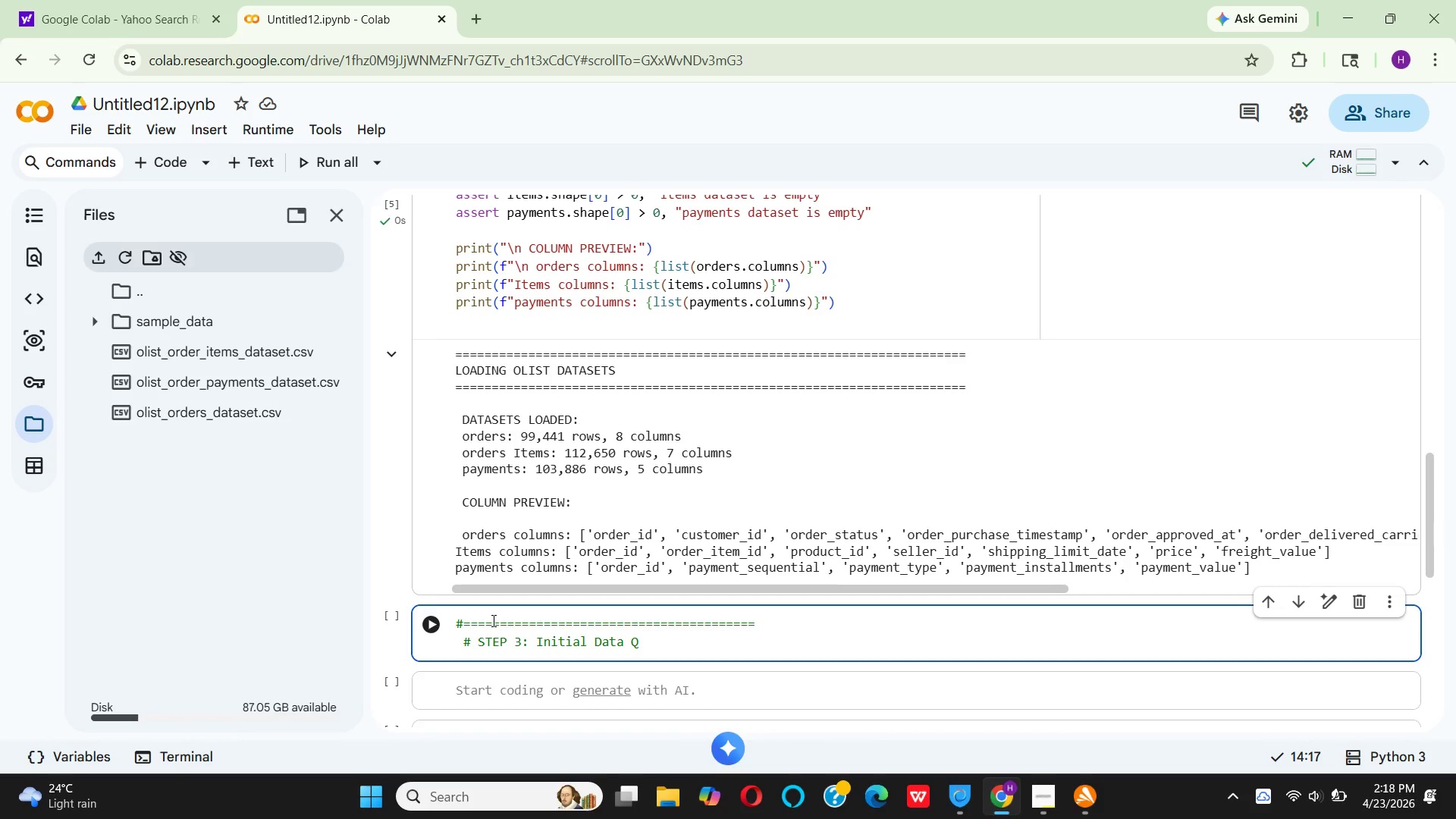 
key(CapsLock)
 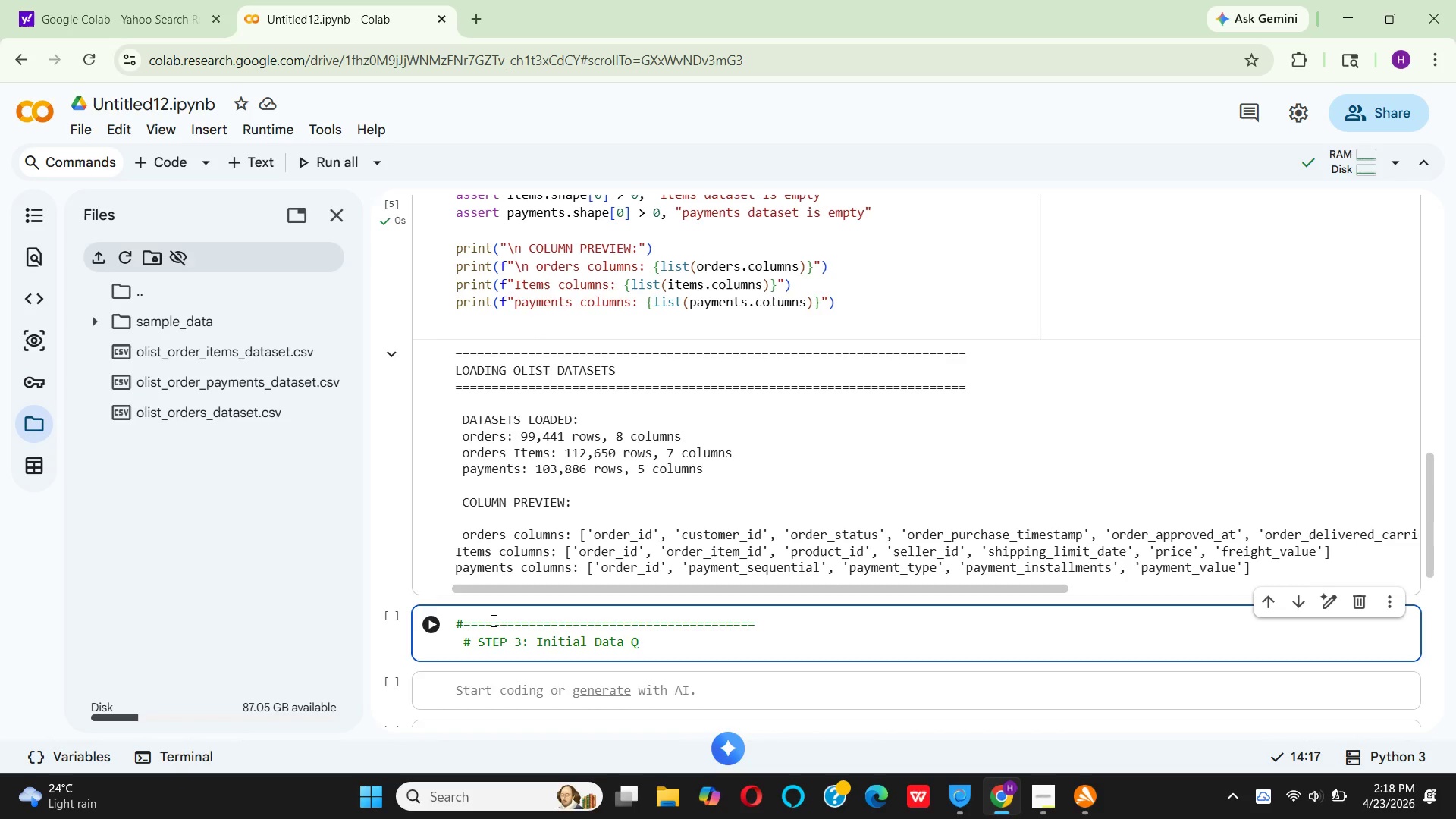 
left_click([492, 620])
 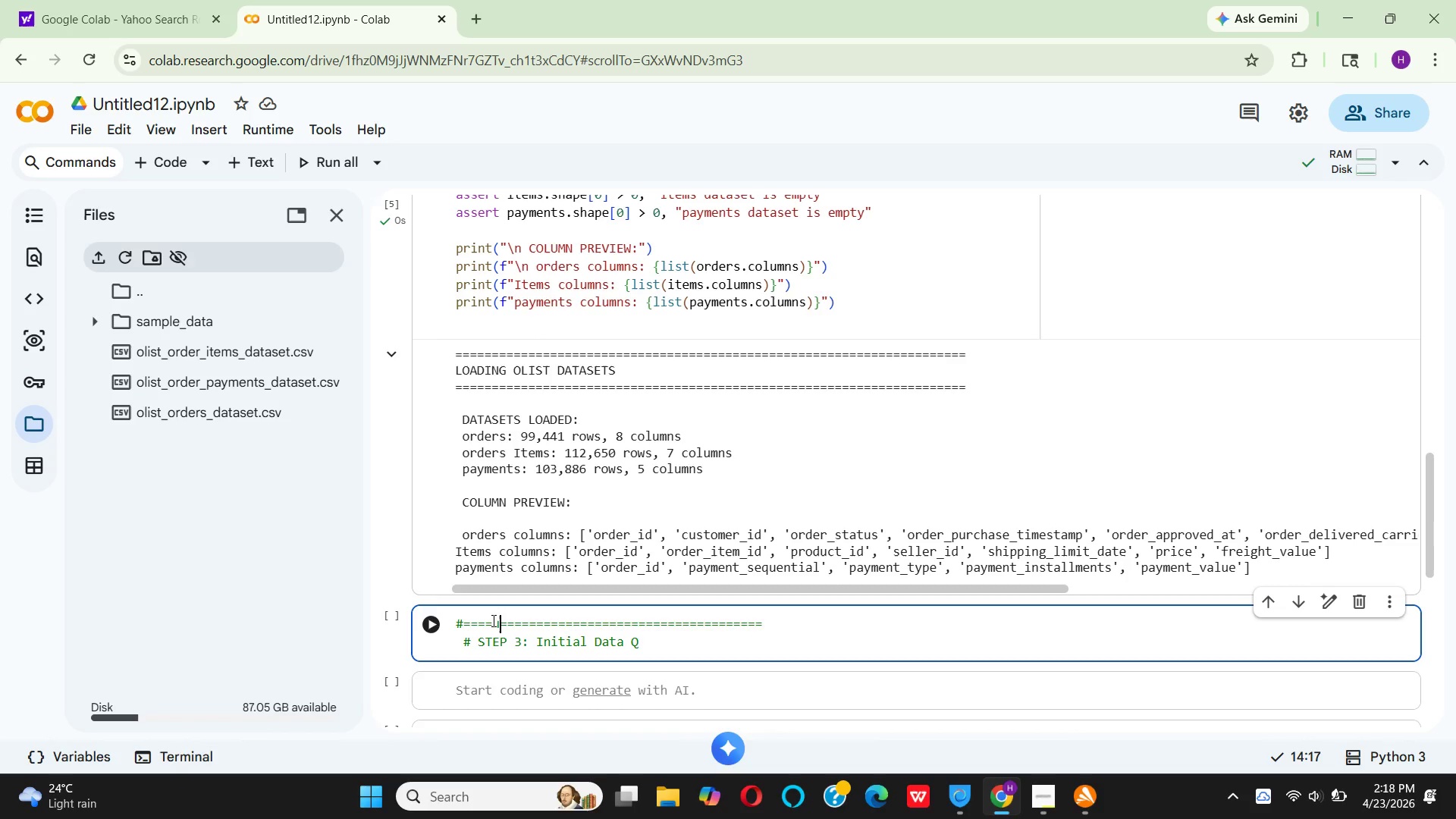 
type(ua)
key(Backspace)
key(Backspace)
 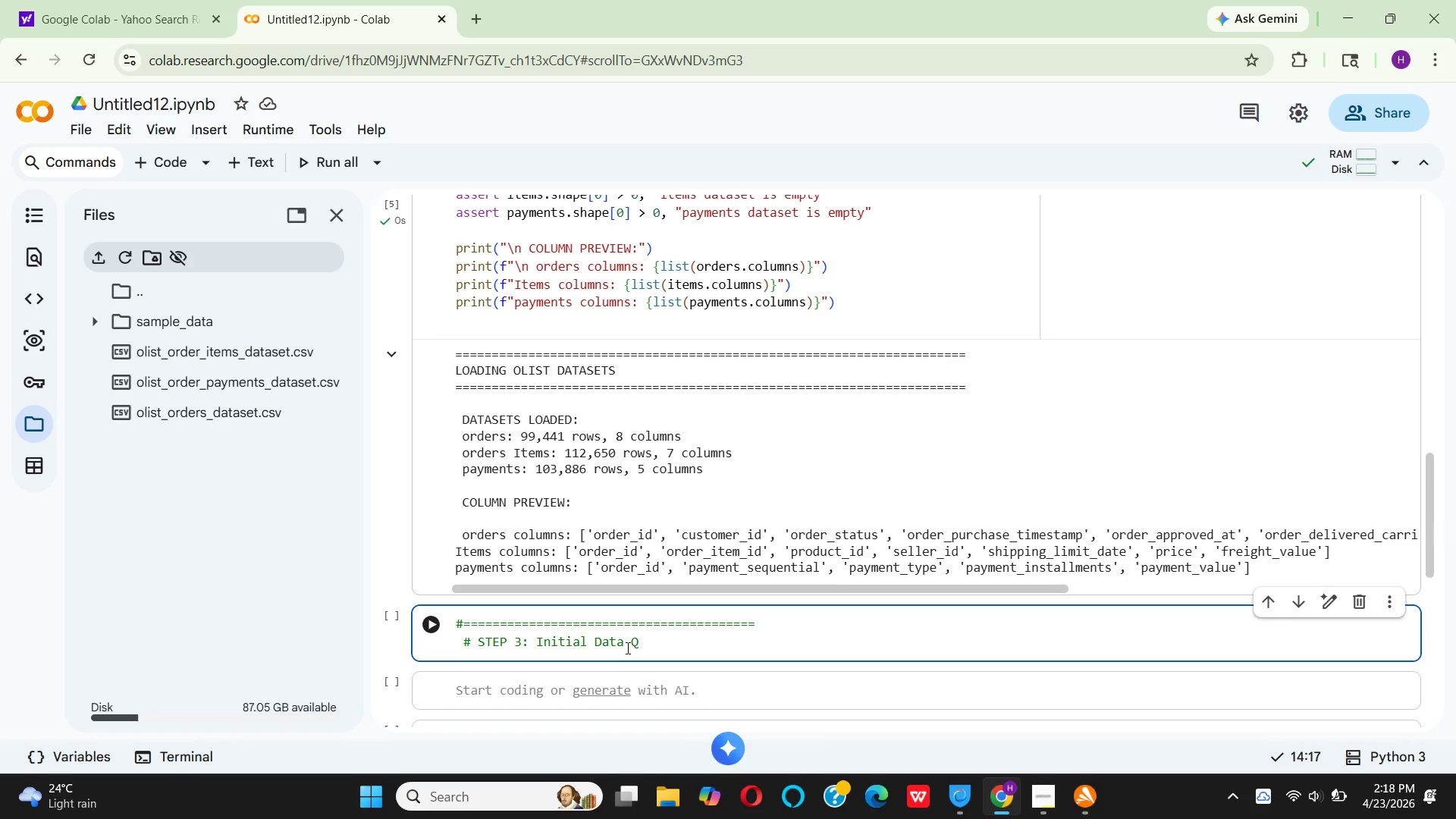 
double_click([652, 645])
 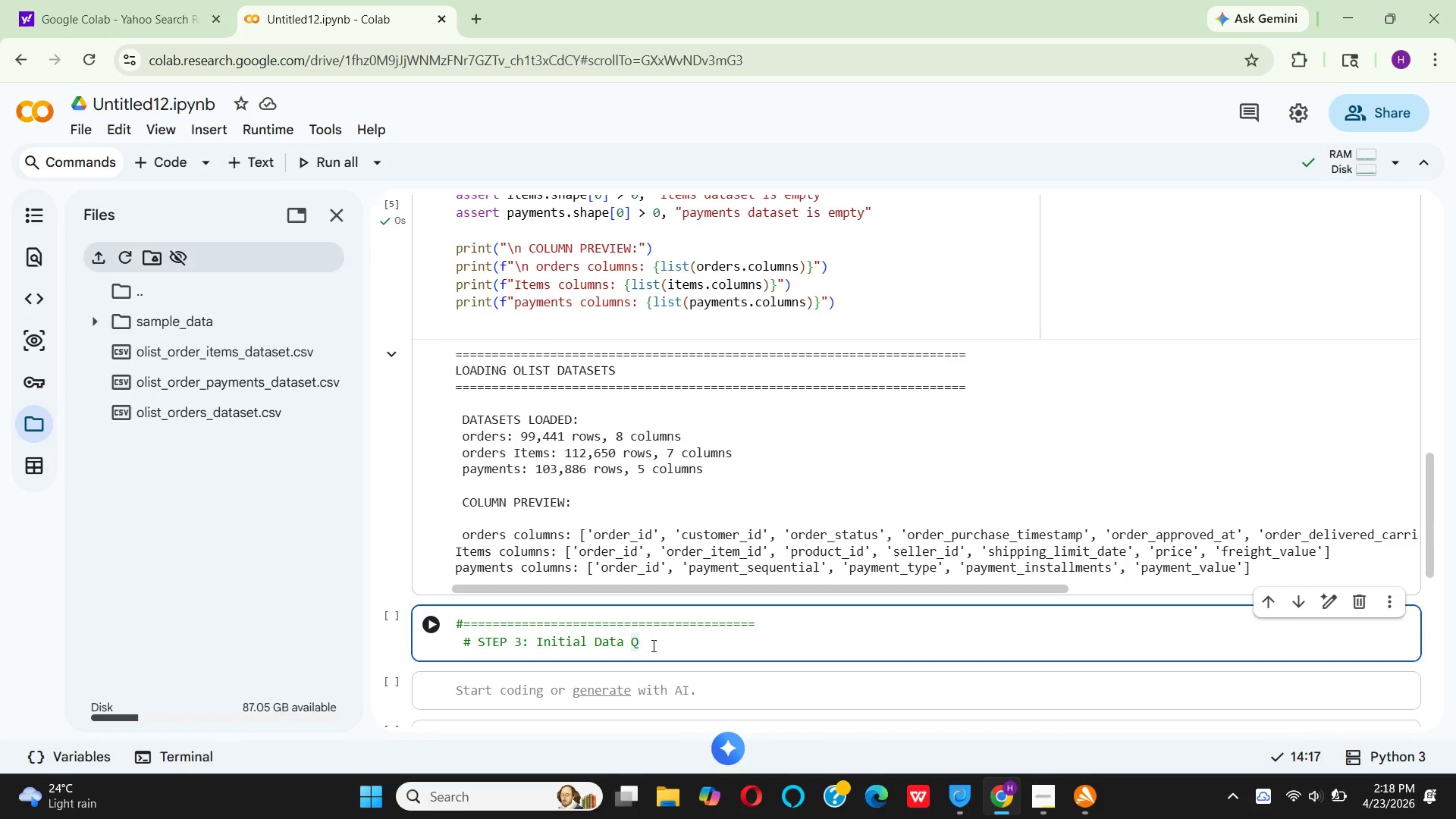 
type(uality Validation)
 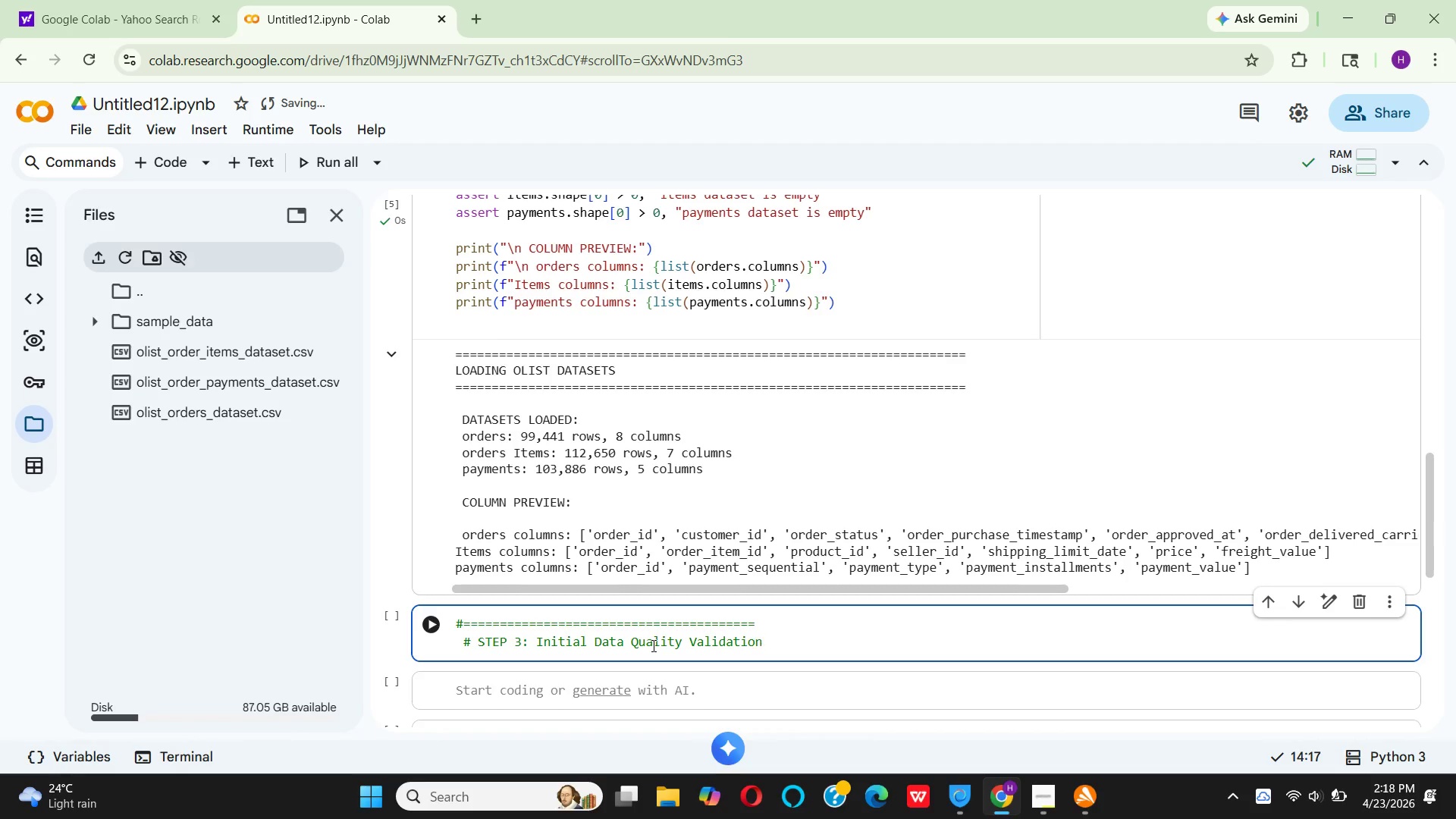 
key(ArrowUp)
 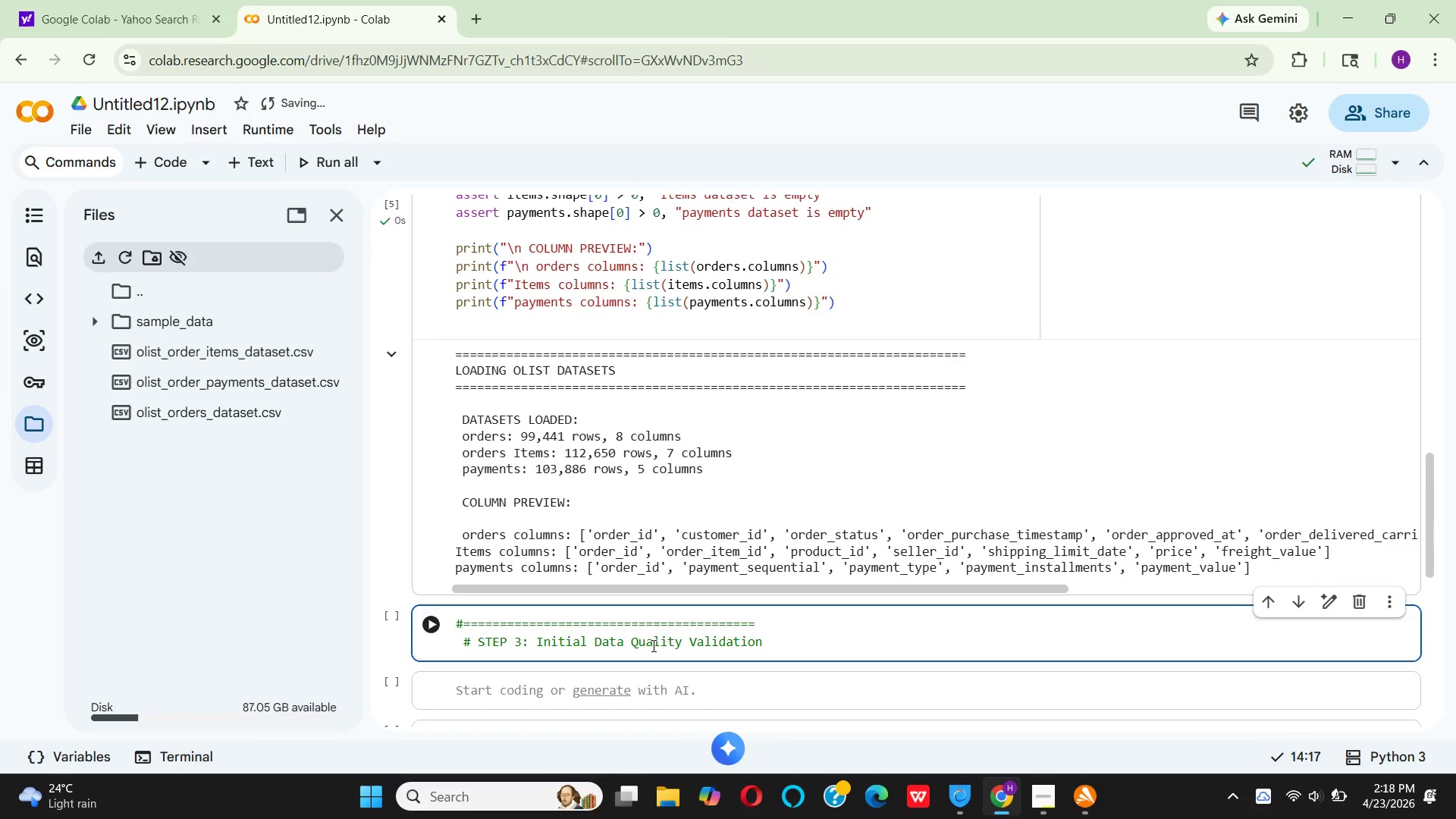 
key(Equal)
 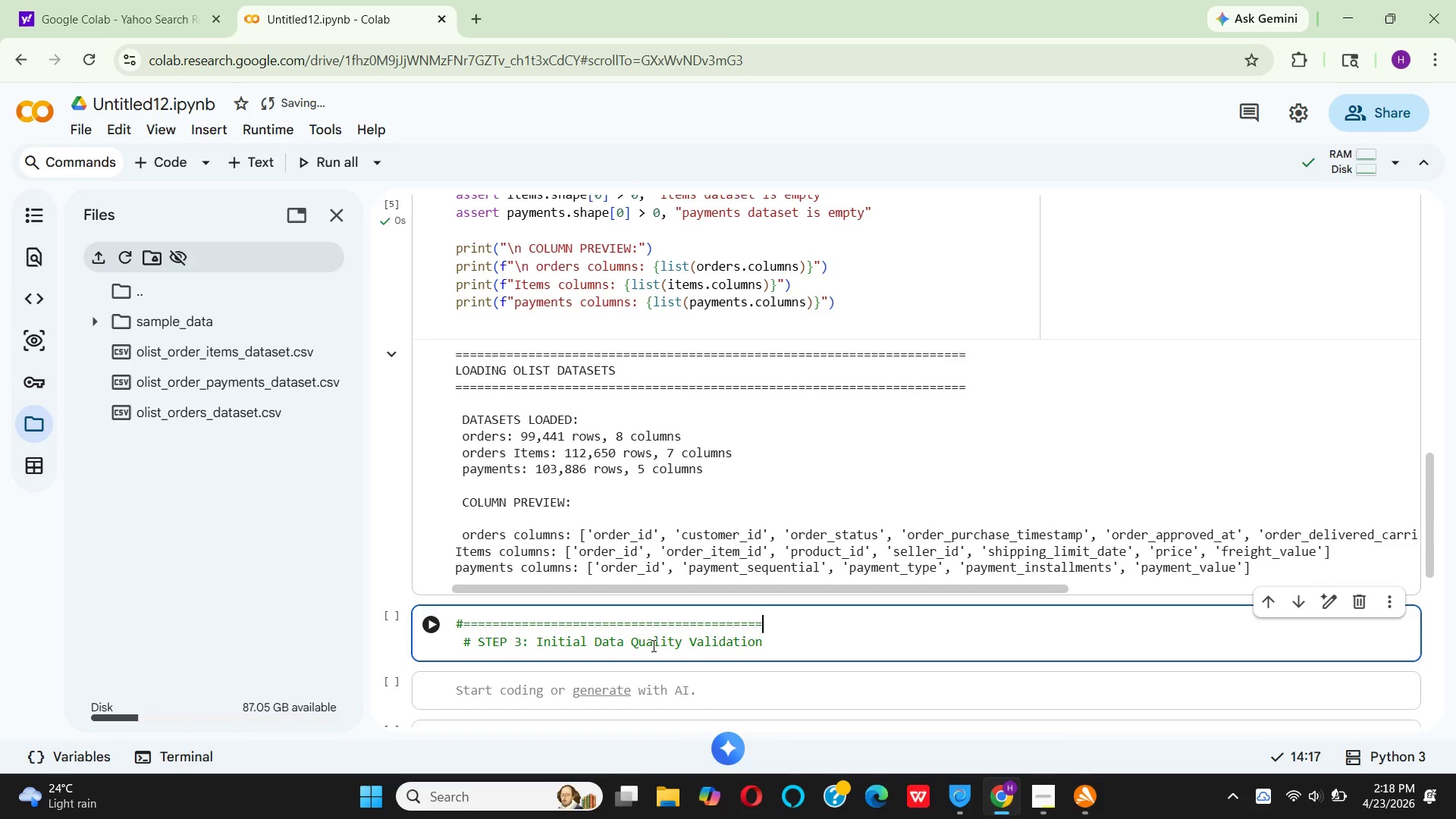 
key(Equal)
 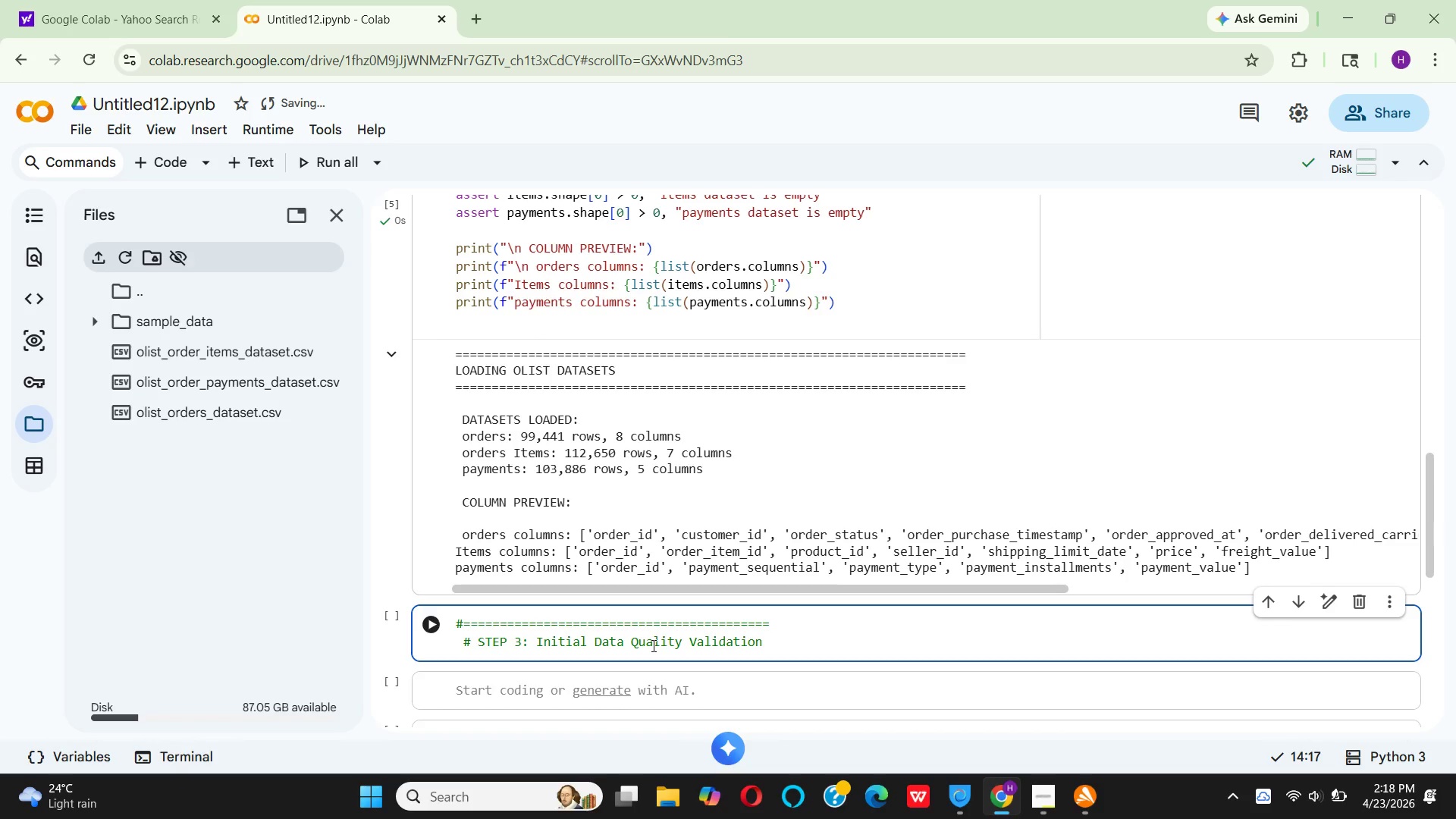 
key(ArrowDown)
 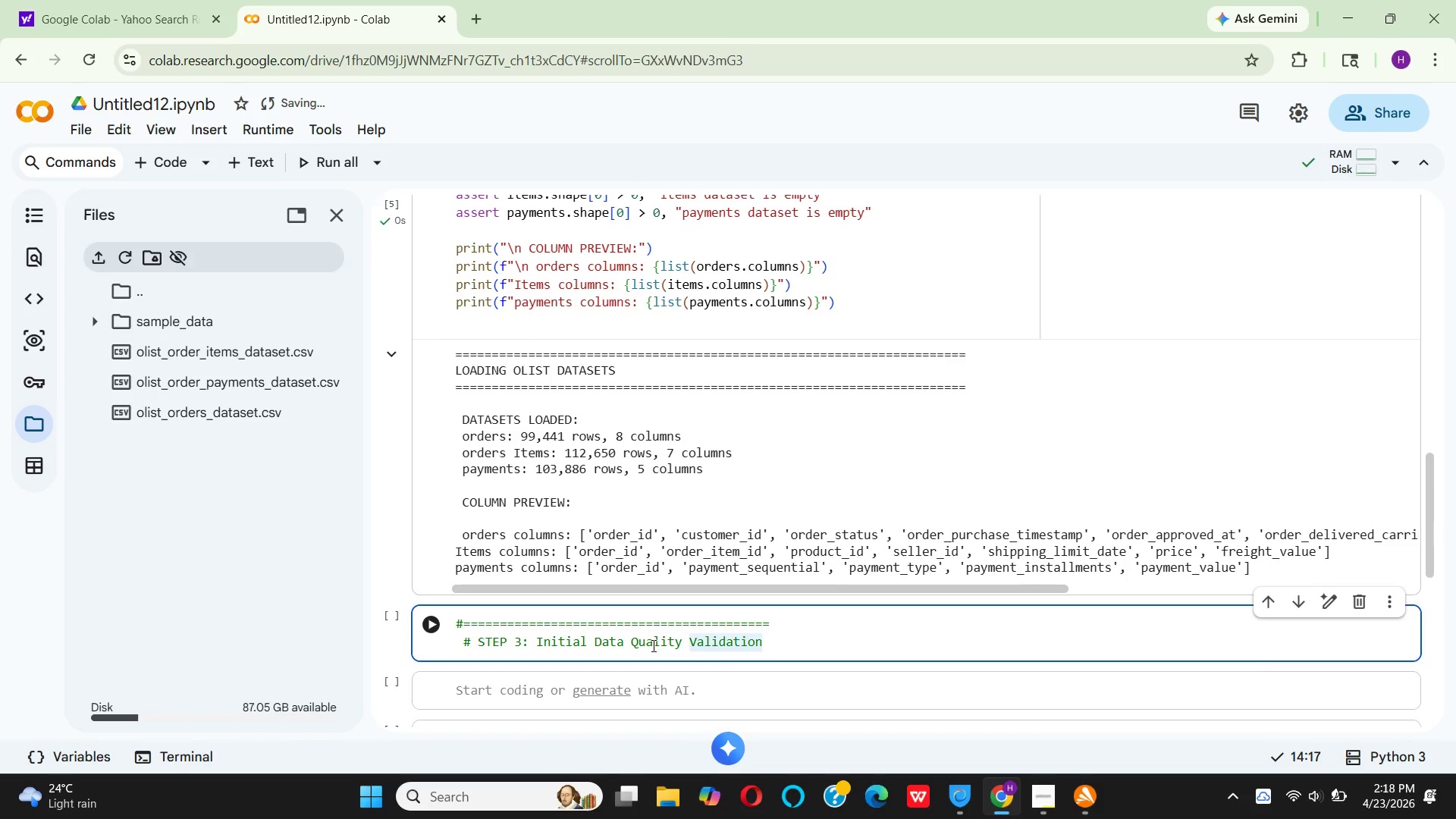 
key(ArrowDown)
 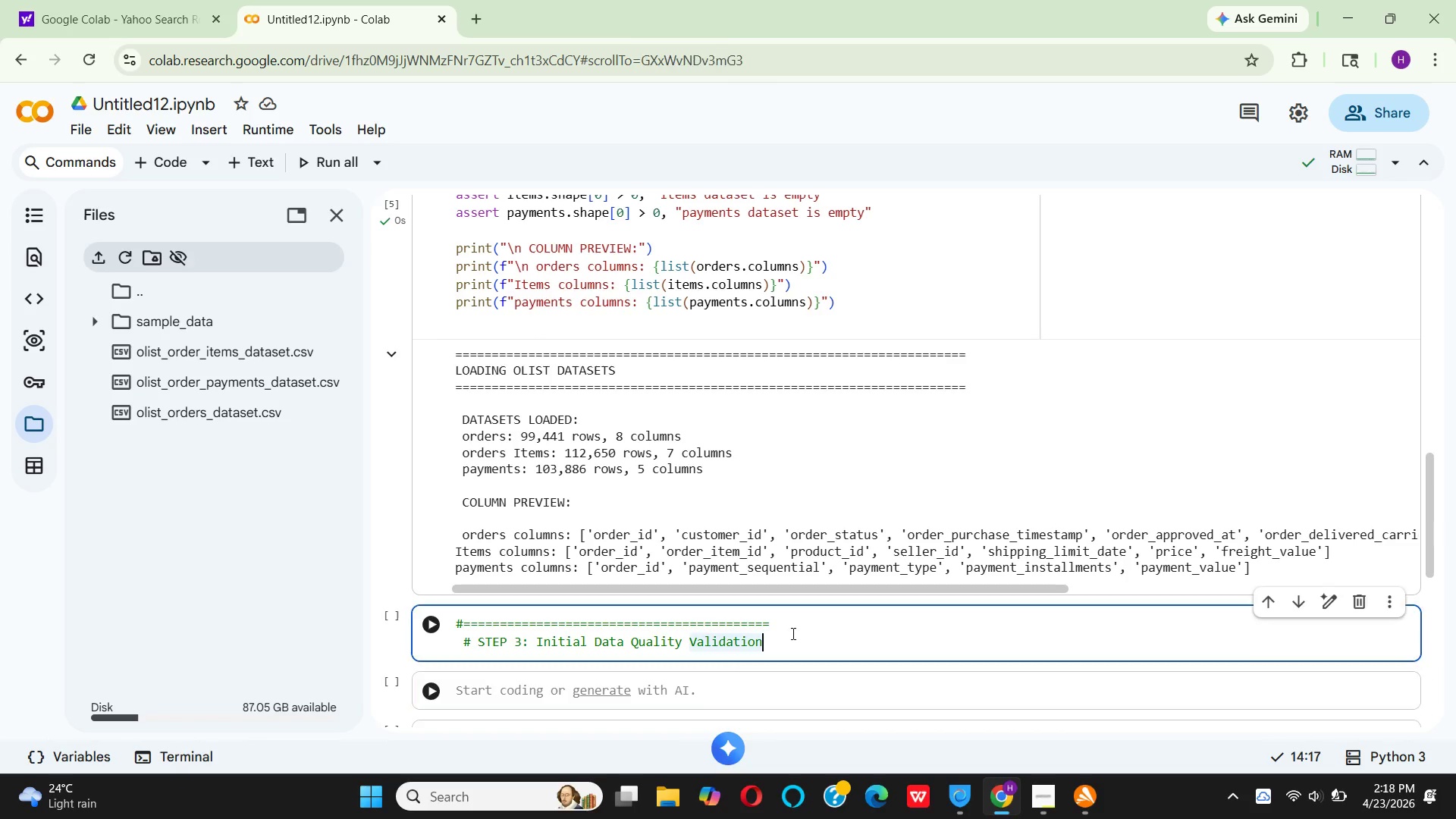 
hold_key(key=Enter, duration=0.38)
 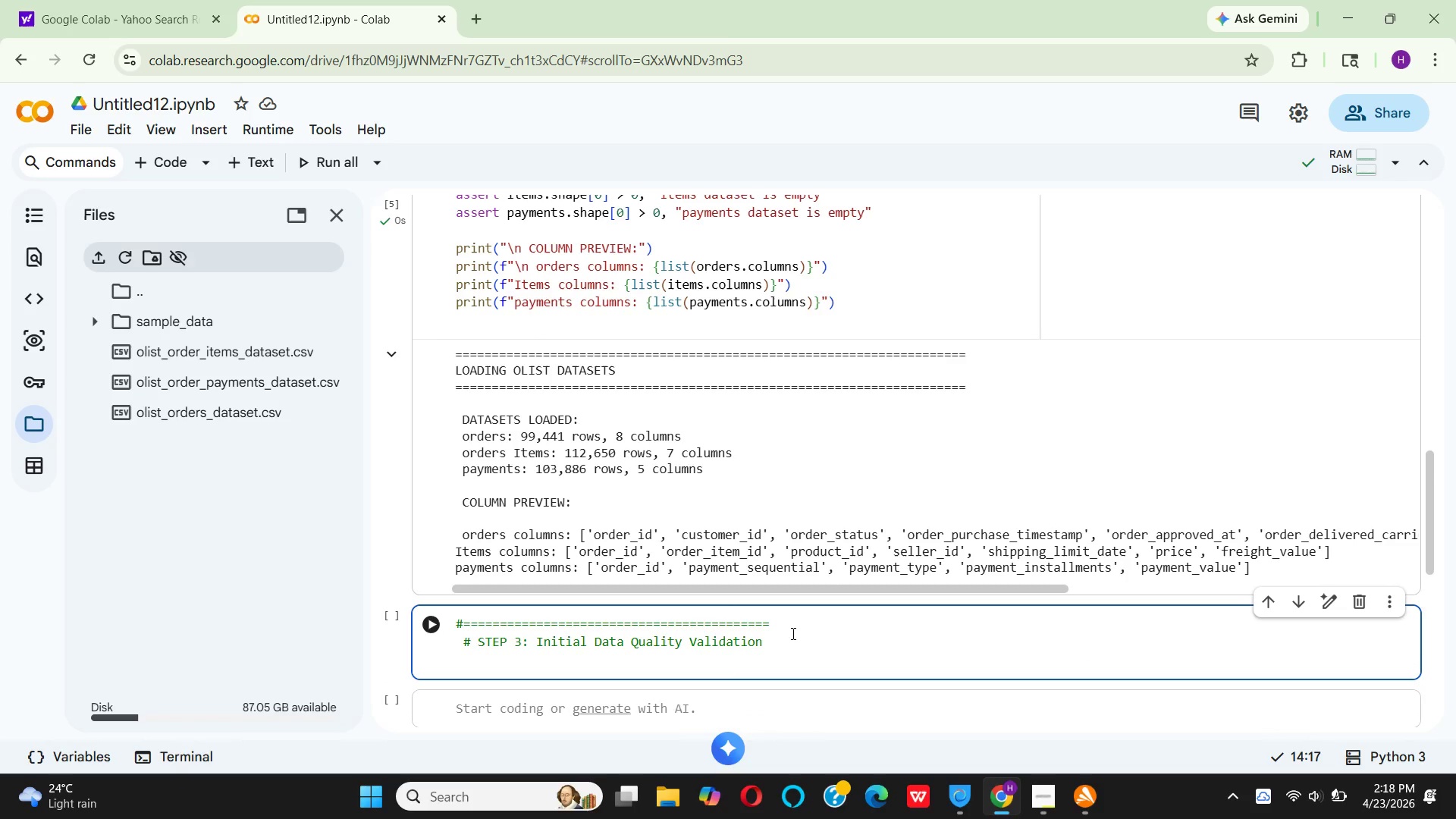 
key(Backspace)
 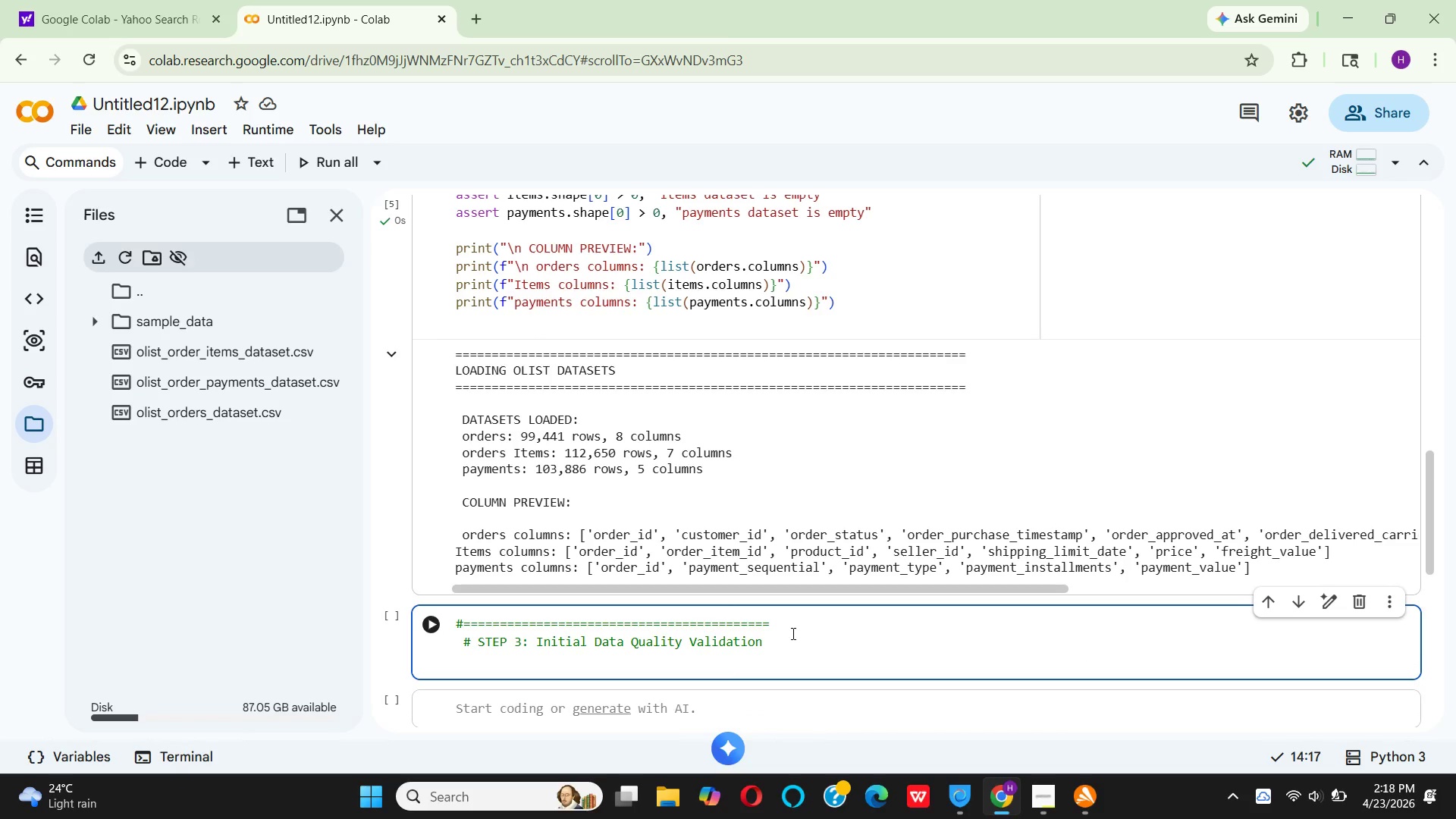 
key(Shift+3)
 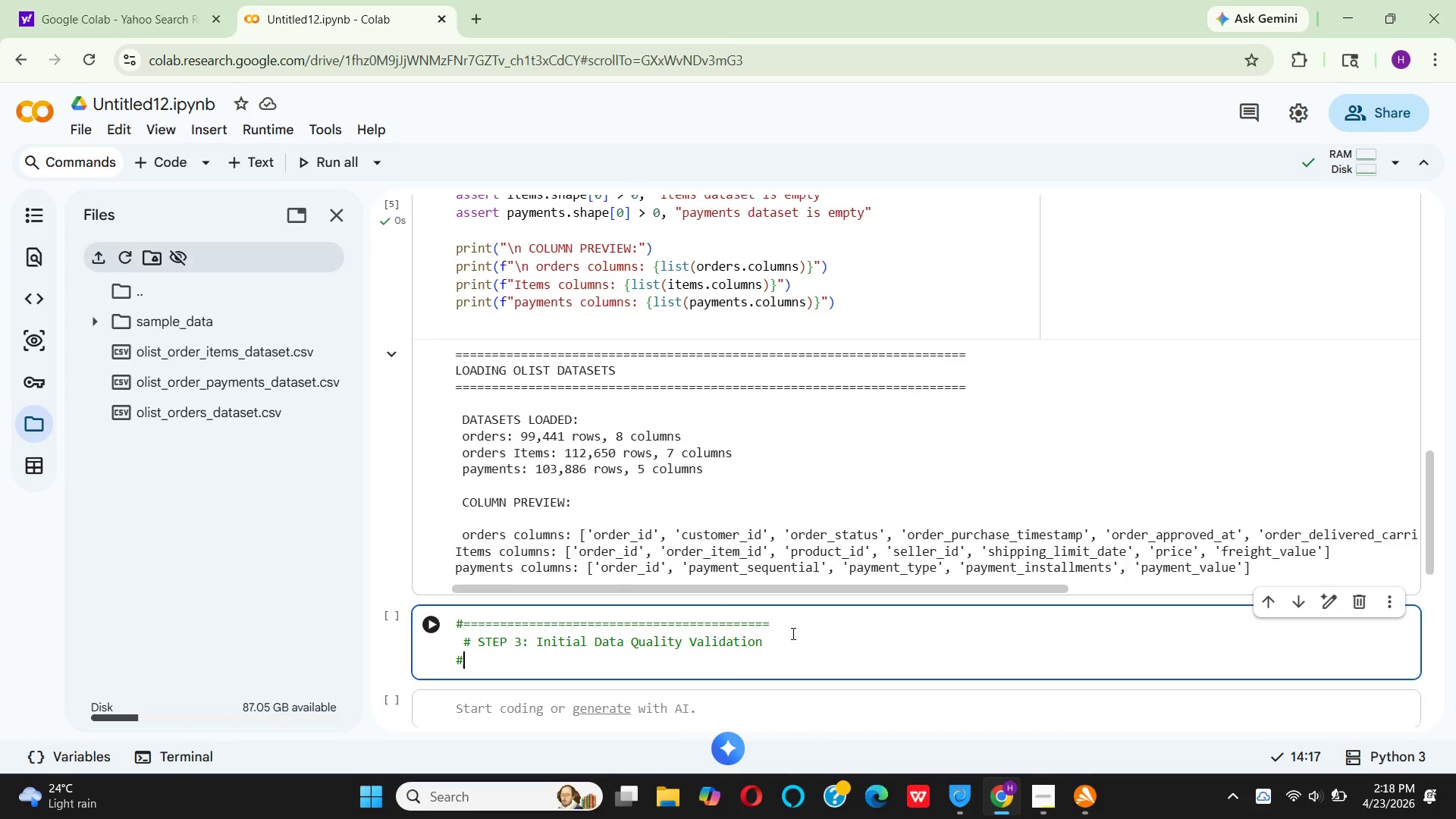 
hold_key(key=Equal, duration=1.5)
 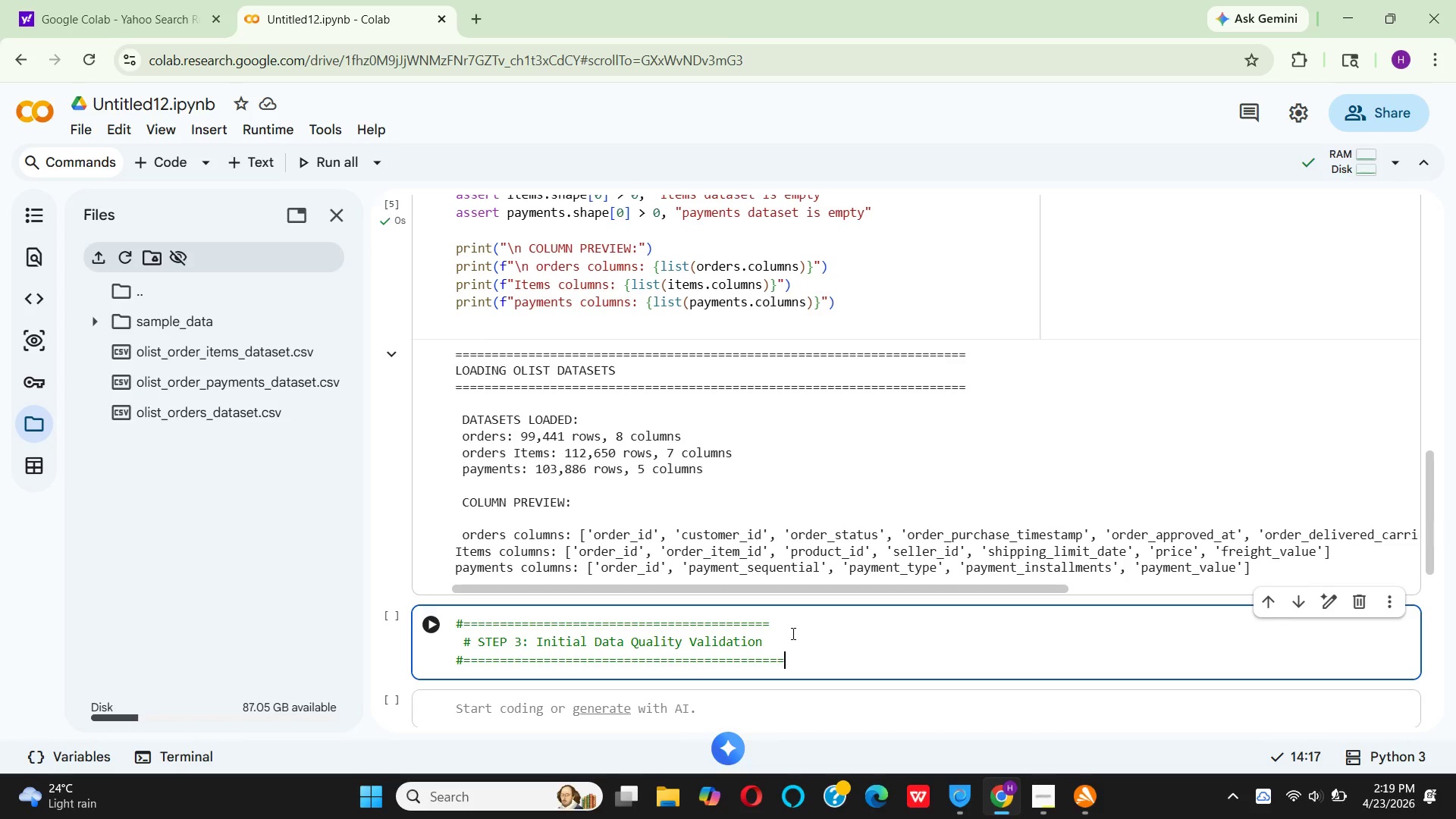 
hold_key(key=Equal, duration=0.44)
 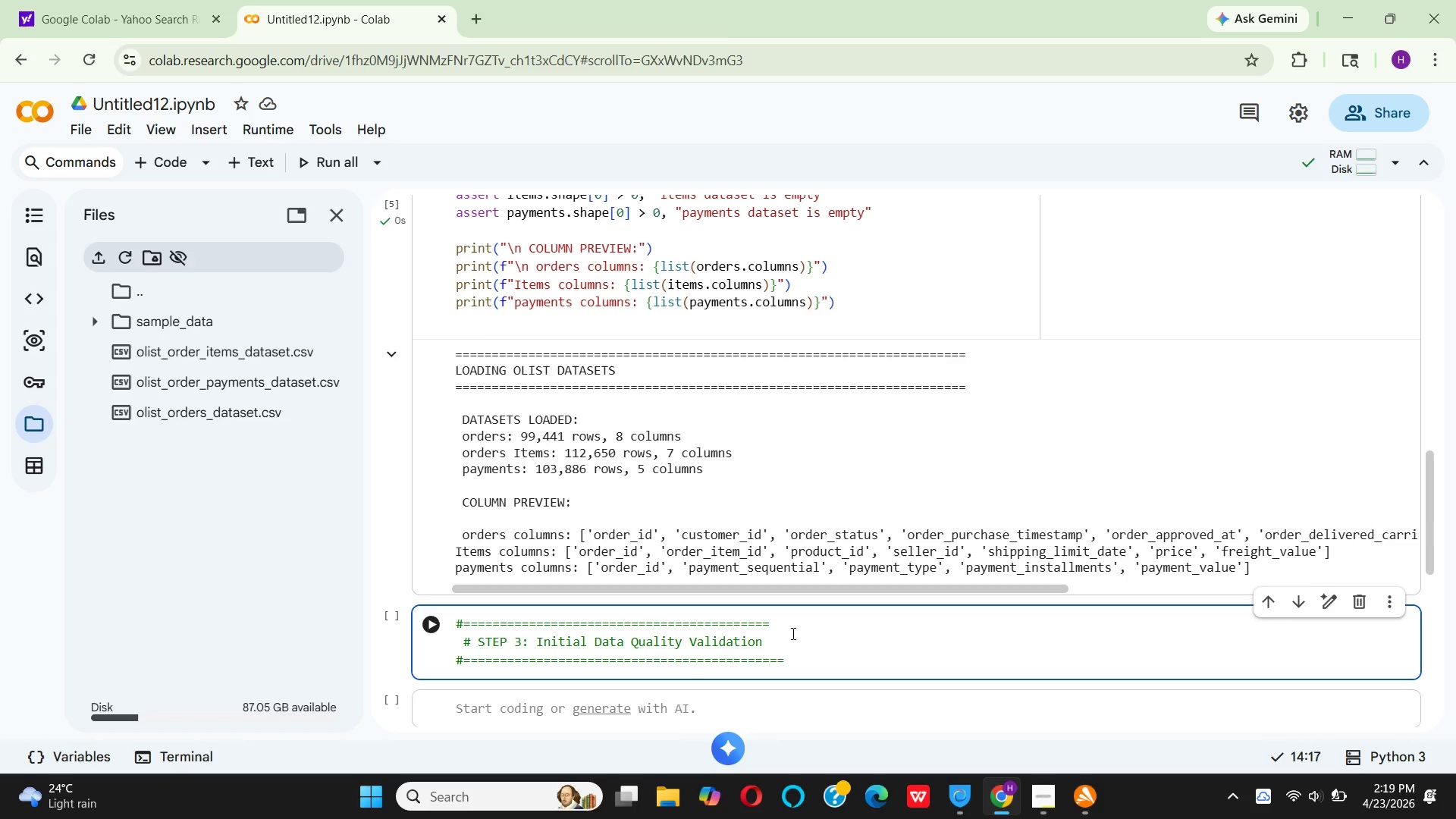 
key(Backspace)
 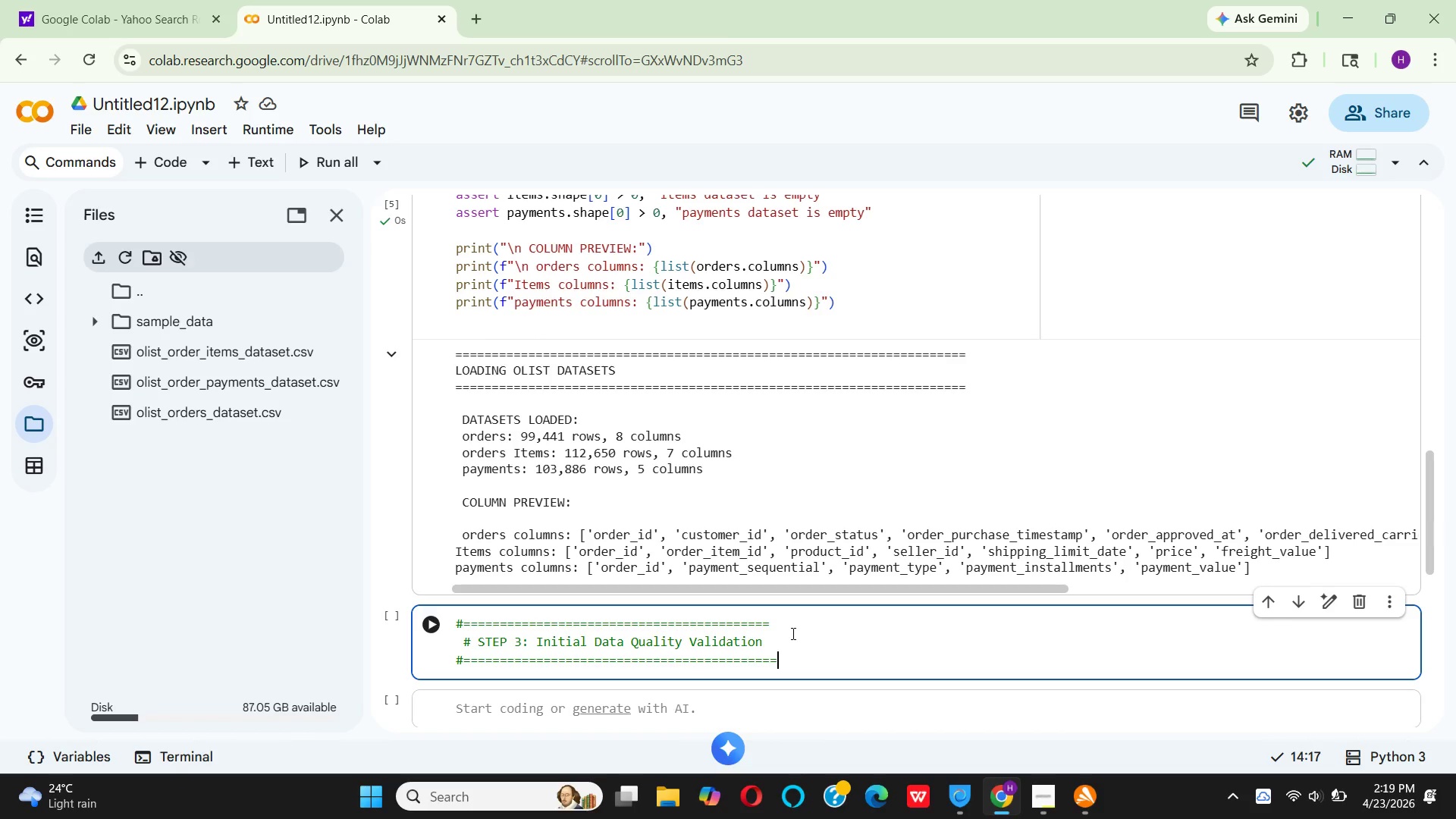 
key(Backspace)
 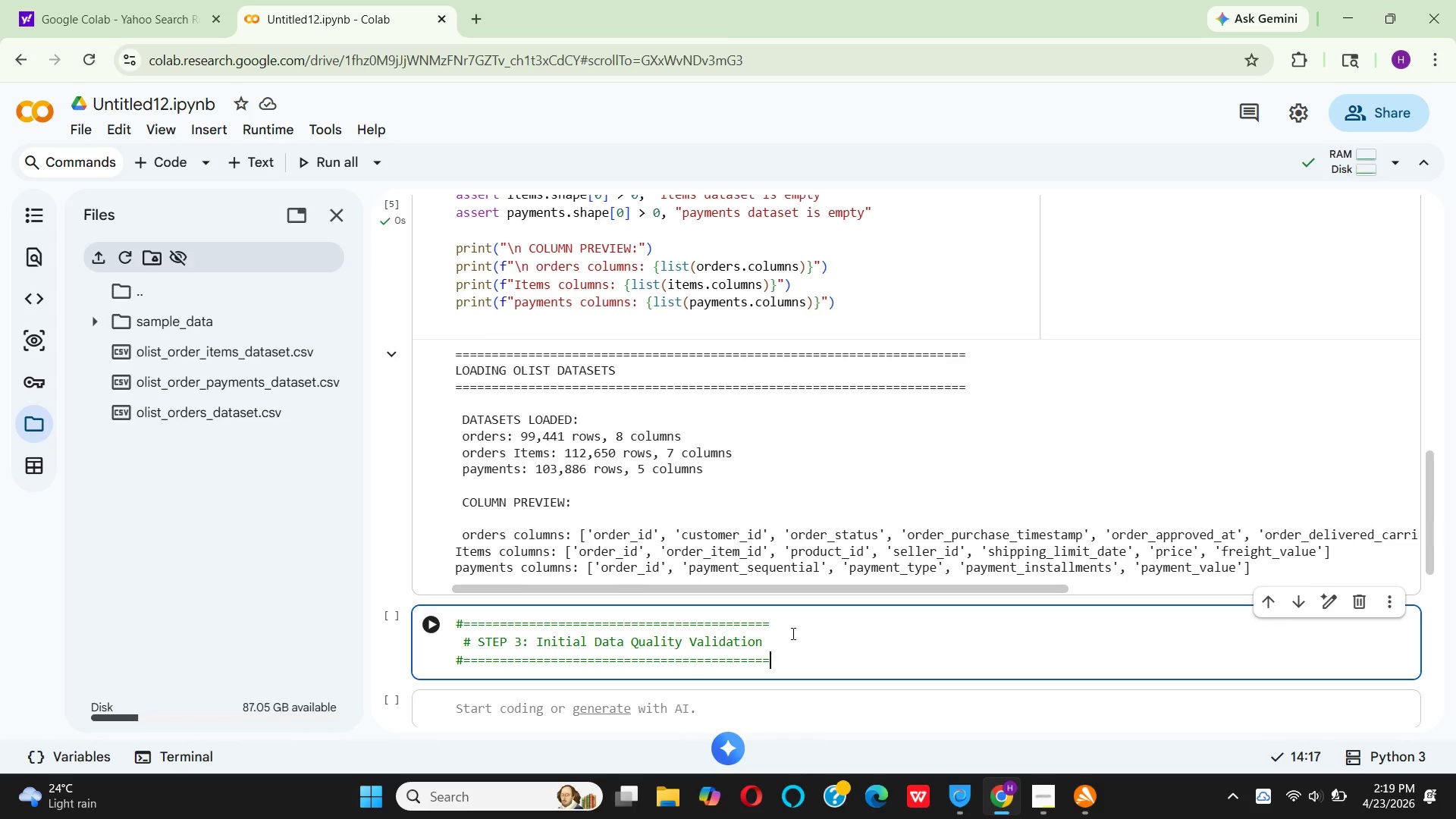 
key(Enter)
 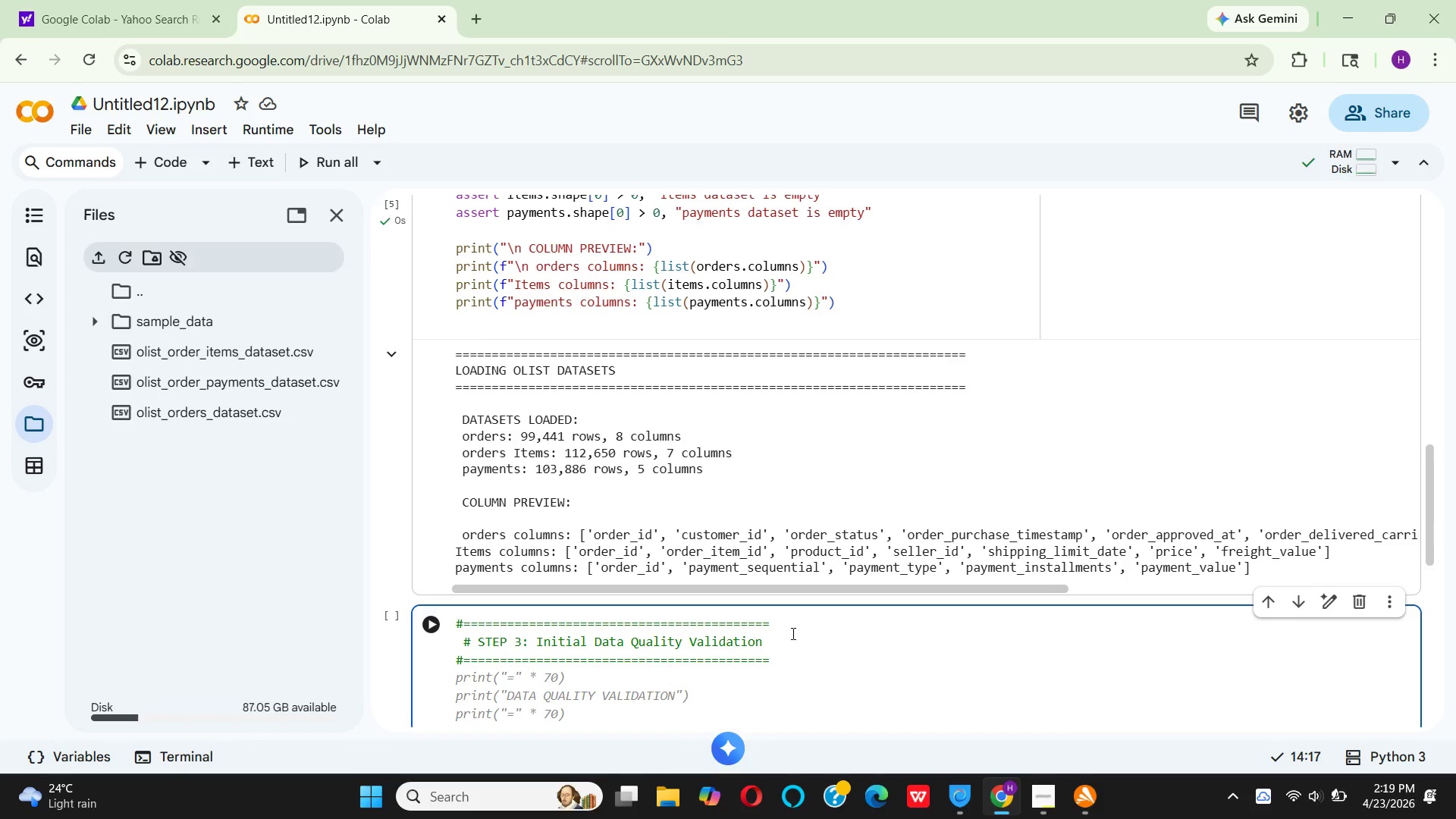 
key(Enter)
 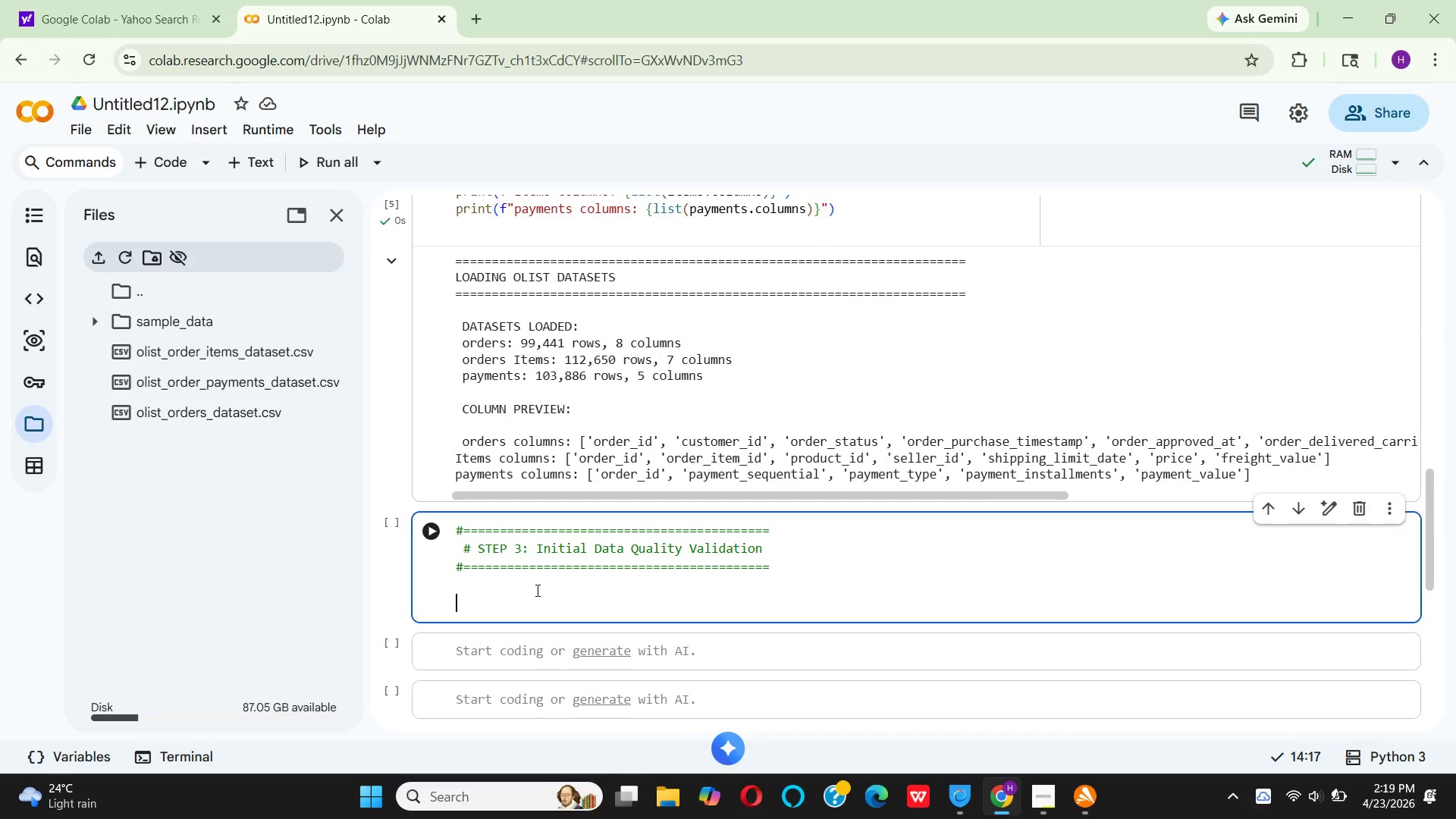 
type(pr)
 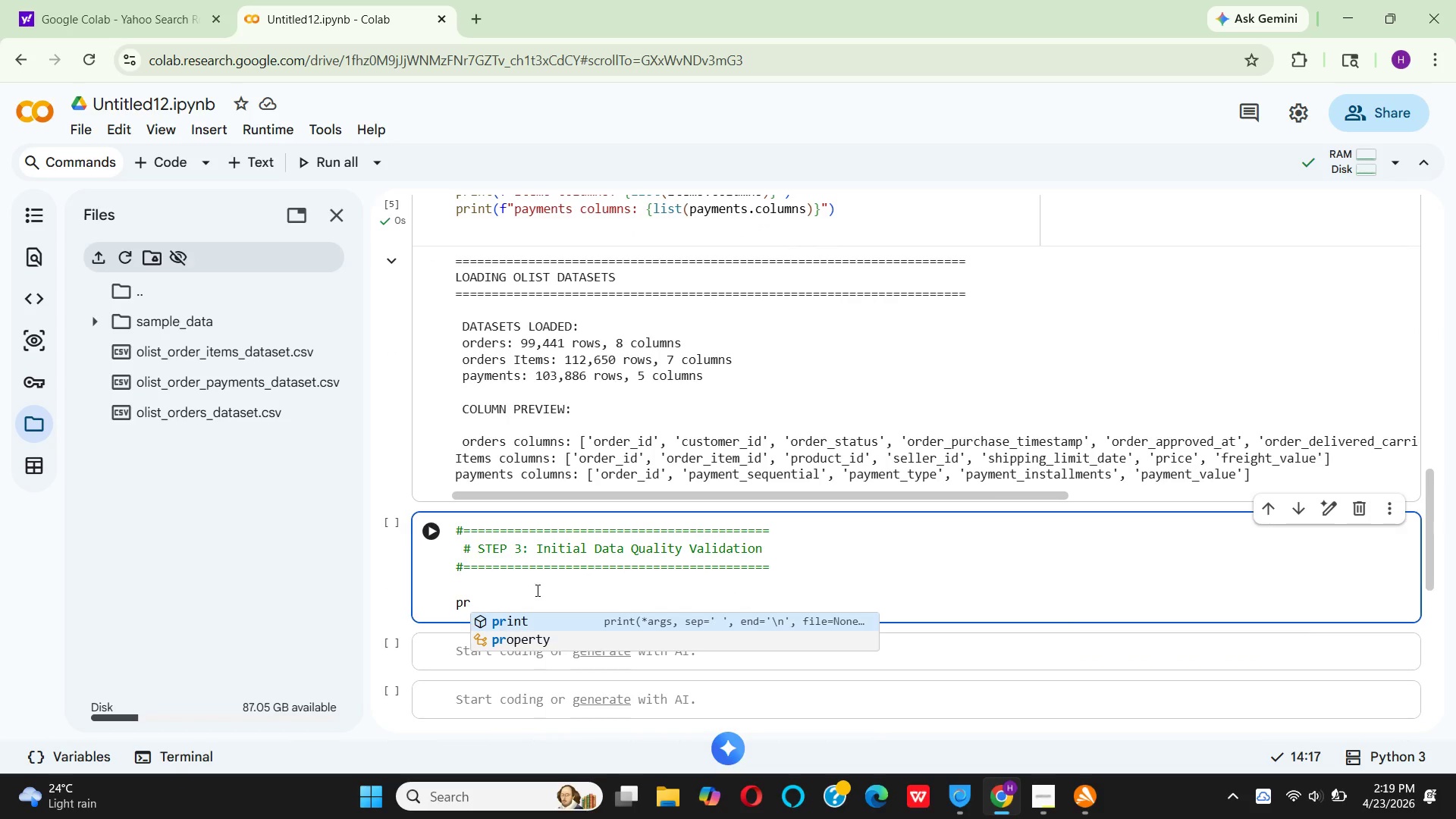 
key(Enter)
 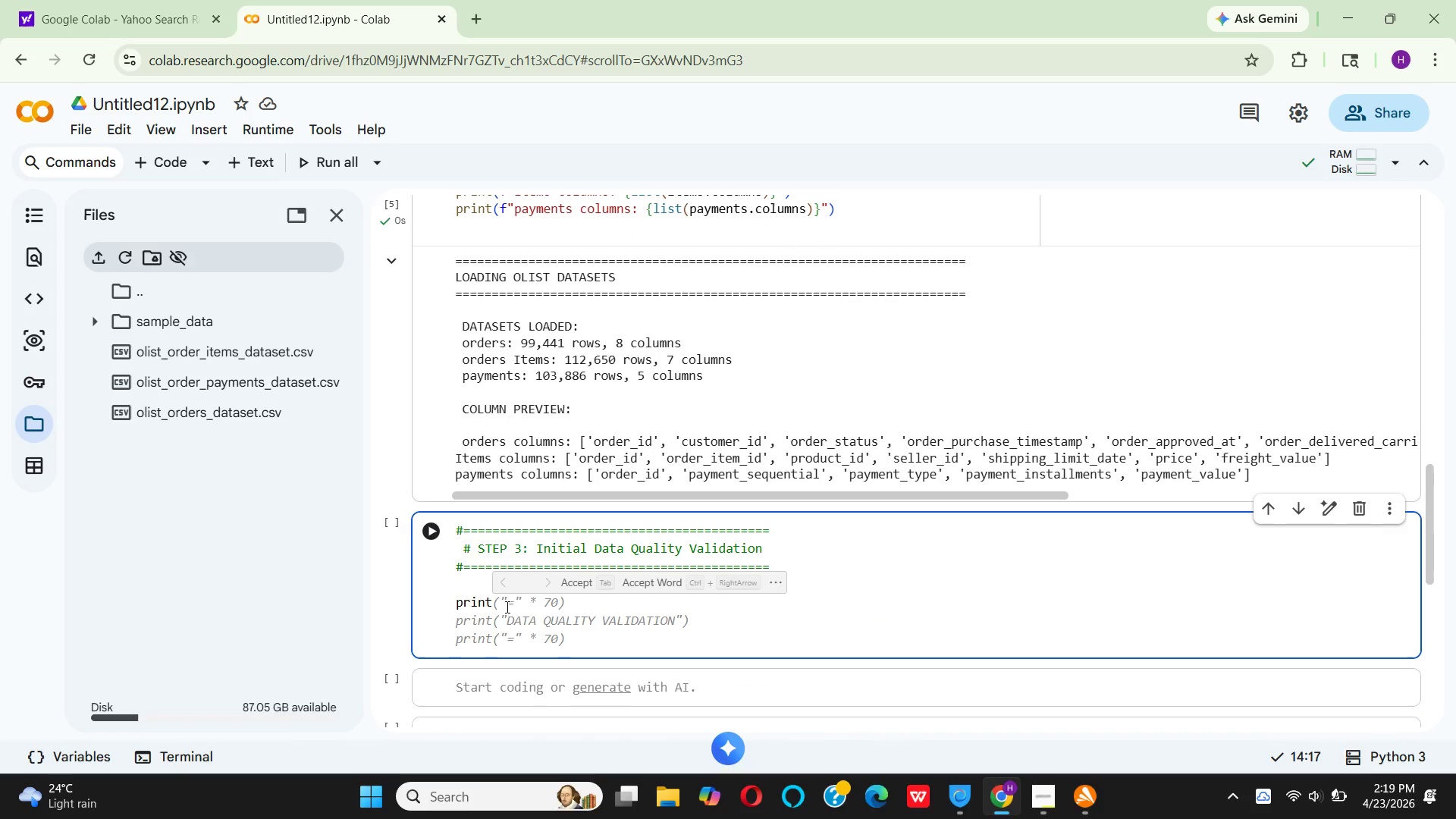 
left_click([576, 579])
 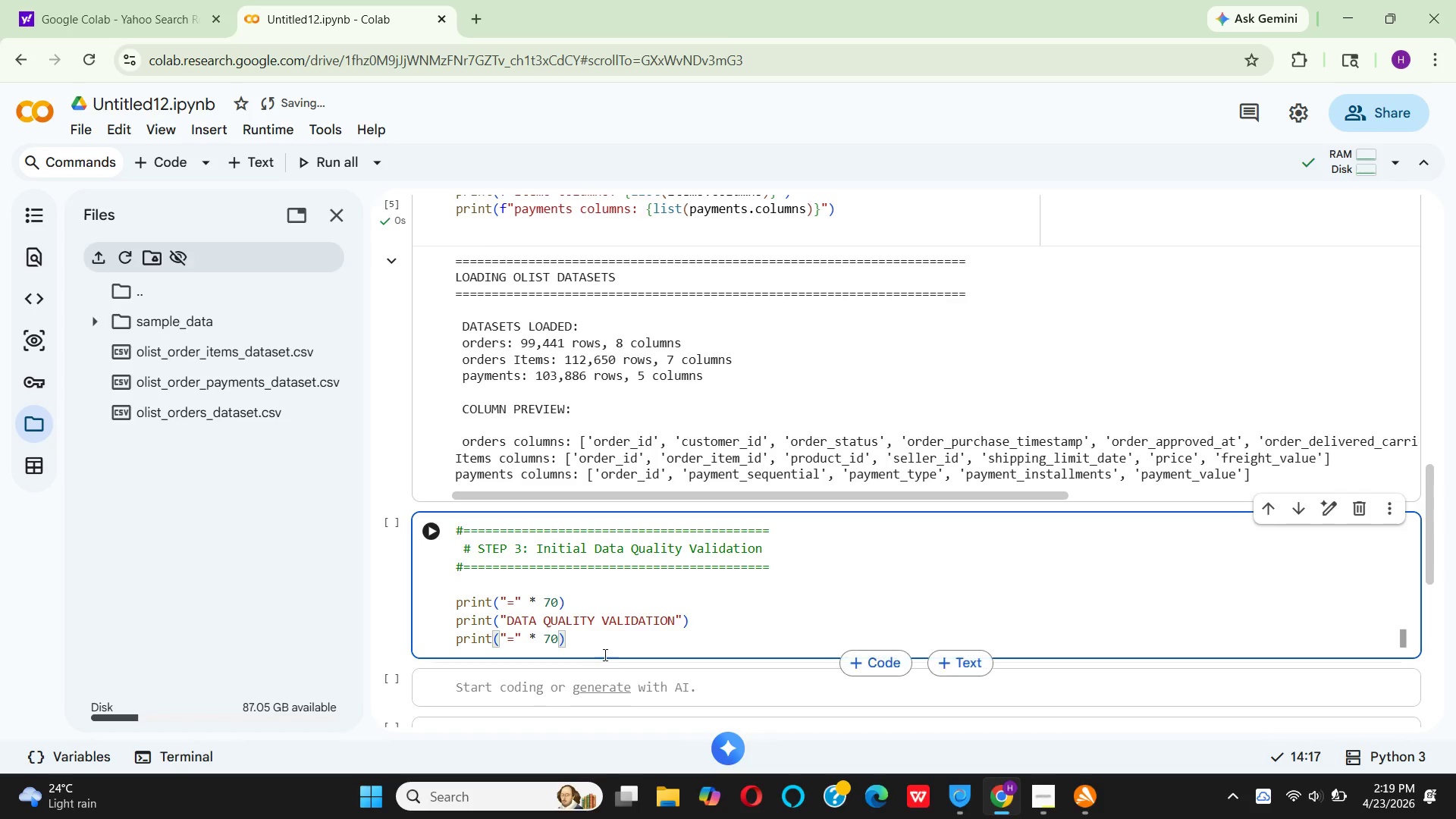 
key(Enter)
 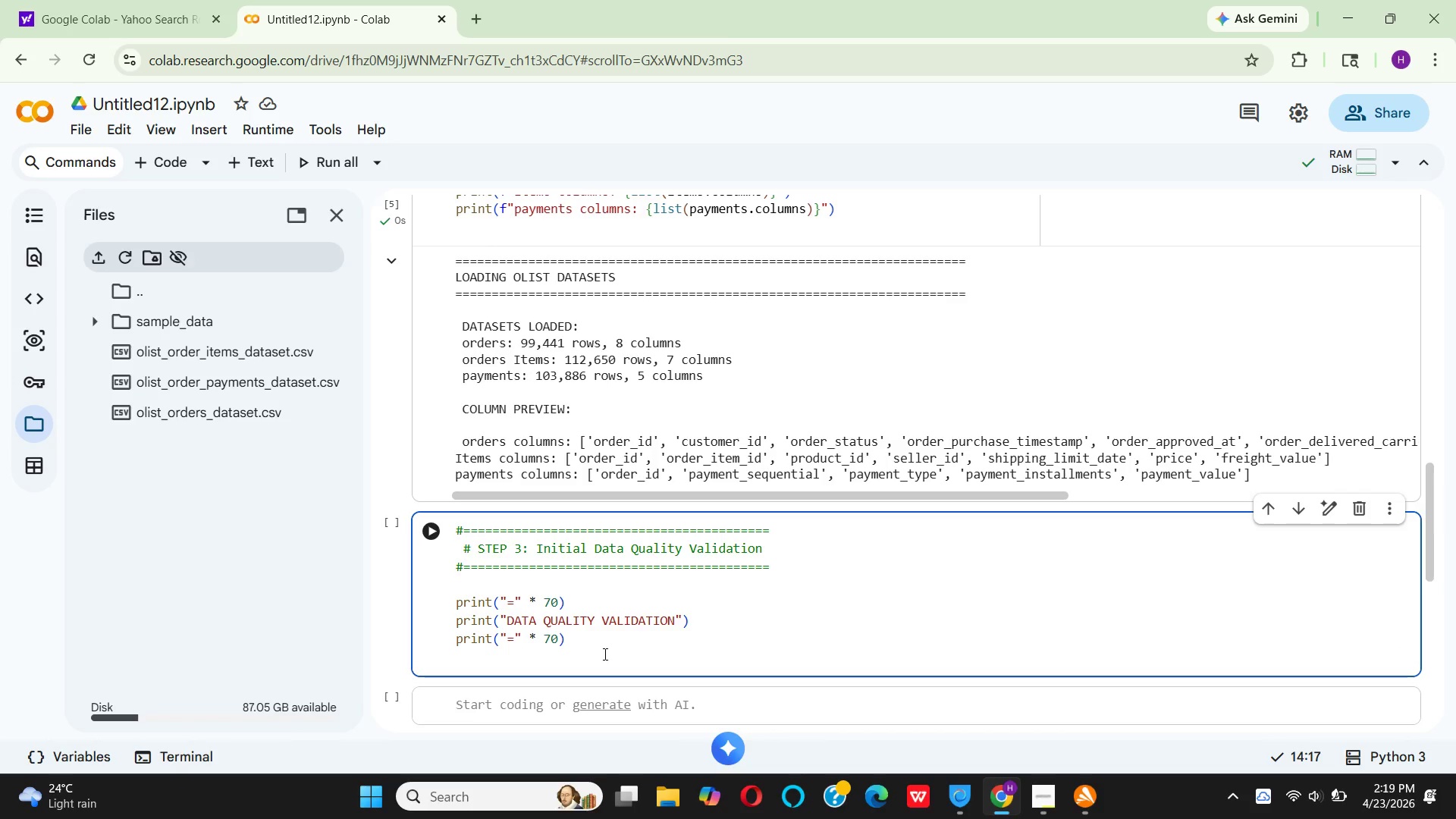 
key(Enter)
 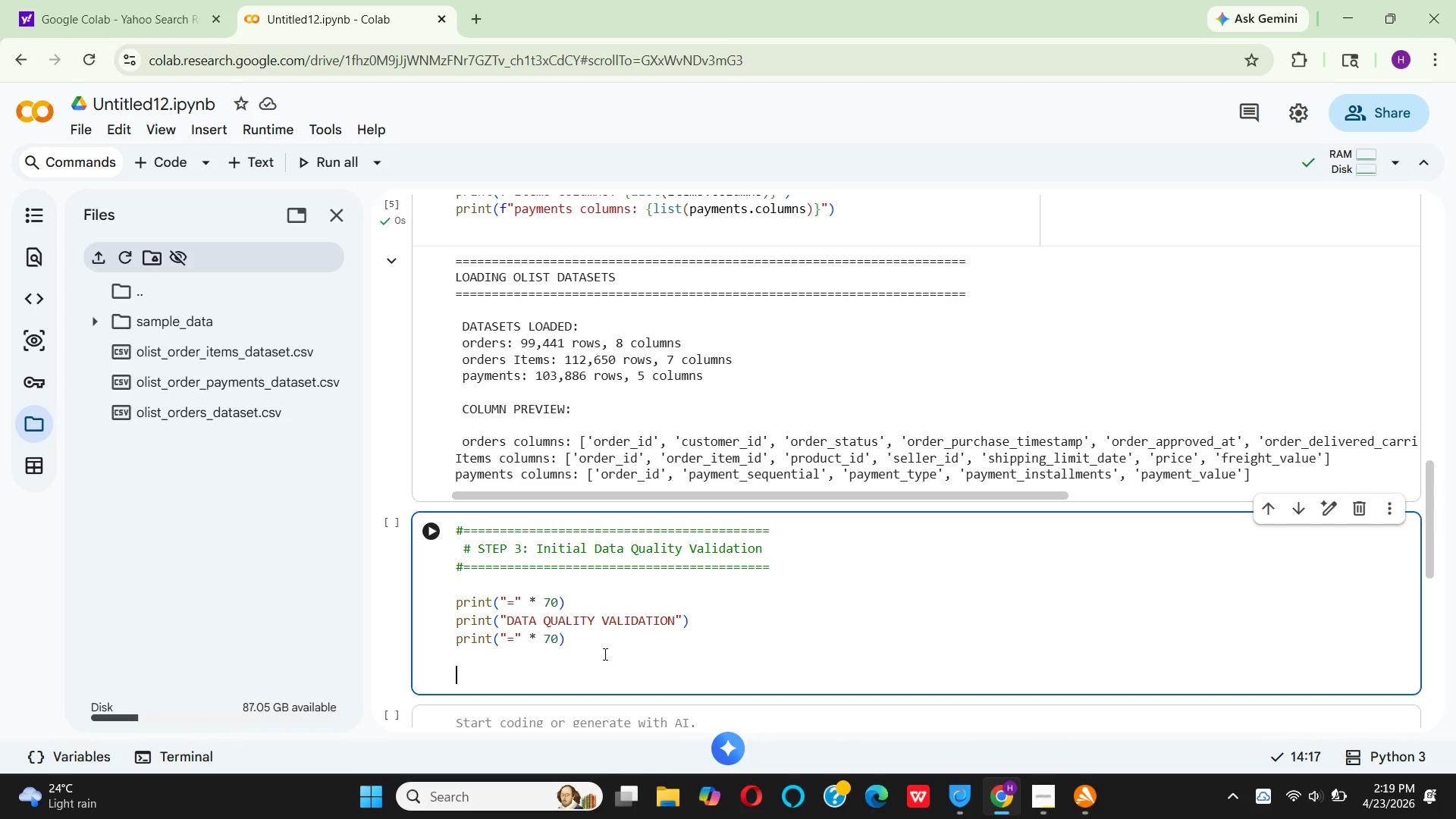 
type(# validate )
 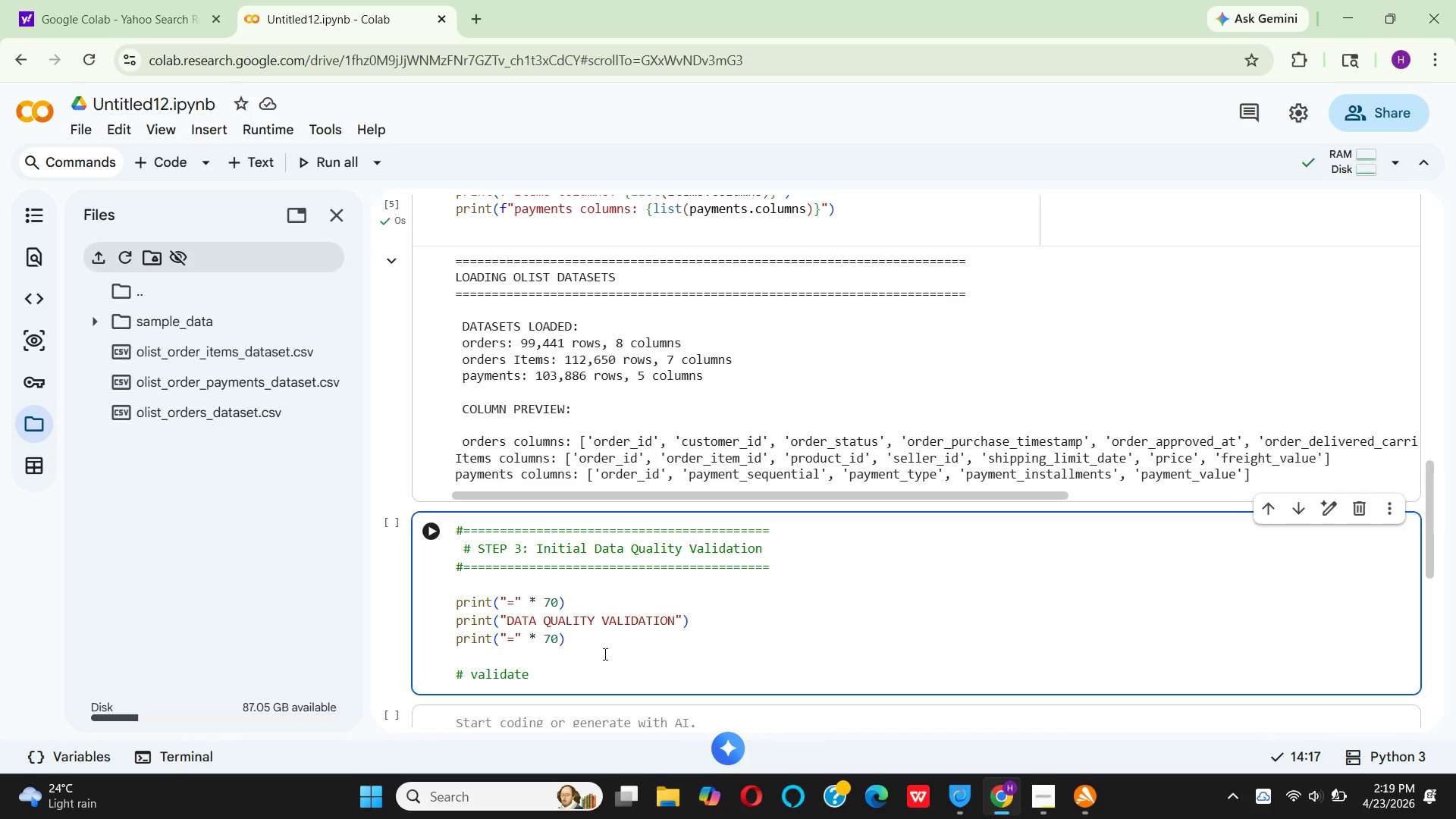 
type(orders data)
 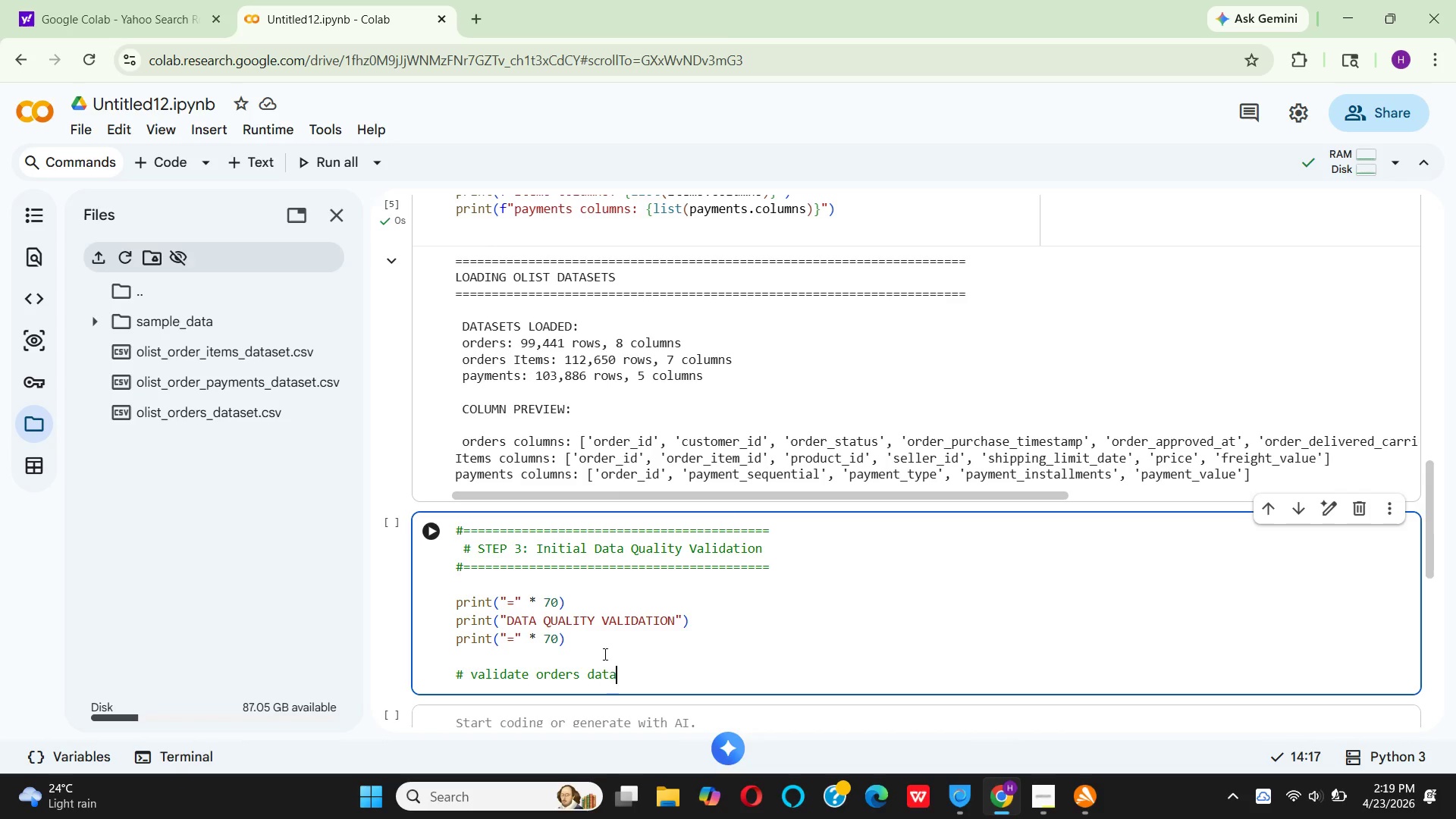 
type(set)
 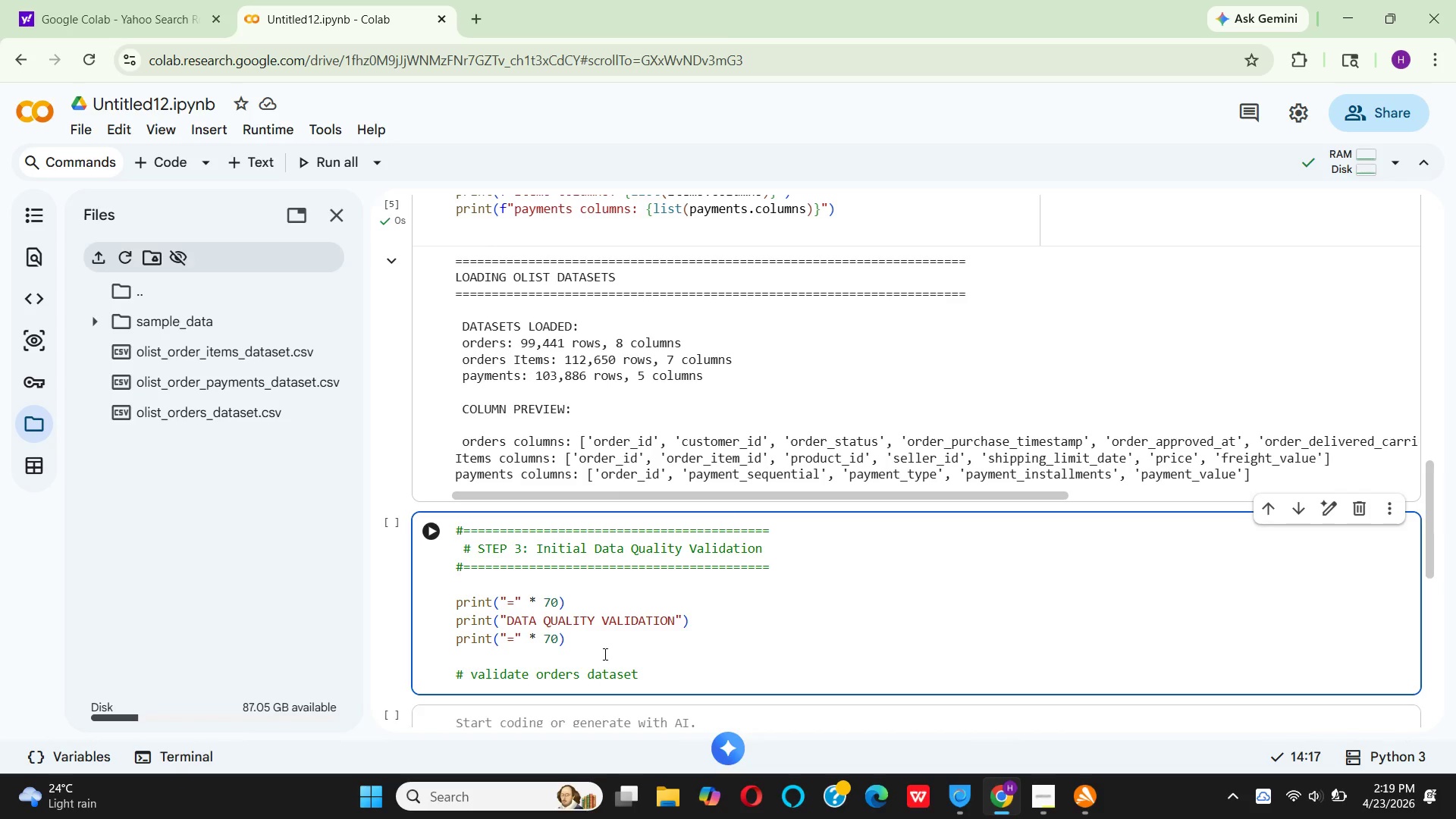 
key(Enter)
 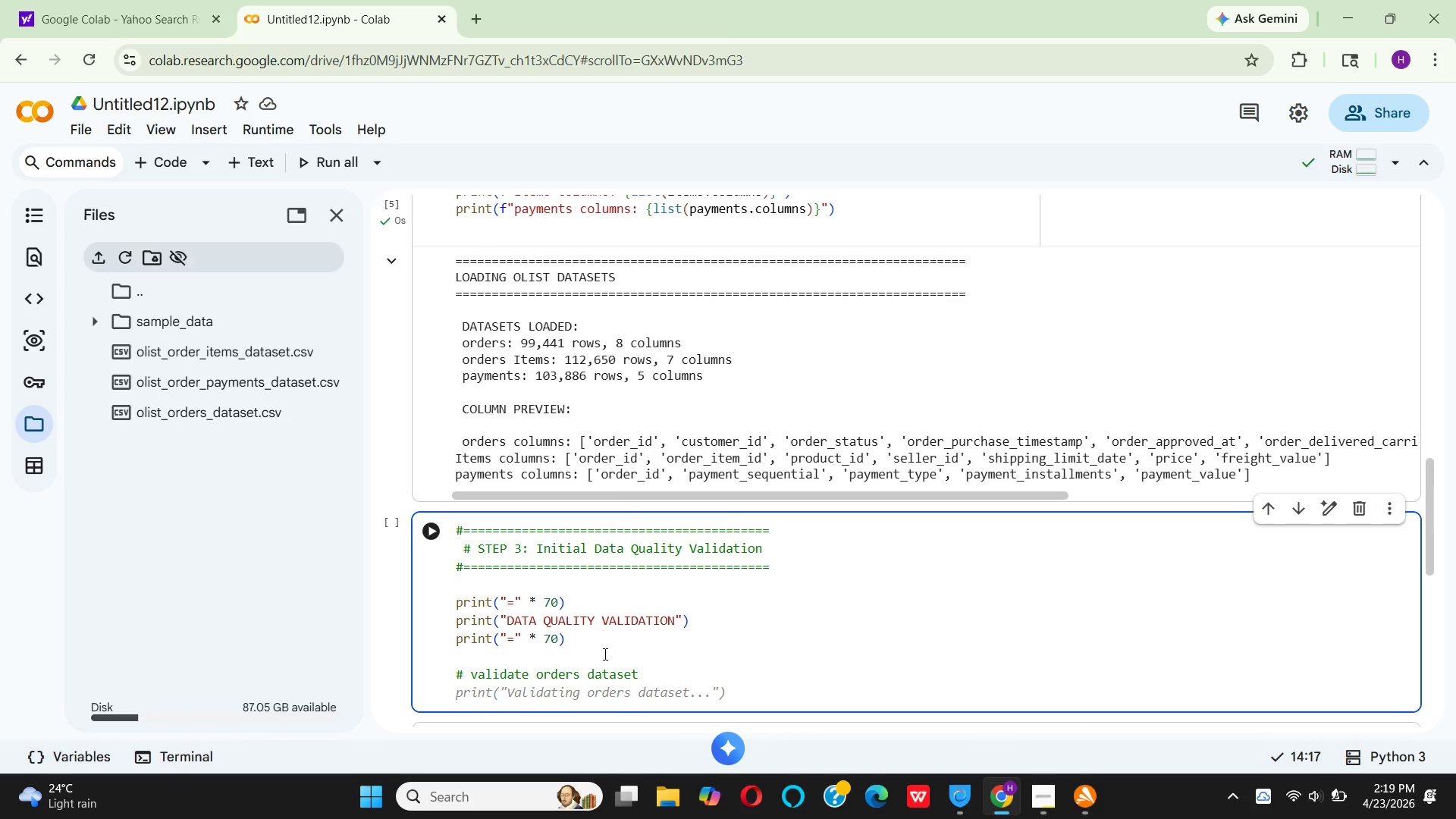 
type(print)
 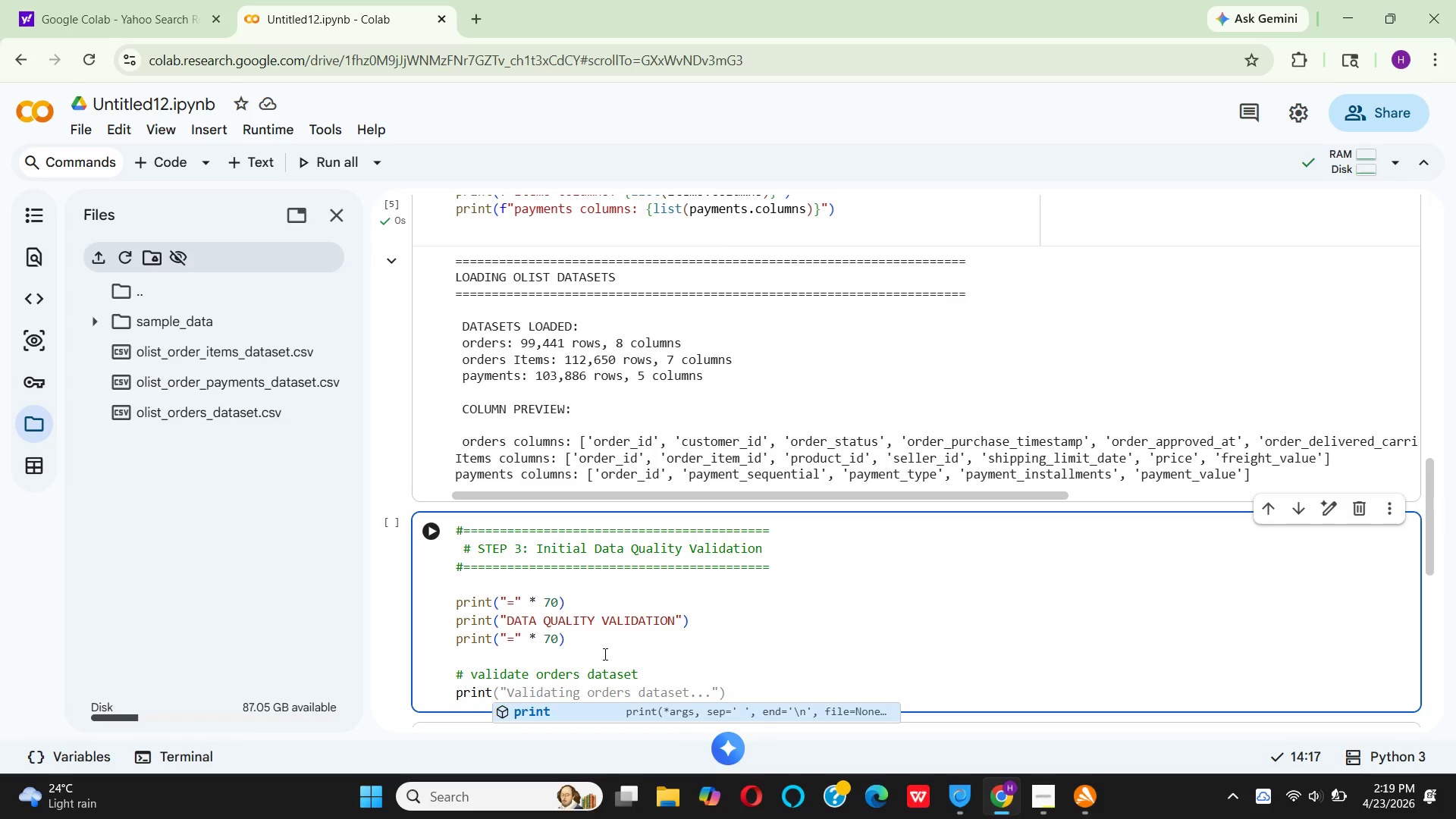 
key(Enter)
 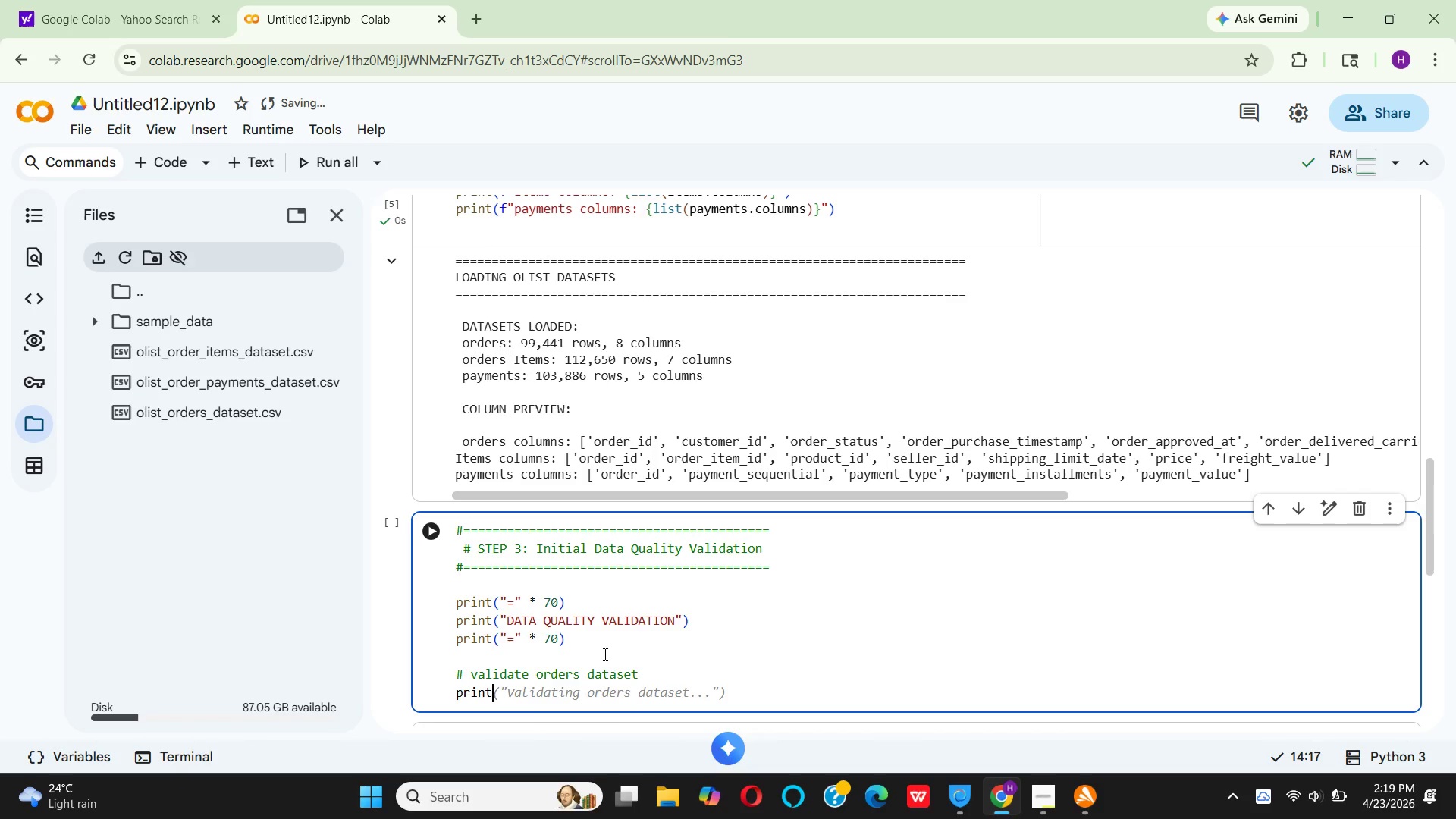 
type(("\n OR)
 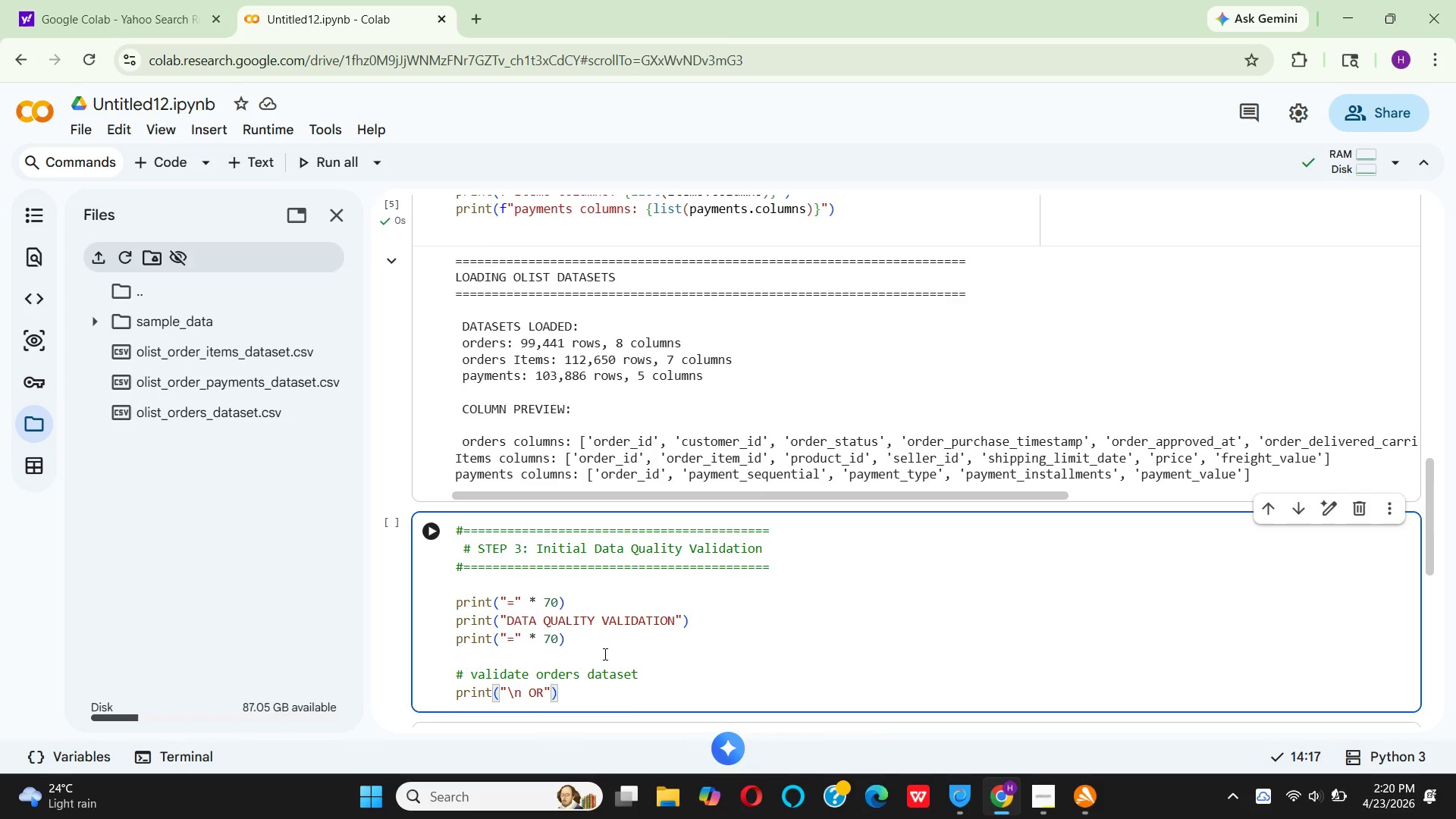 
type(DERS DATASET:)
 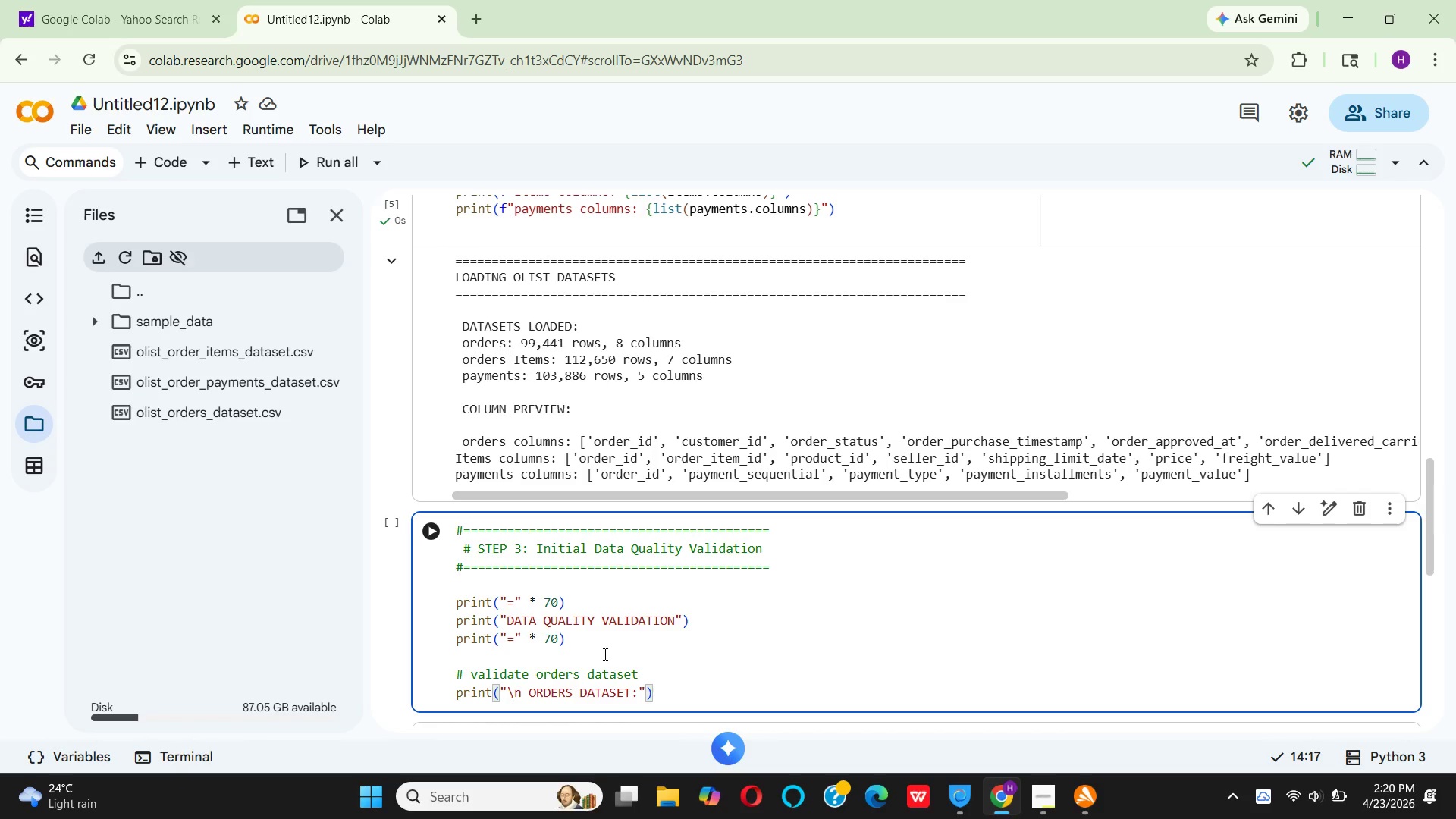 
key(ArrowRight)
 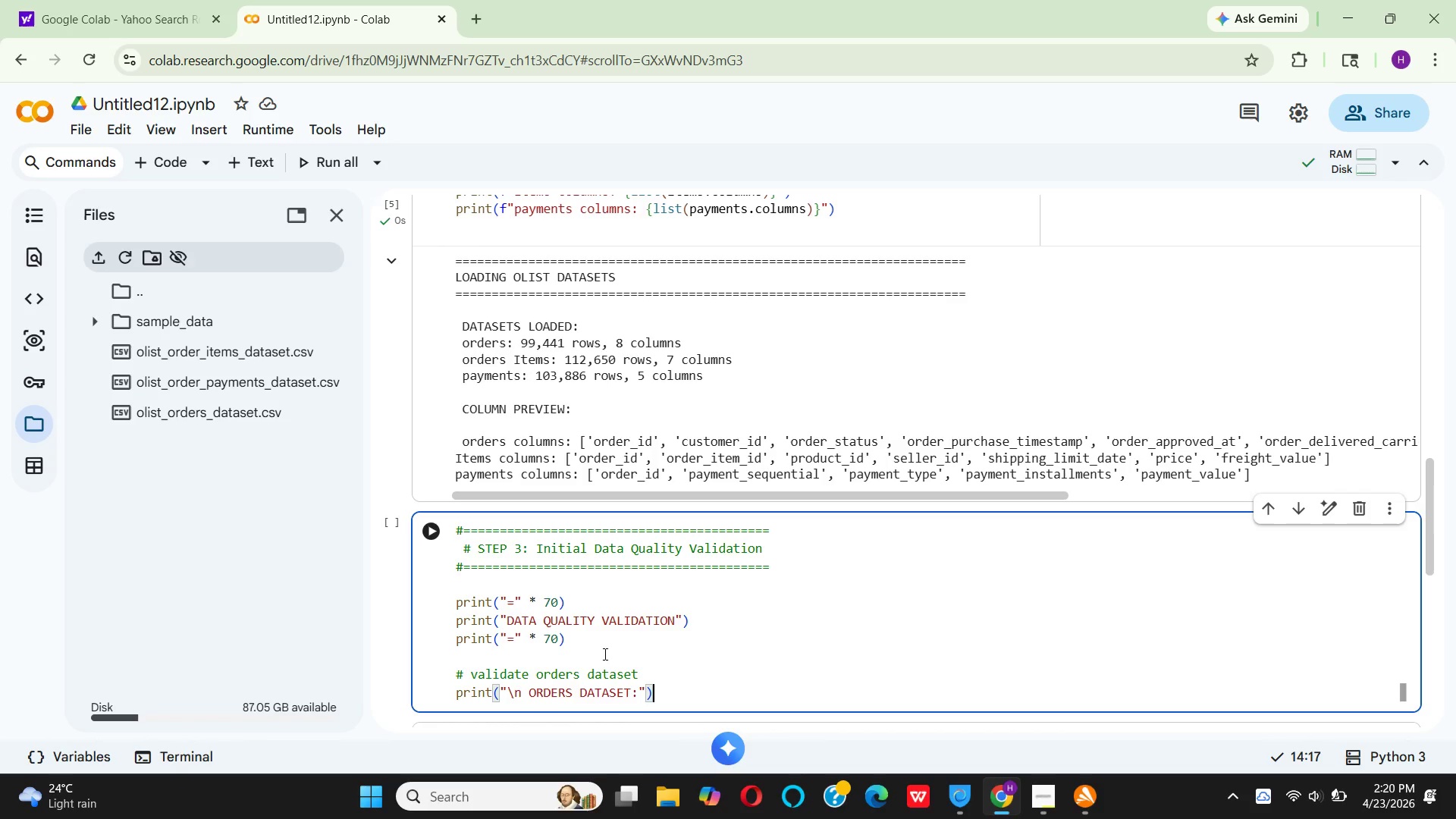 
key(ArrowRight)
 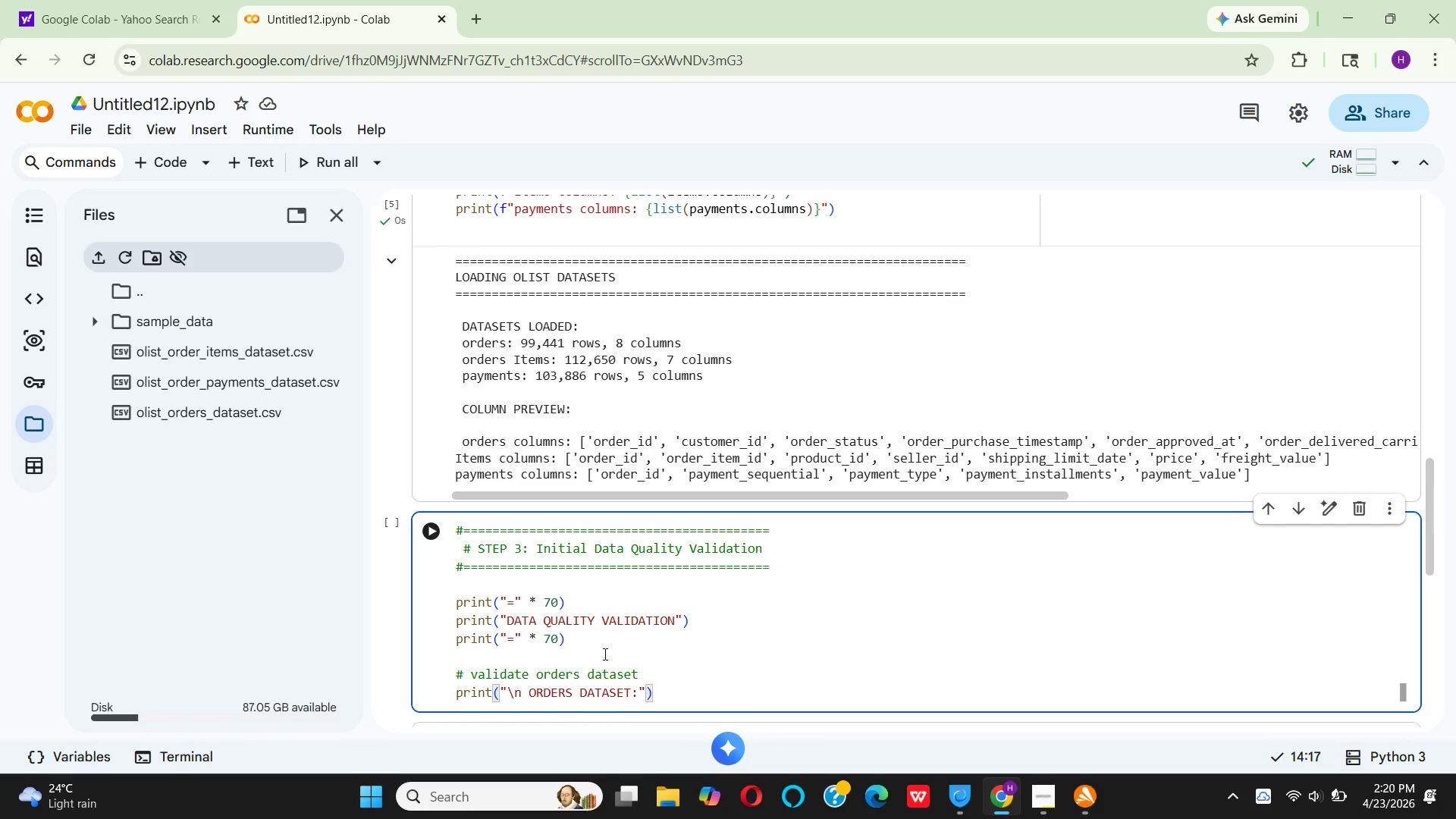 
key(Enter)
 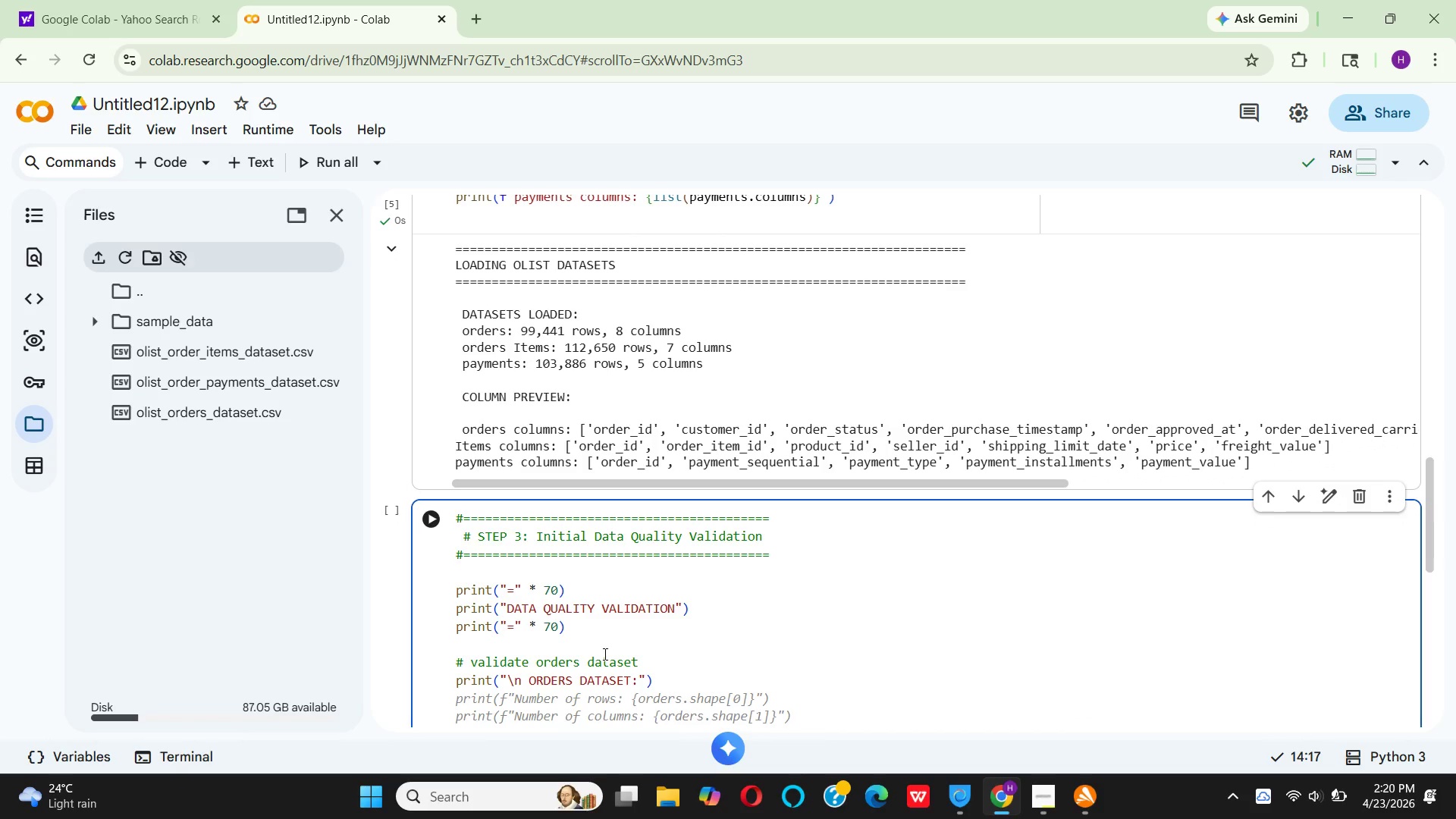 
type(print(f"  Toal)
key(Backspace)
key(Backspace)
type(tal o)
 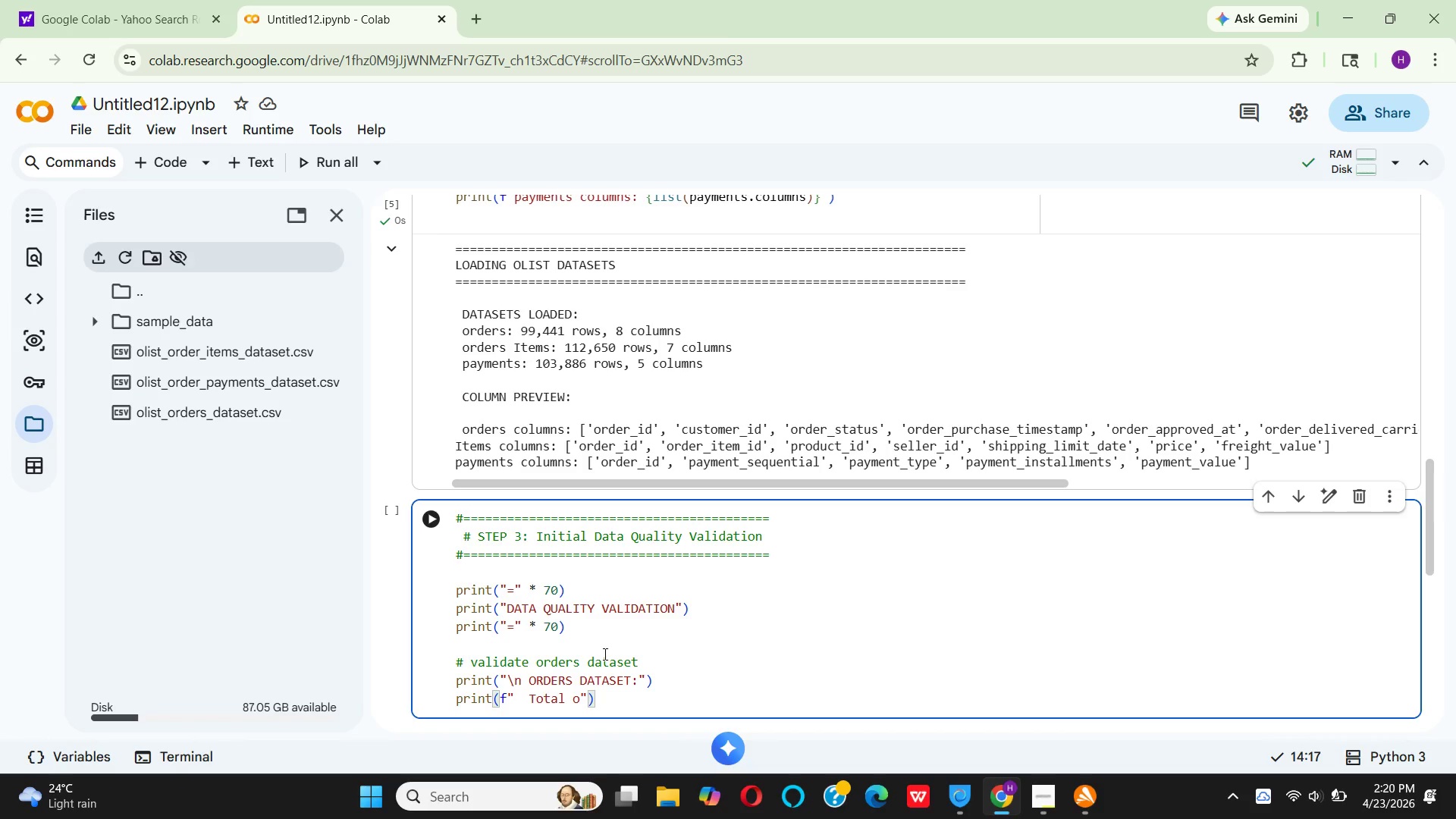 
type(rders)
 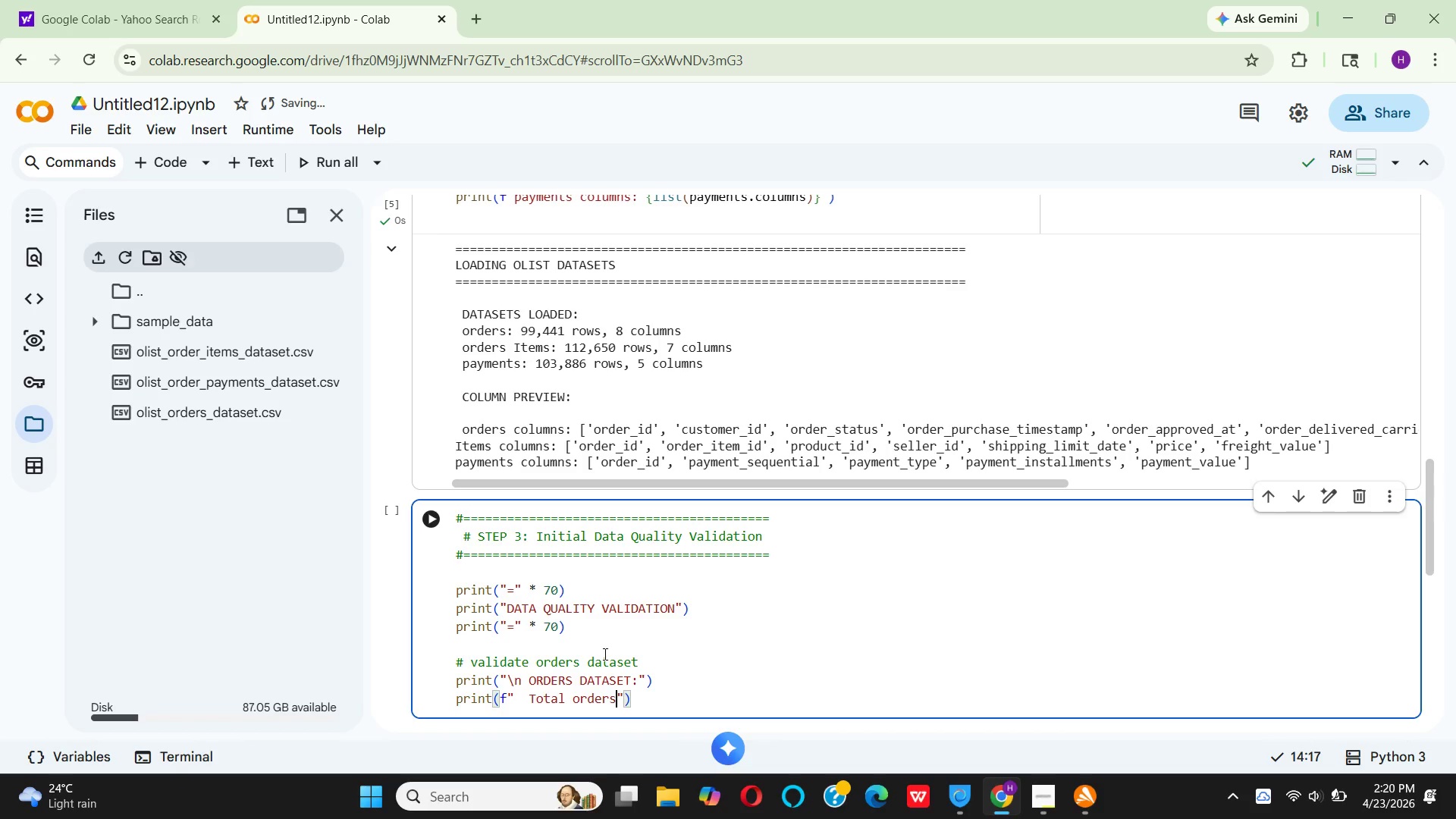 
wait(19.39)
 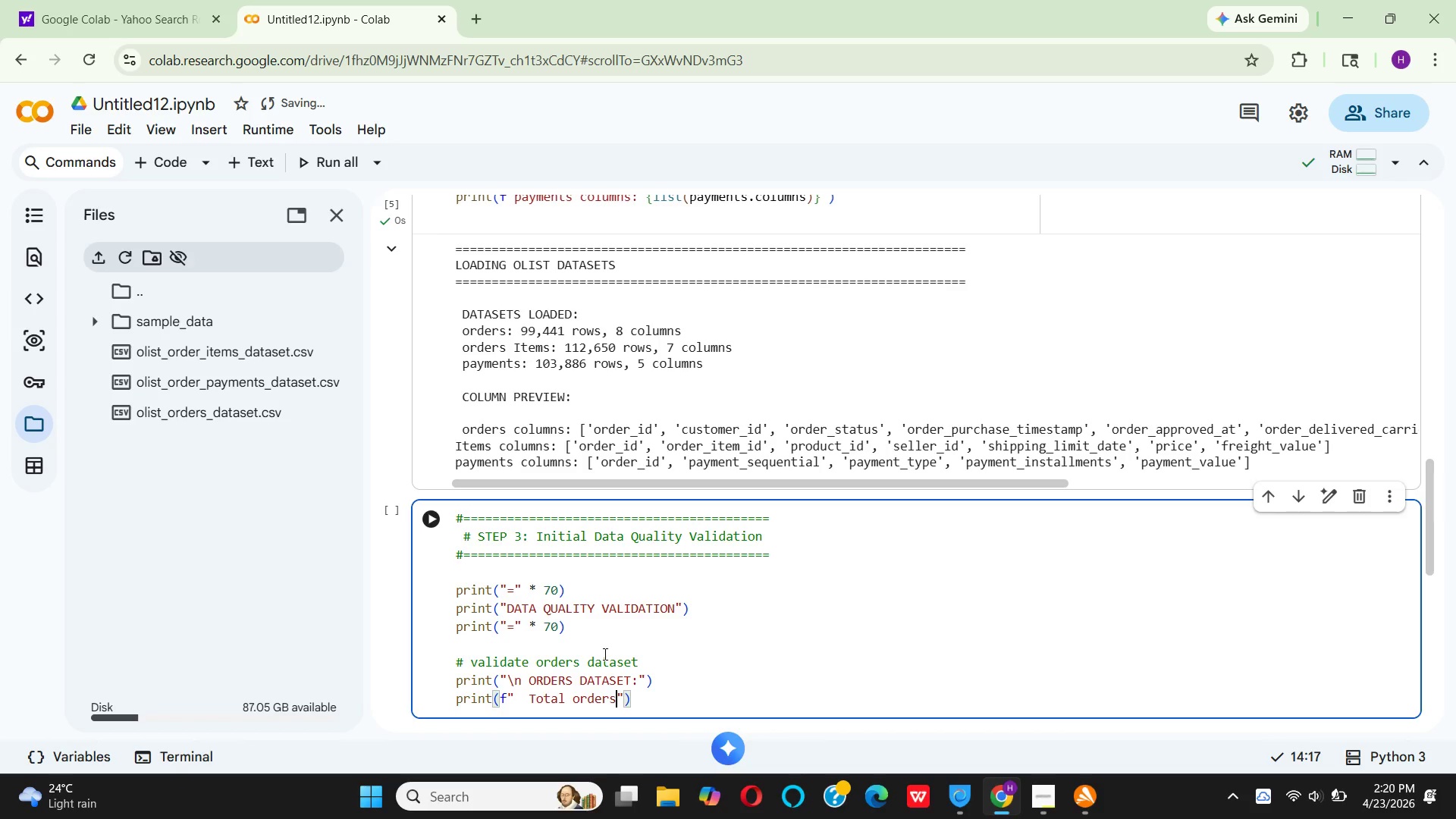 
key(Shift+Semicolon)
 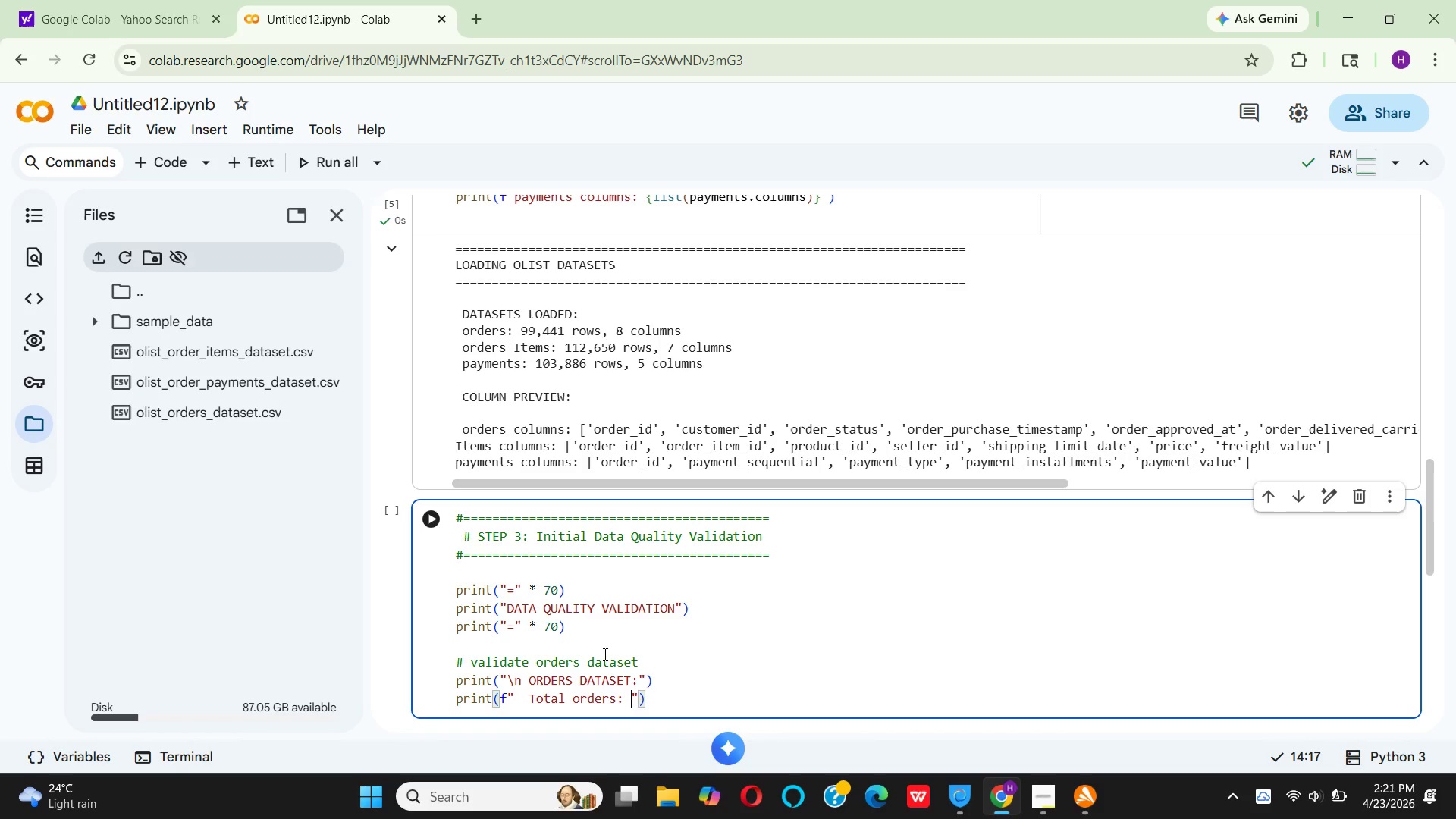 
key(Space)
 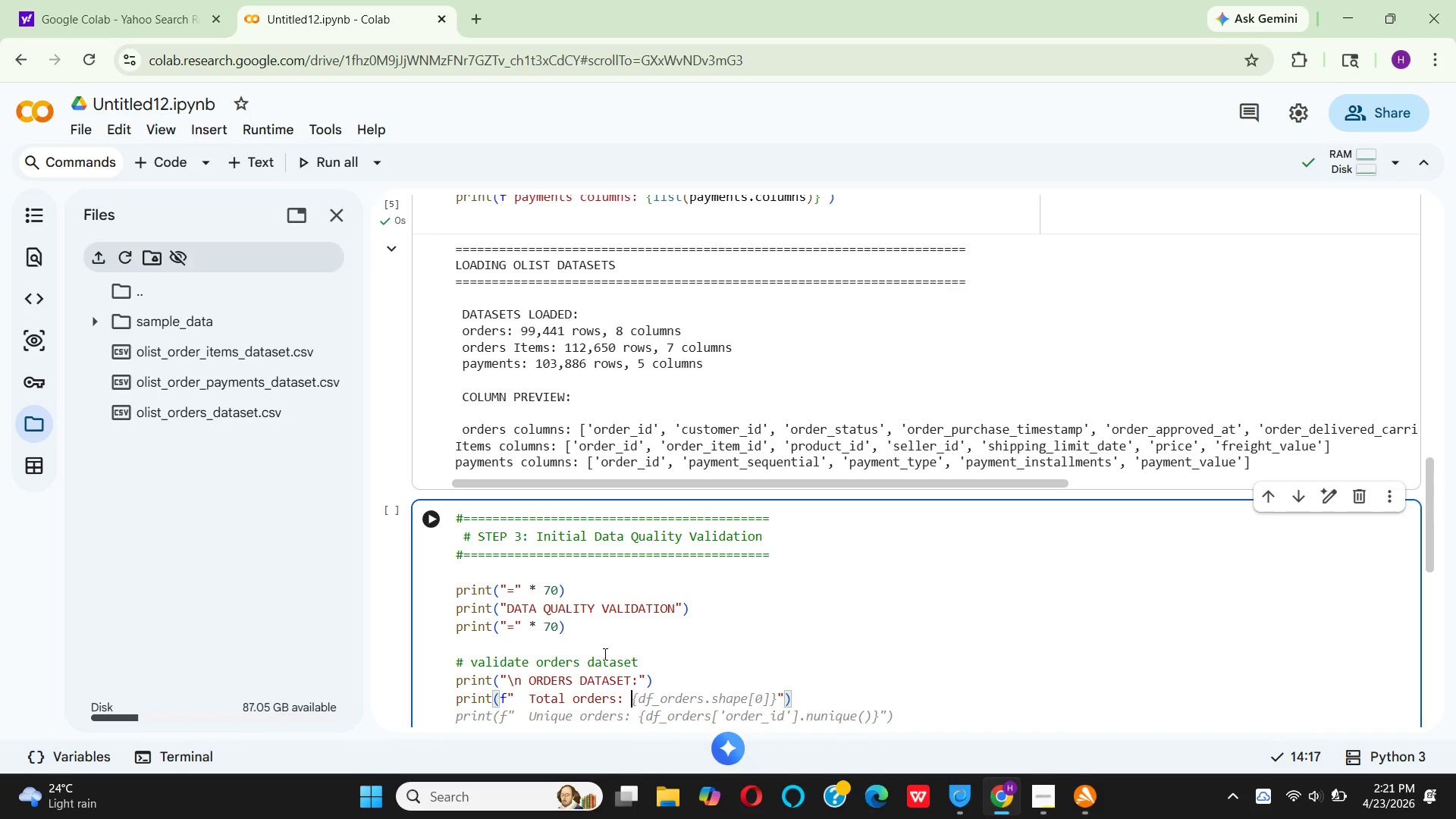 
type({len)
 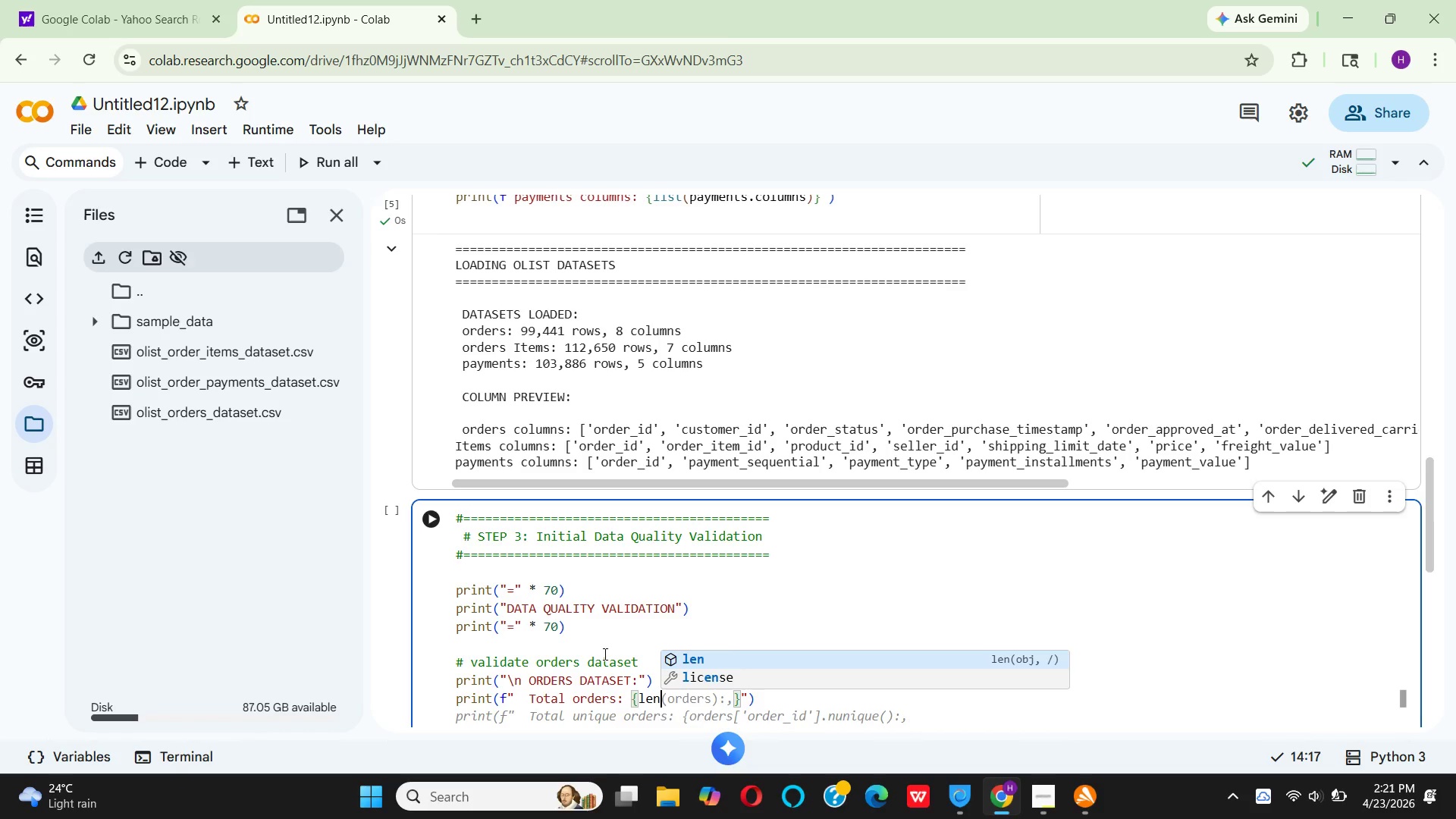 
type((or)
 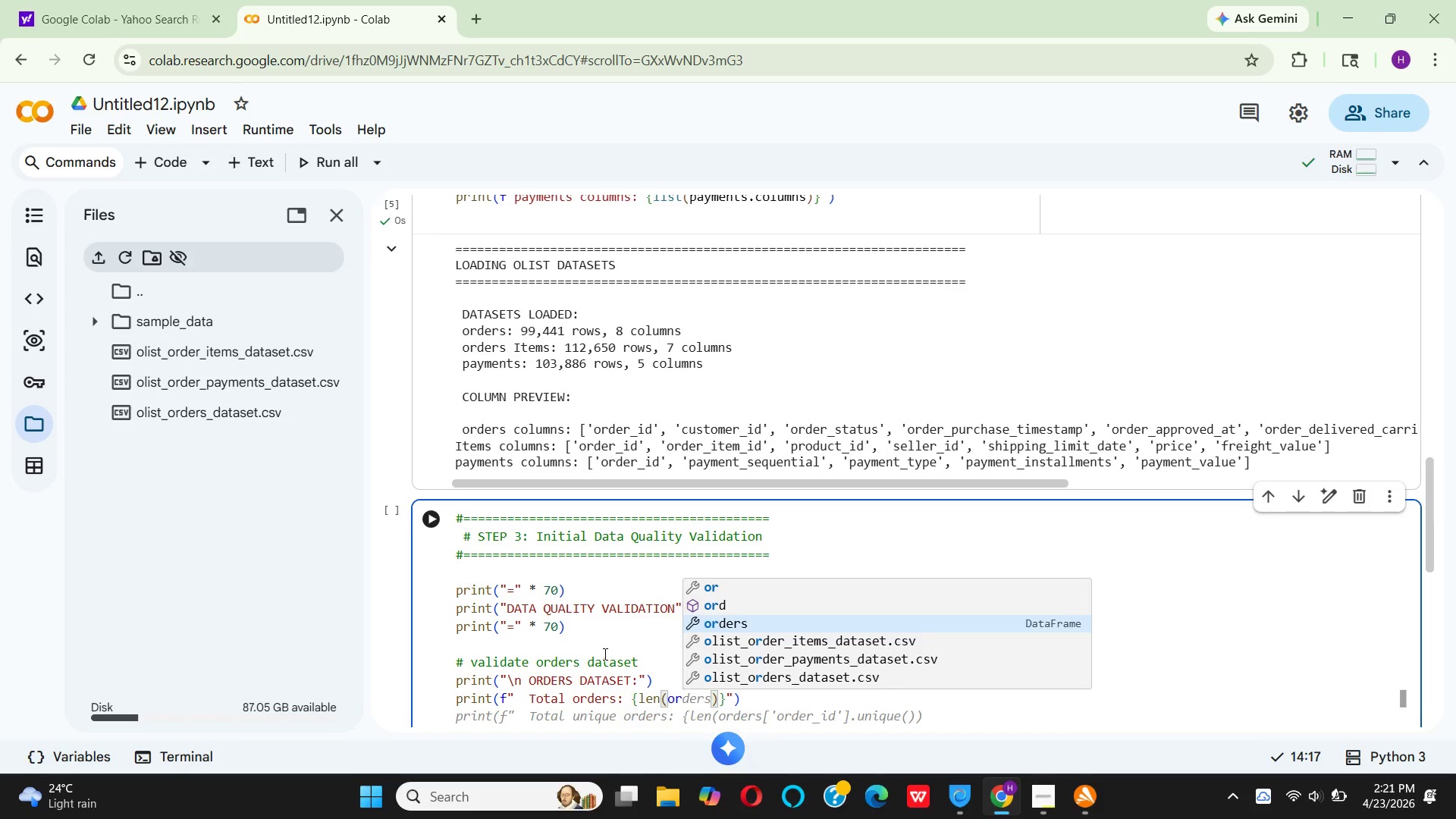 
key(Enter)
 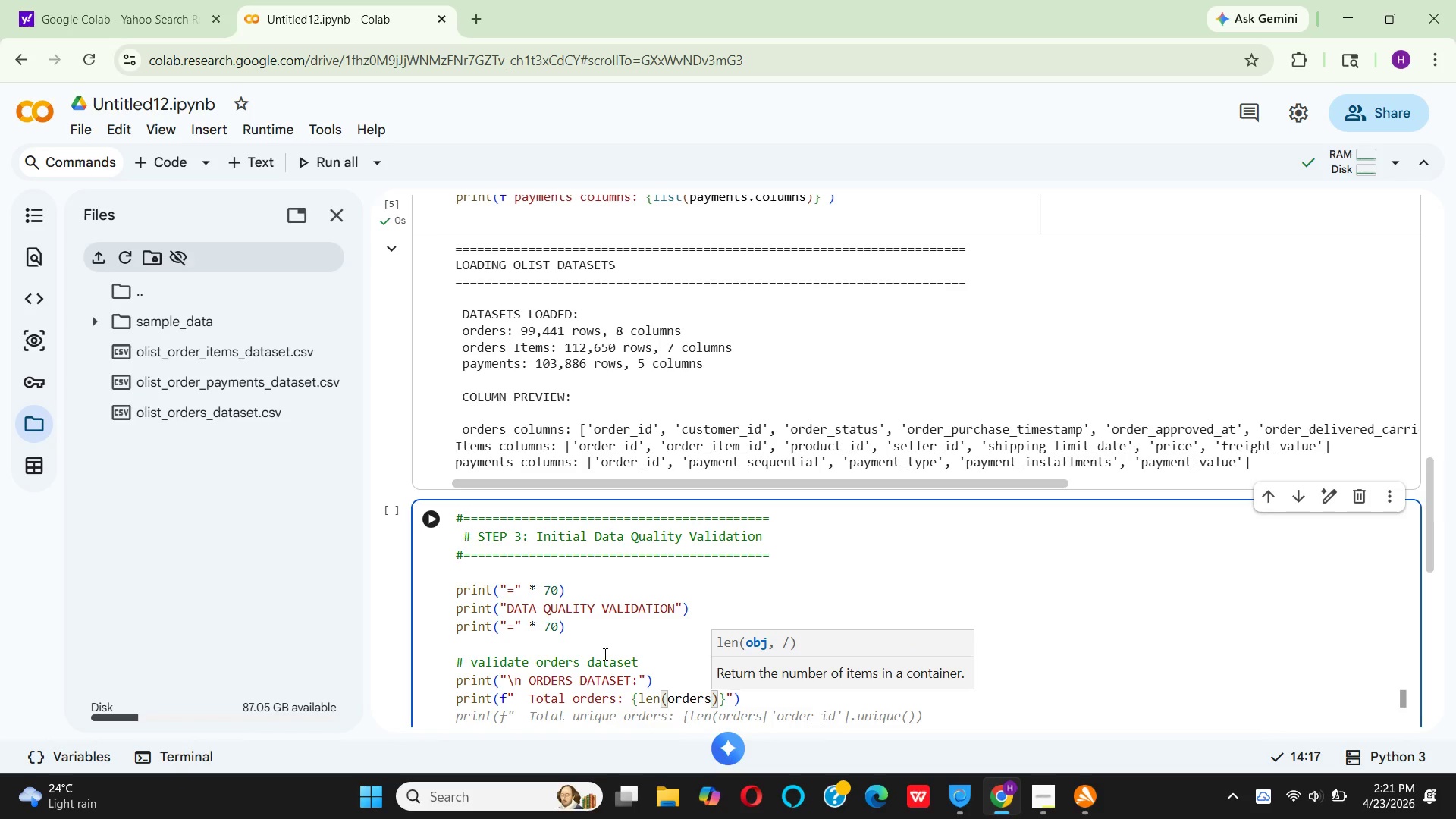 
key(ArrowRight)
 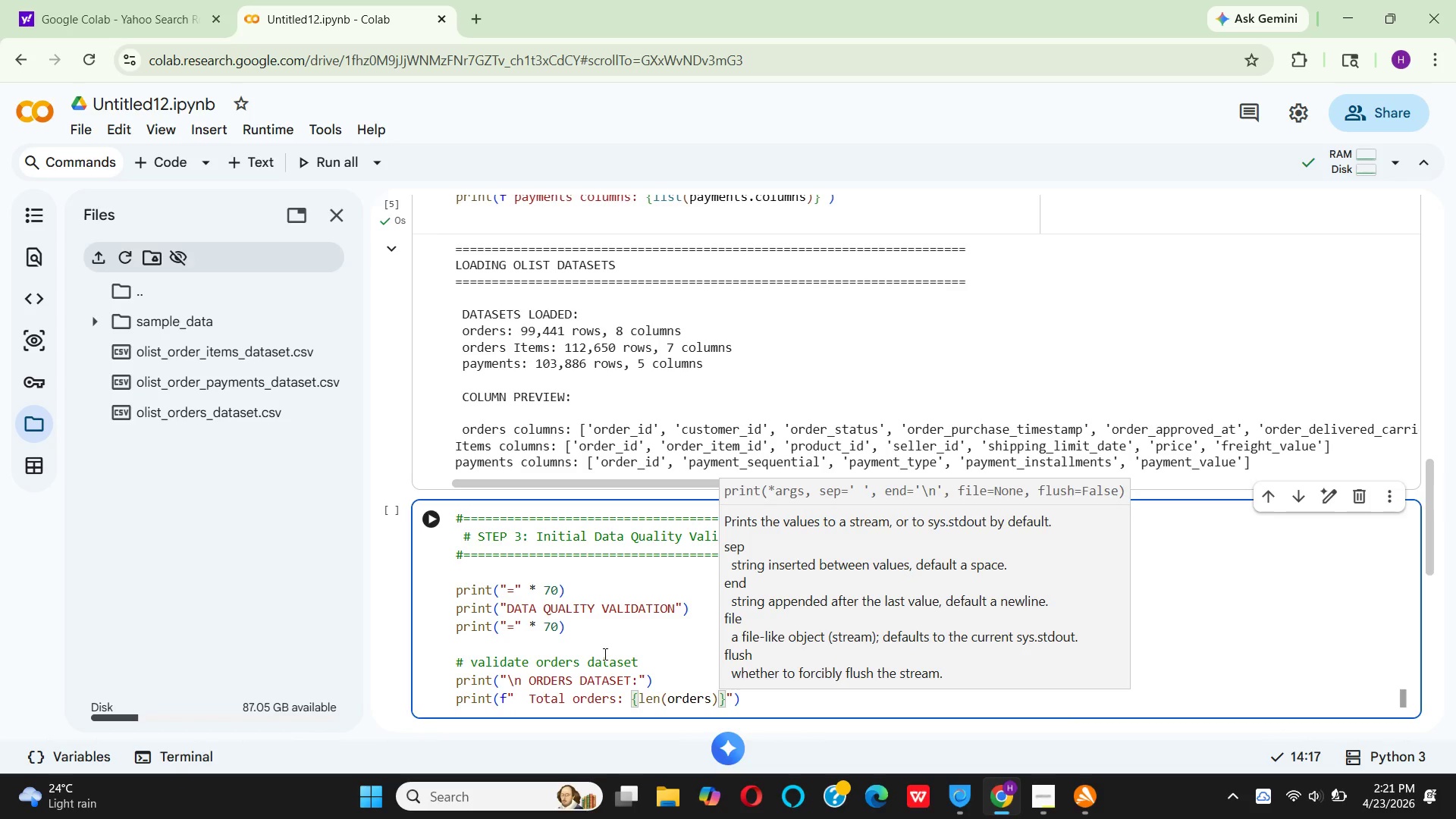 
key(Shift+Semicolon)
 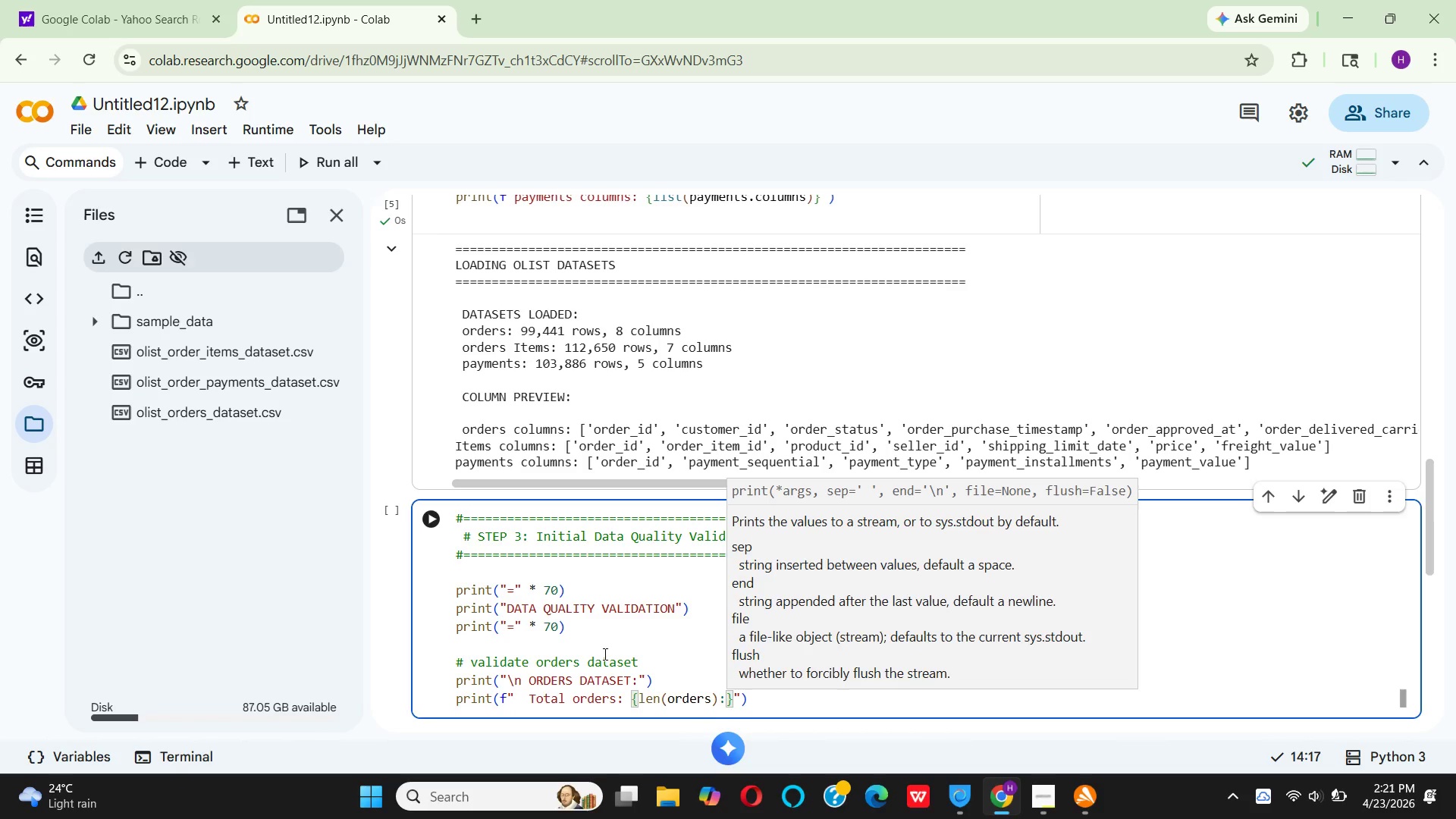 
key(Comma)
 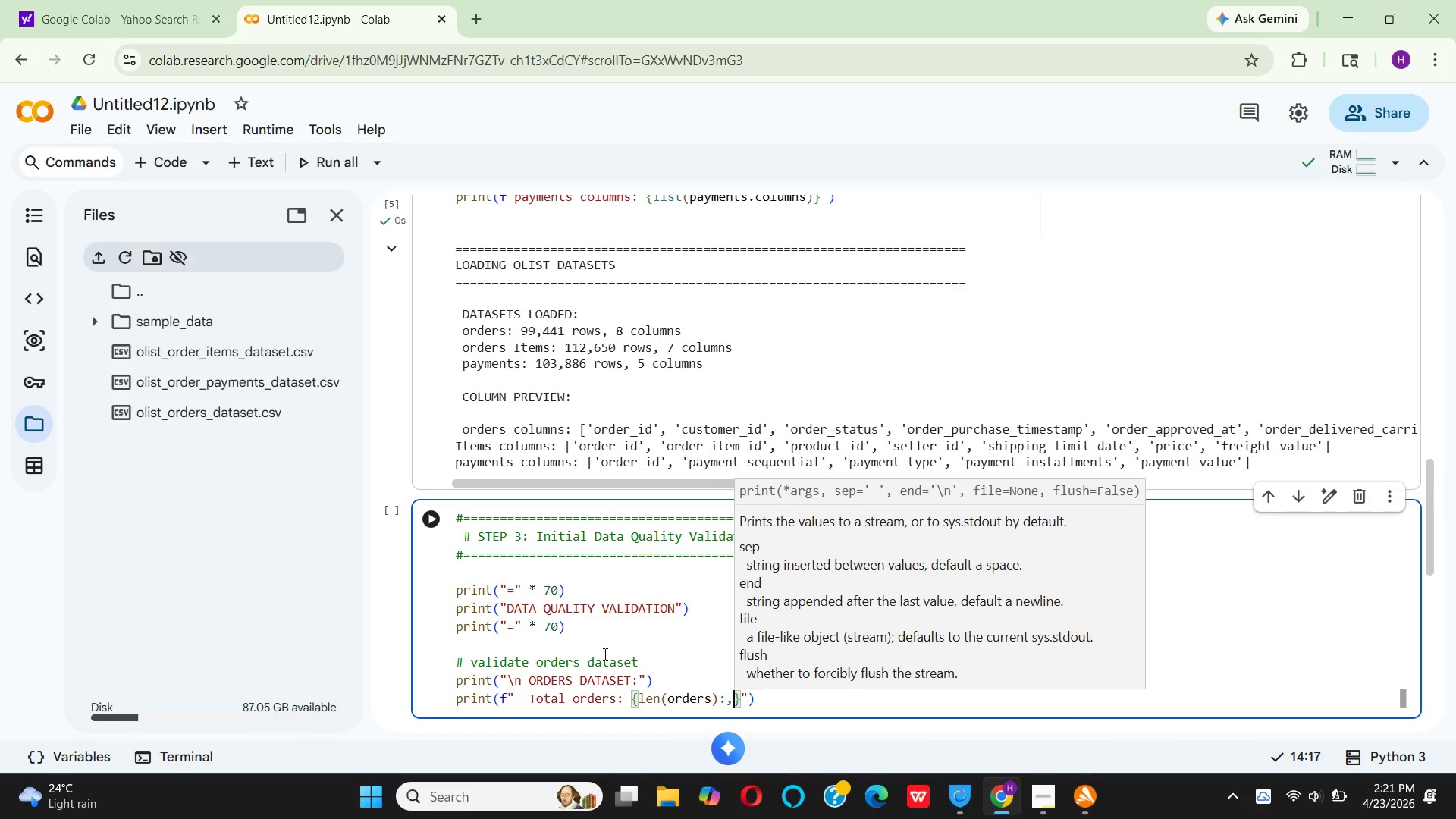 
key(ArrowRight)
 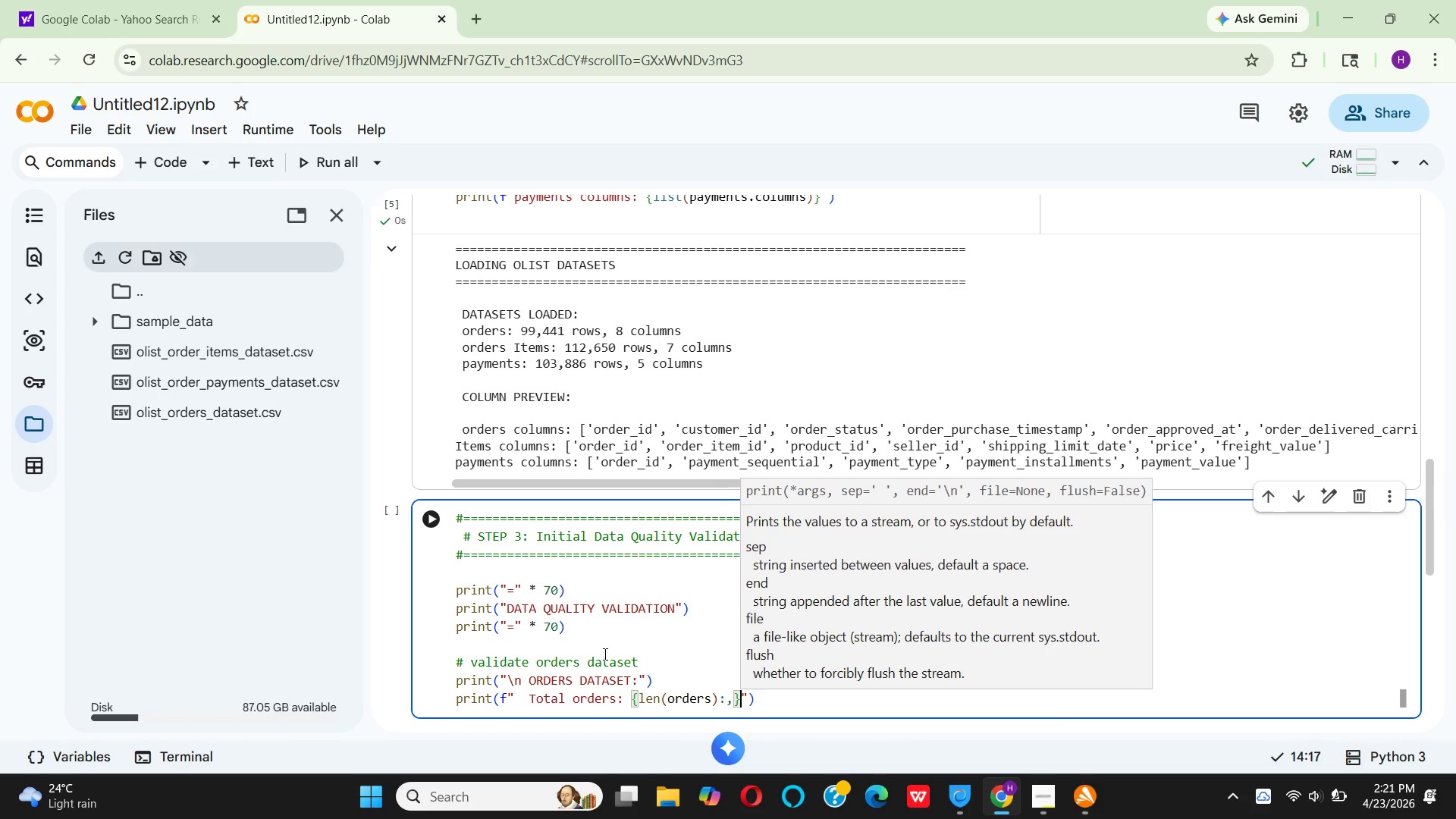 
key(ArrowRight)
 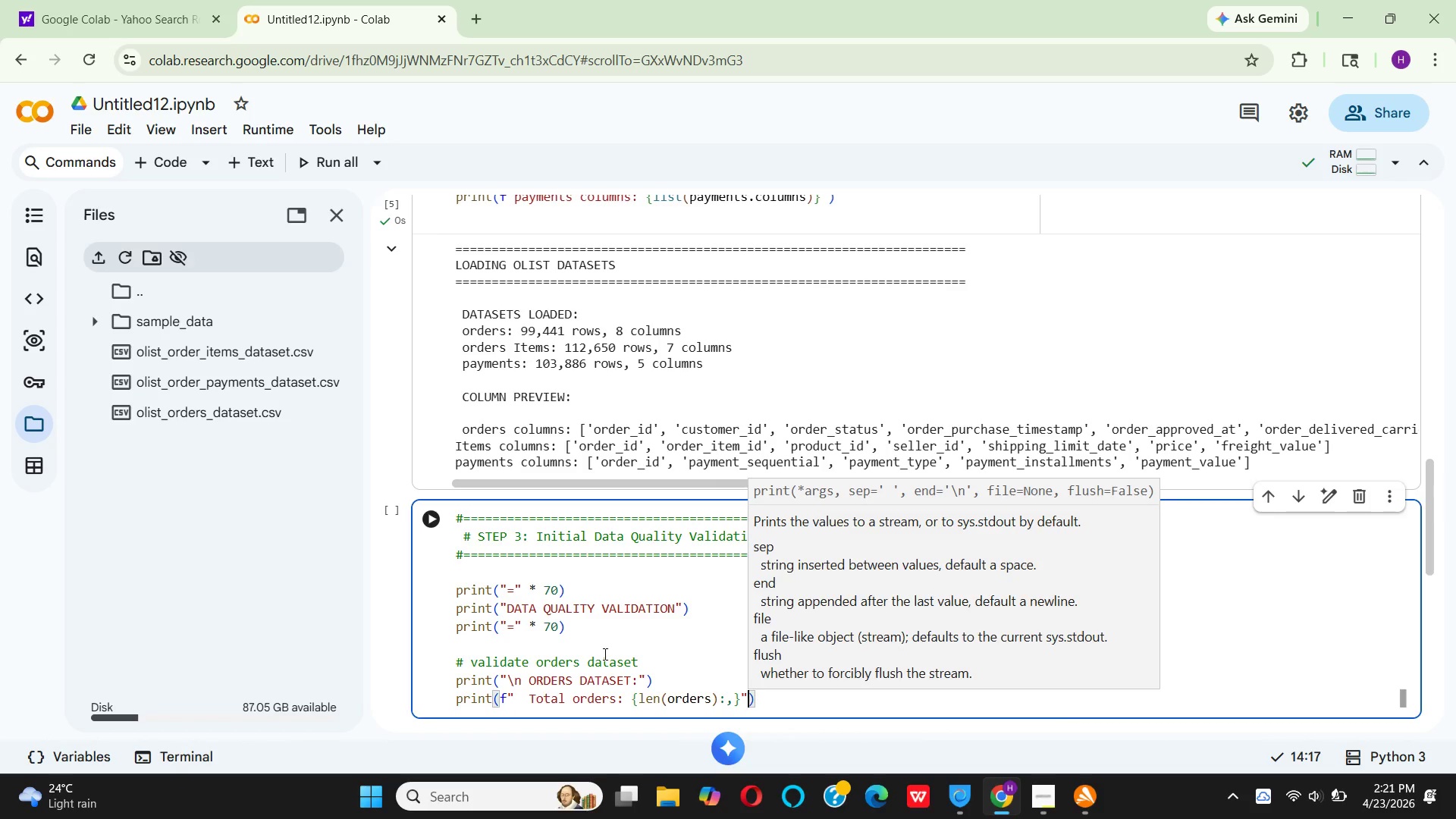 
key(ArrowRight)
 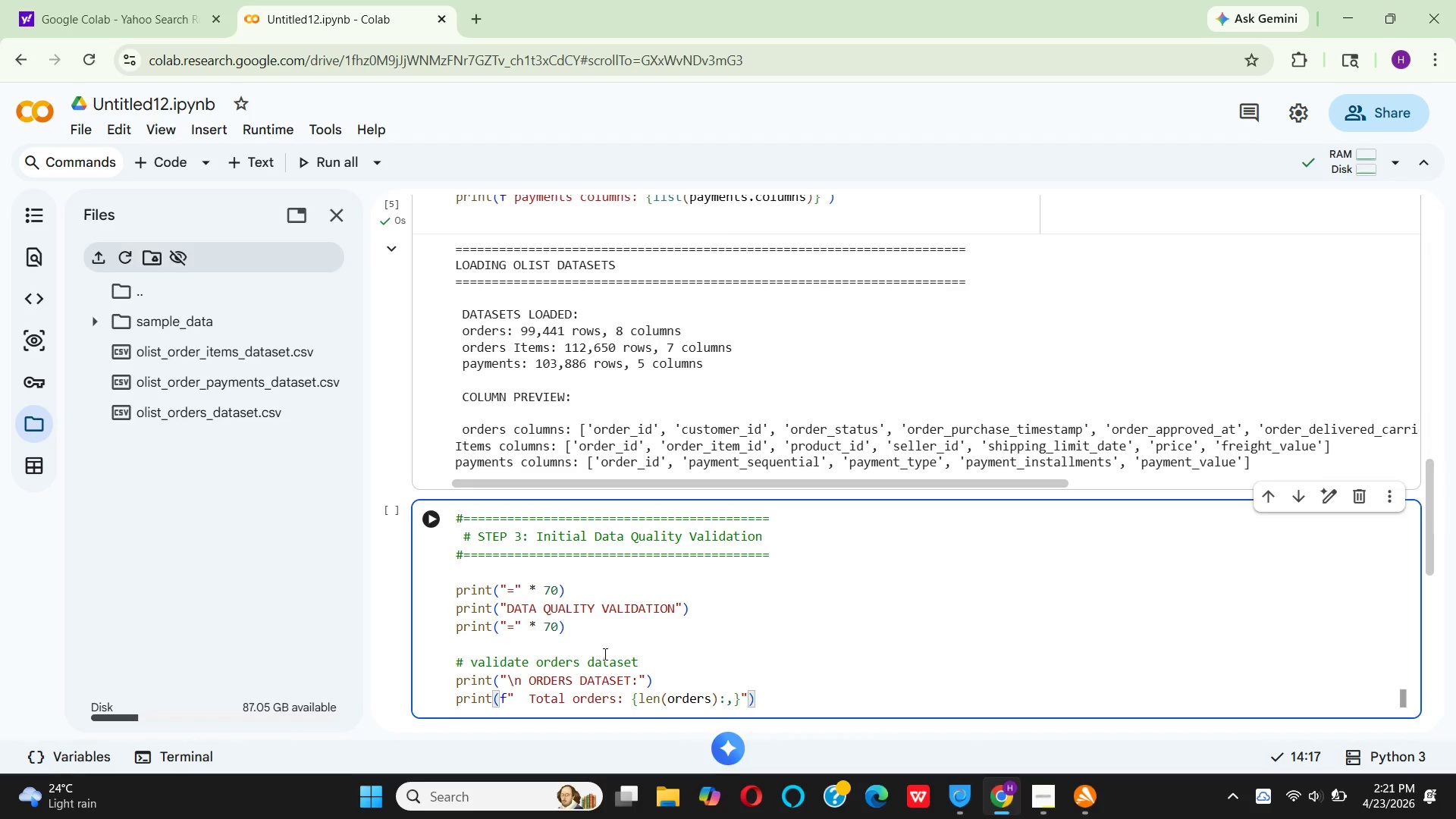 
key(Enter)
 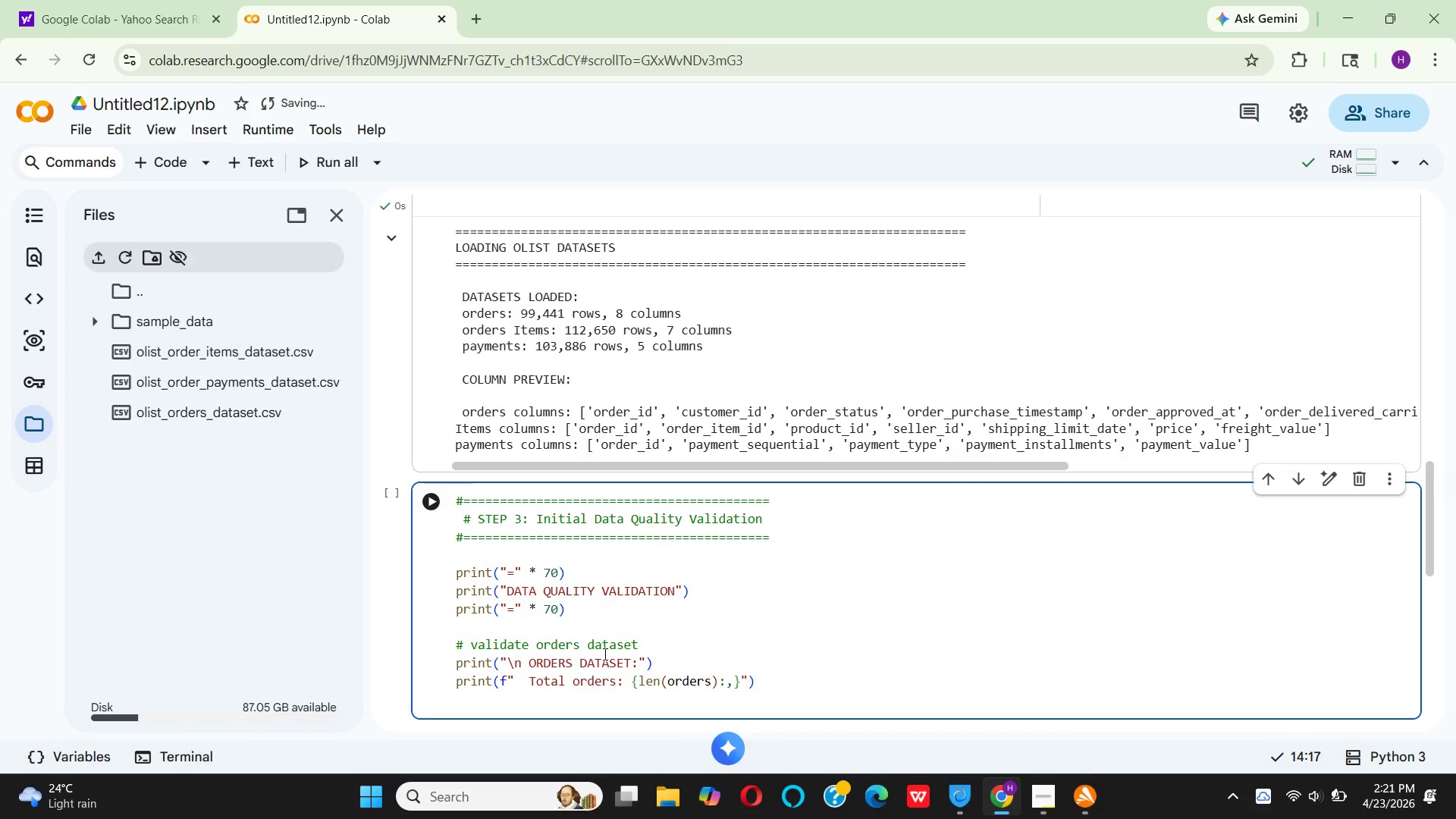 
type(print)
 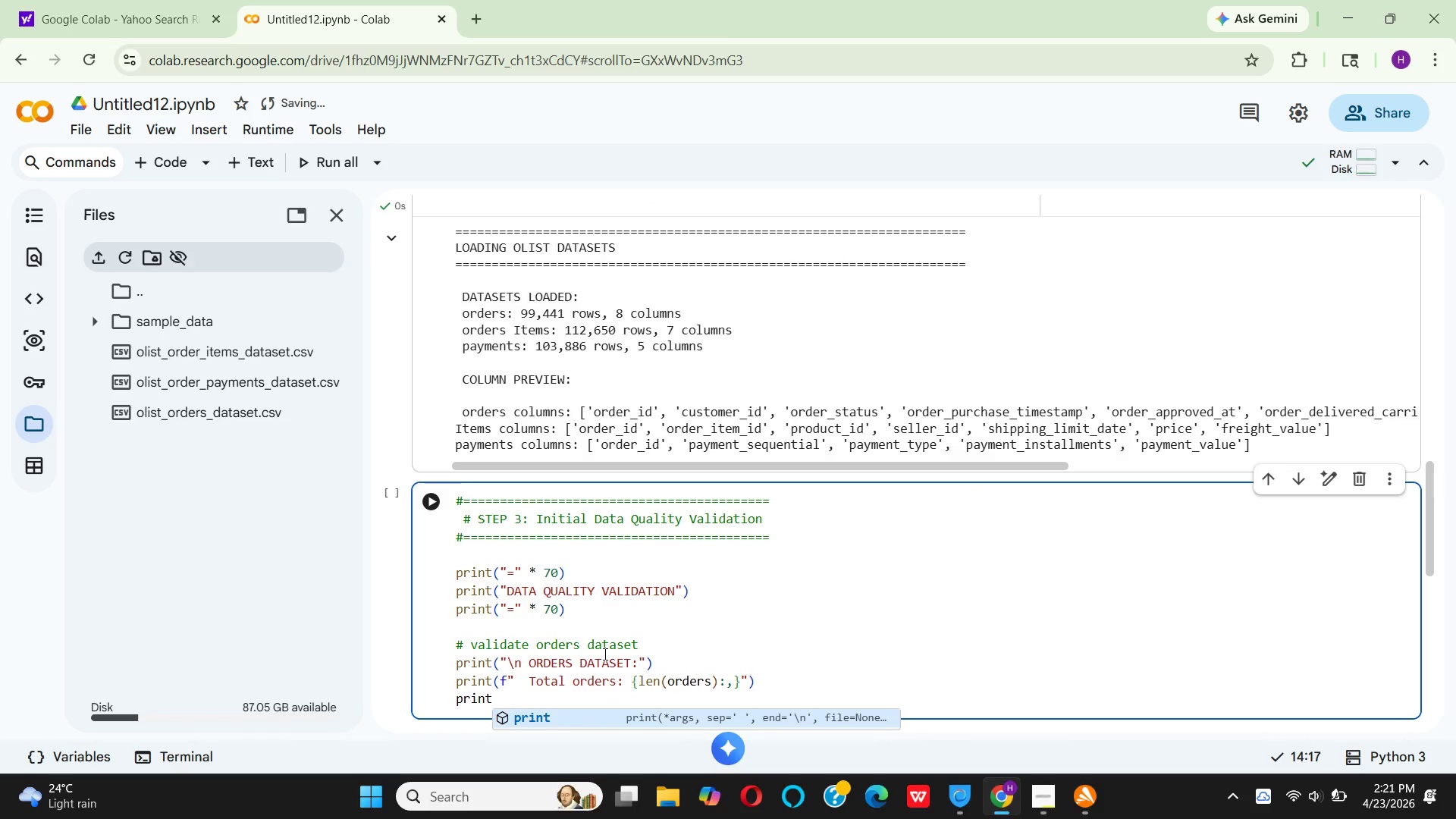 
key(Enter)
 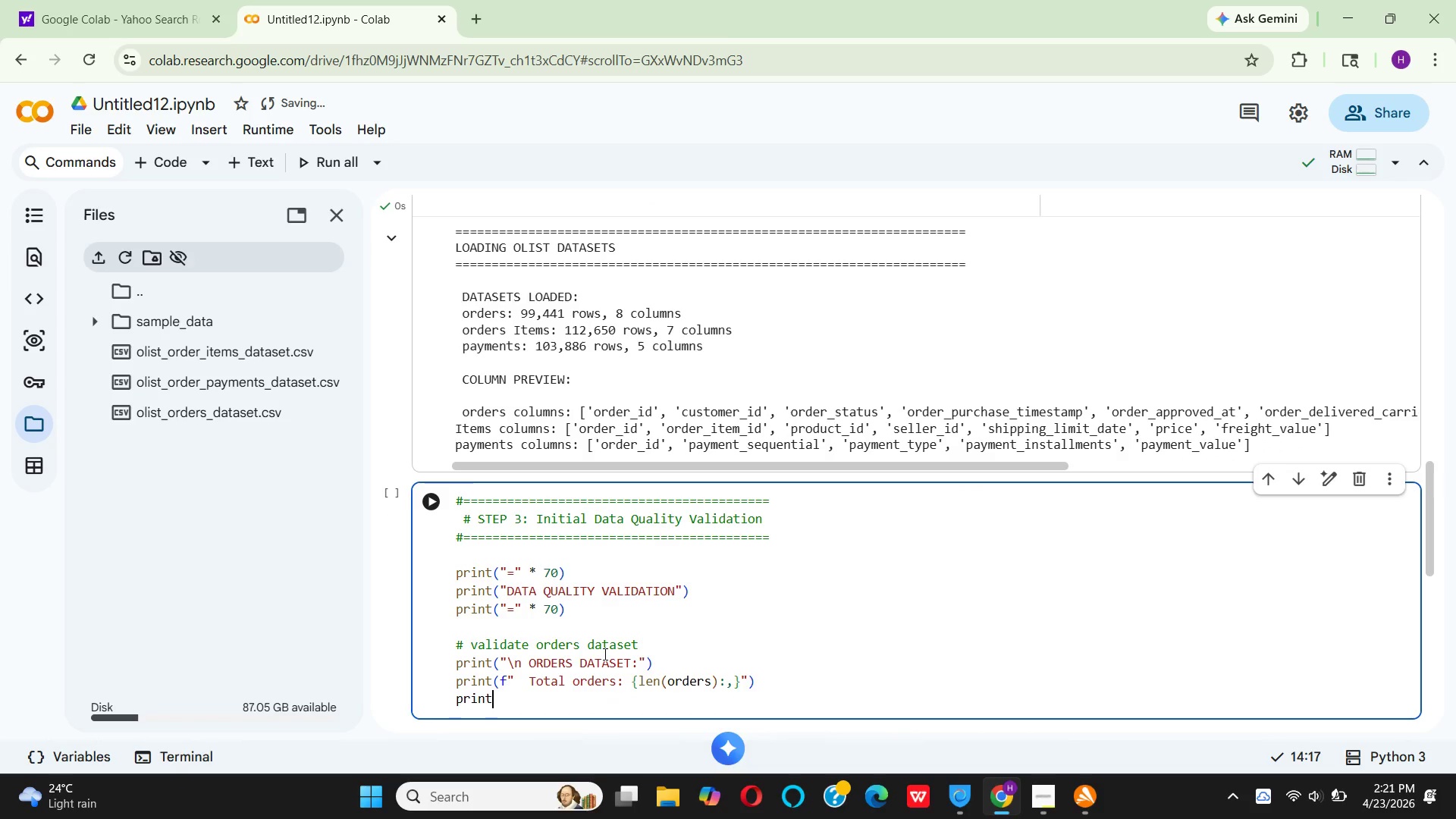 
type((f"  )
 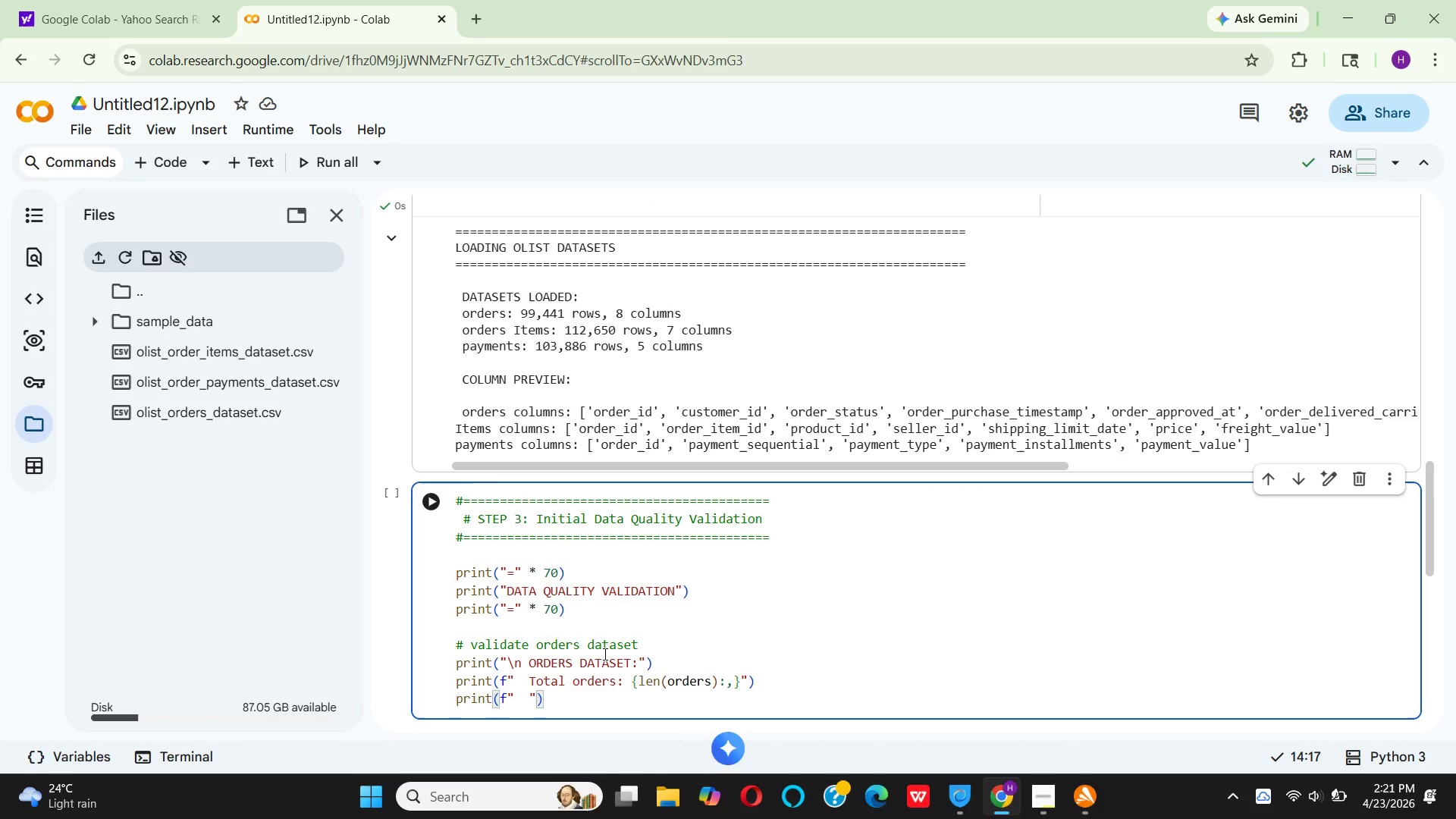 
type(Order status )
 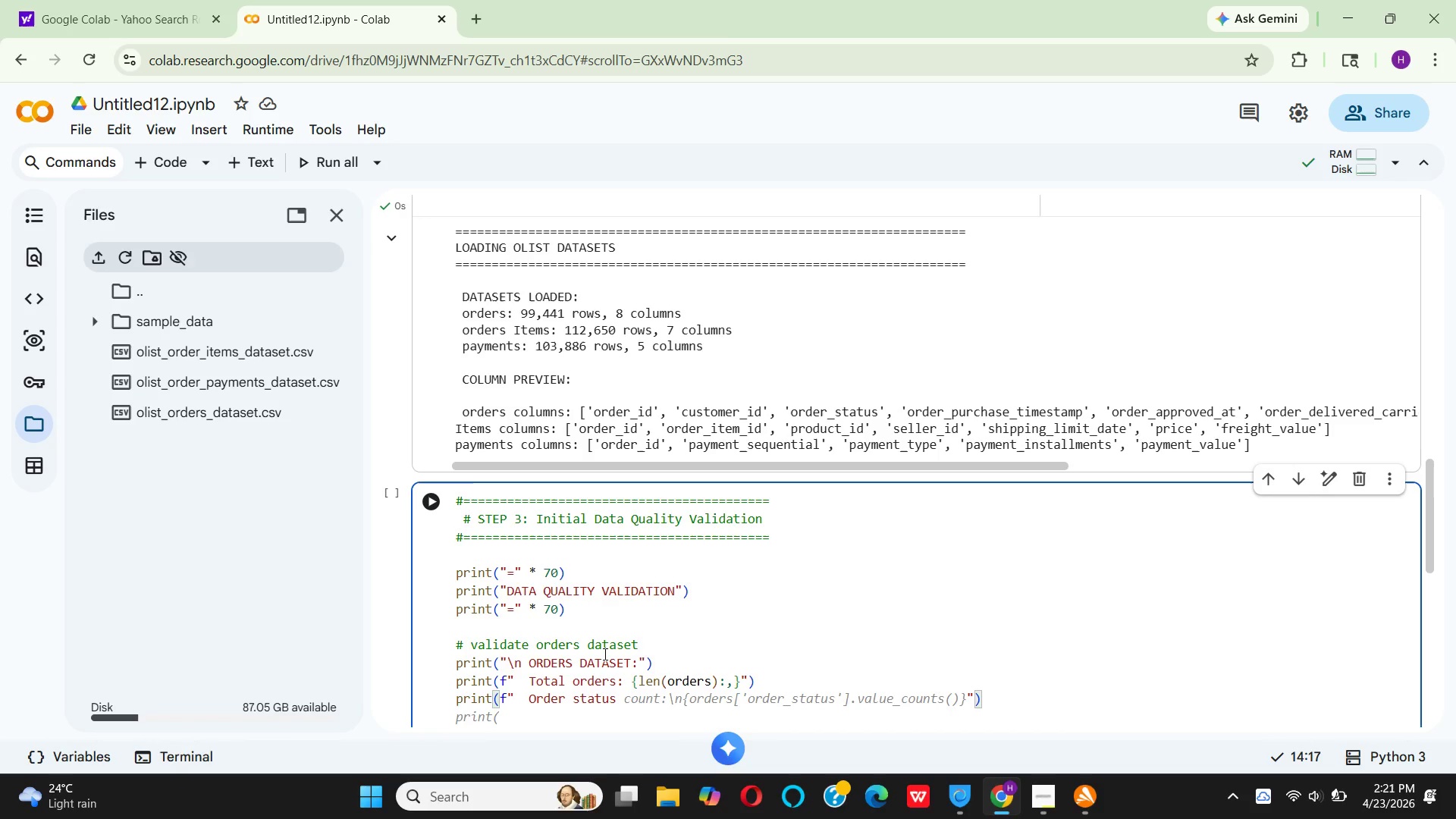 
type(dis)
 